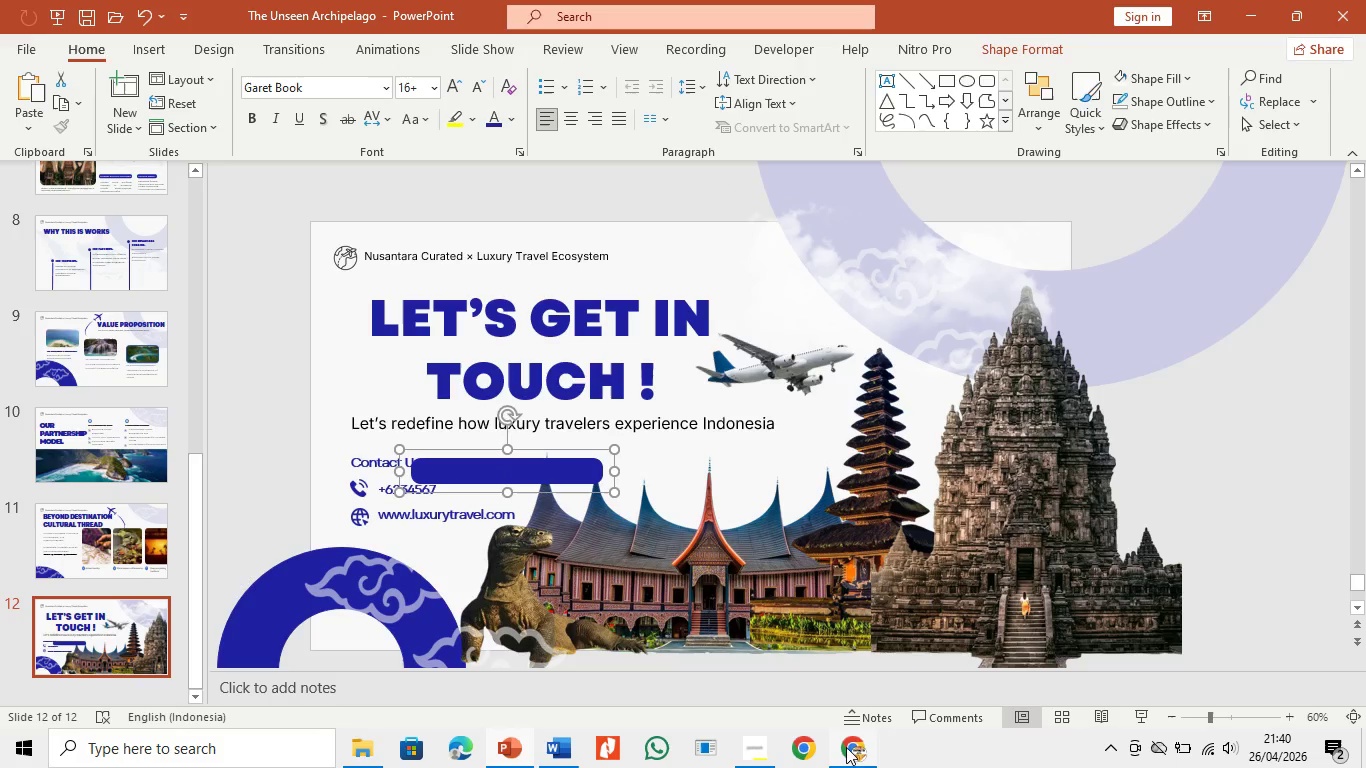 
left_click([844, 746])
 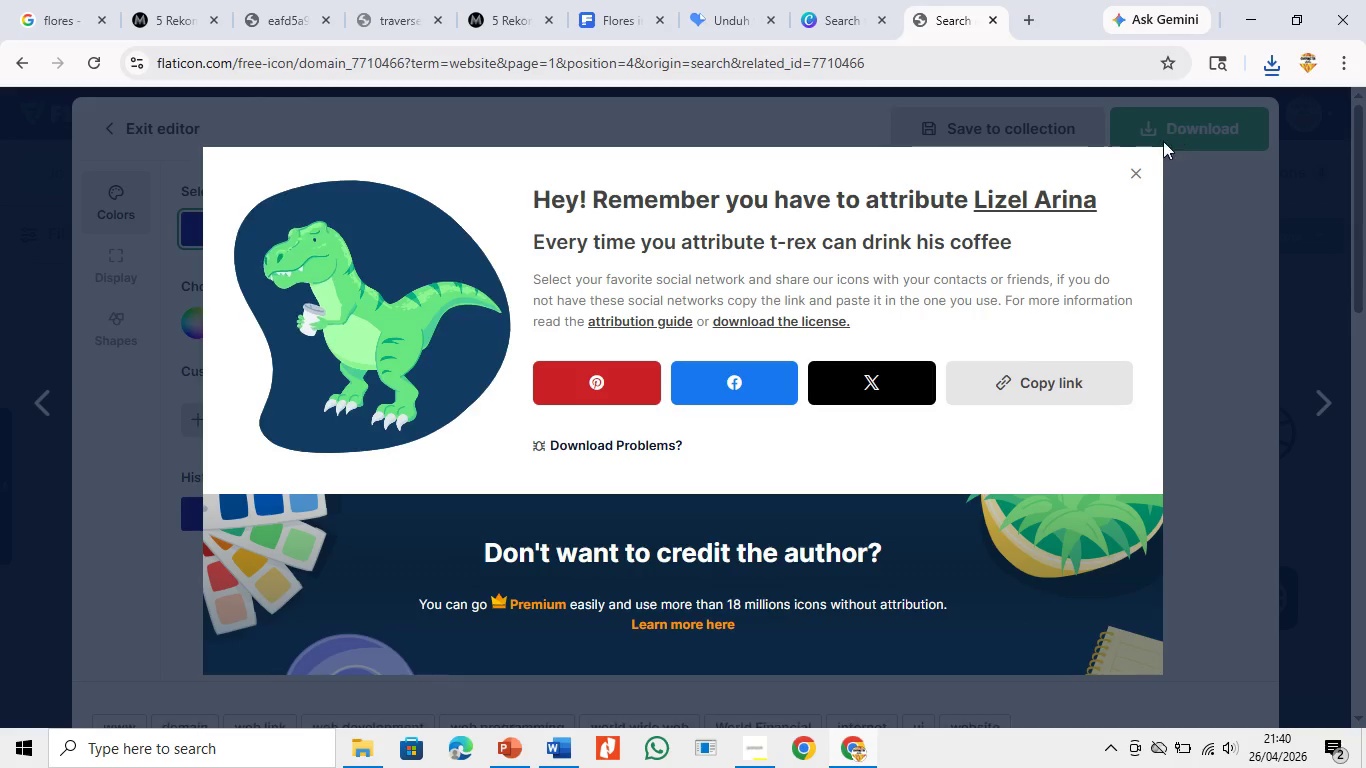 
left_click([1143, 168])
 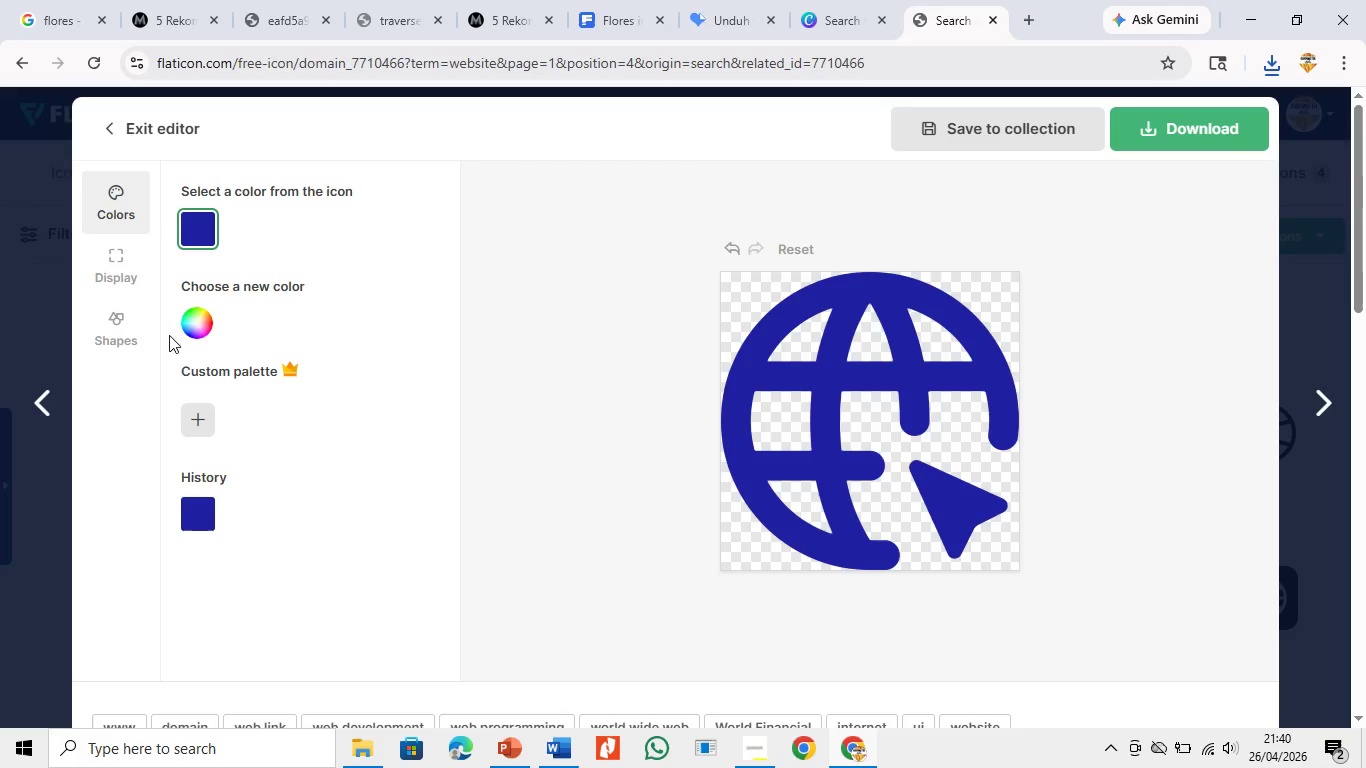 
left_click([189, 325])
 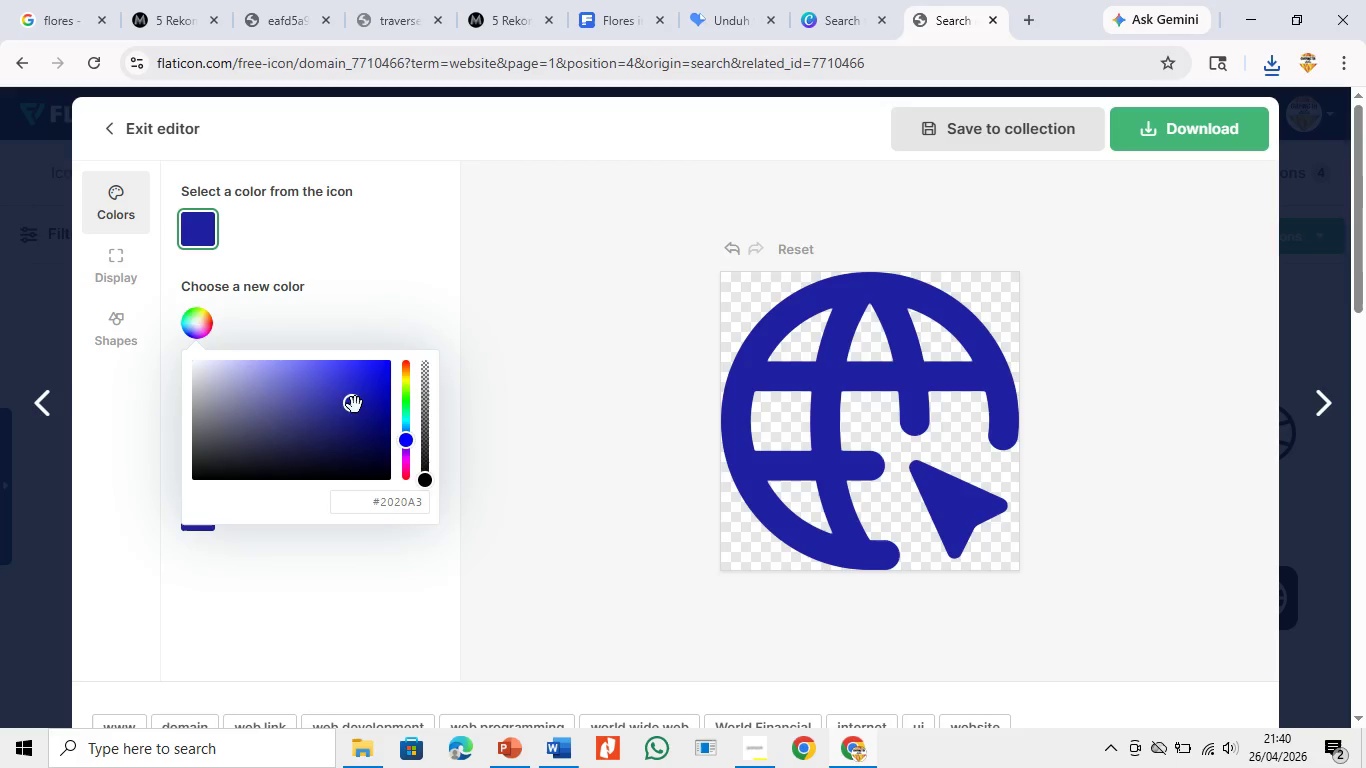 
left_click_drag(start_coordinate=[355, 411], to_coordinate=[164, 351])
 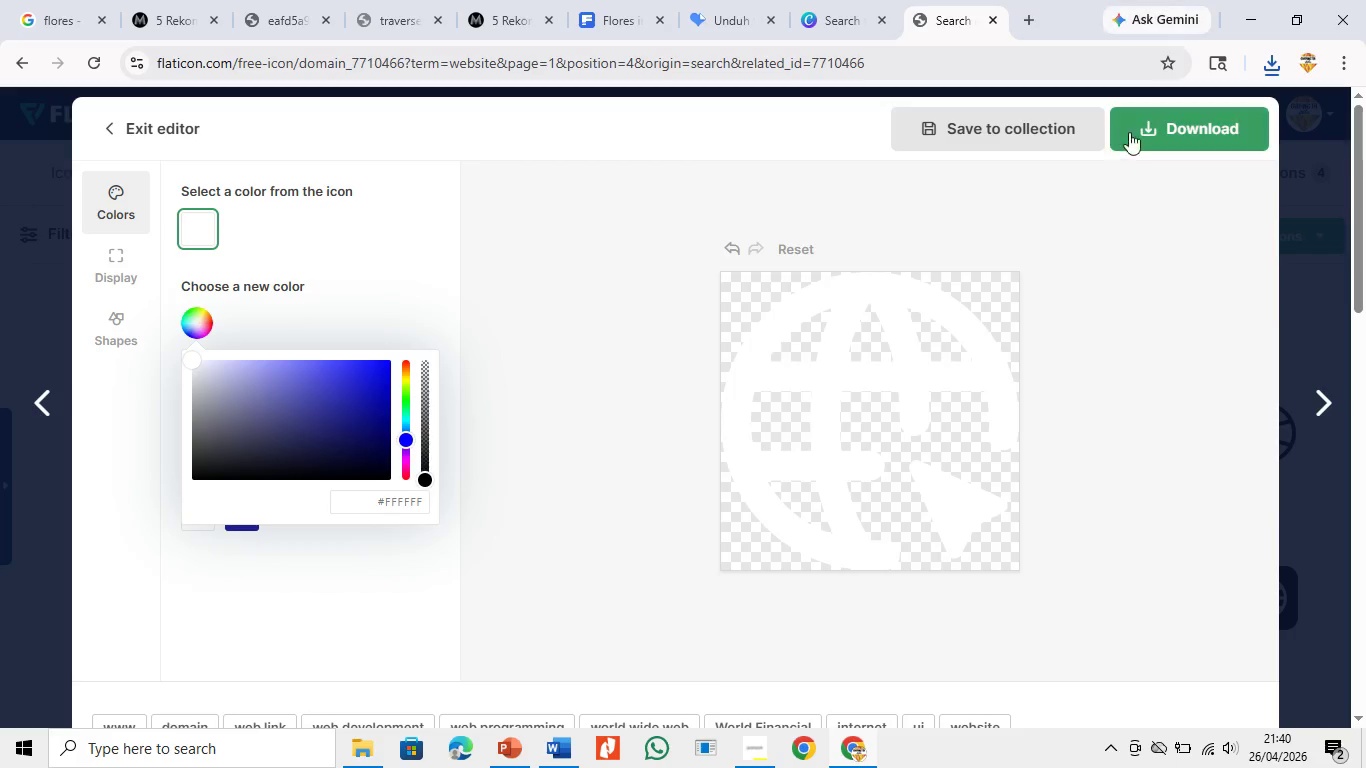 
left_click([1140, 137])
 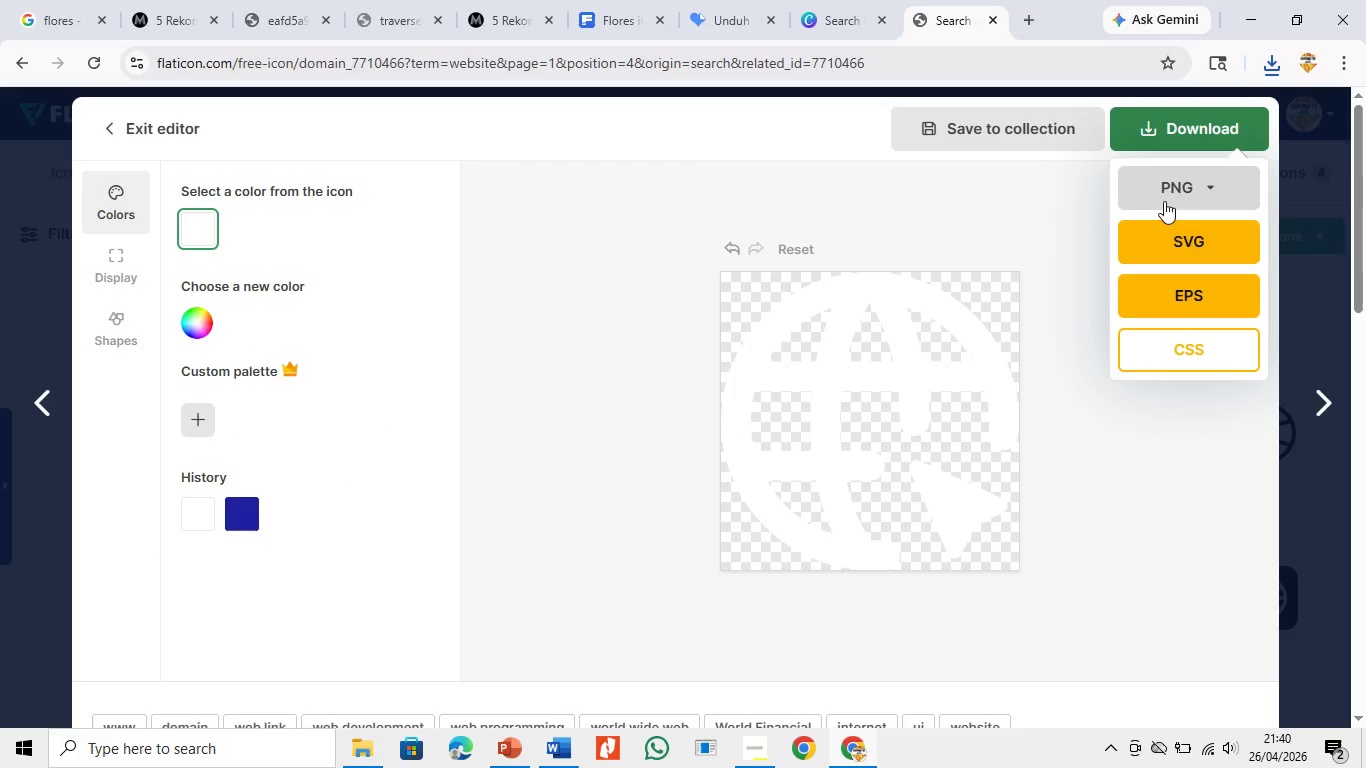 
left_click([1168, 199])
 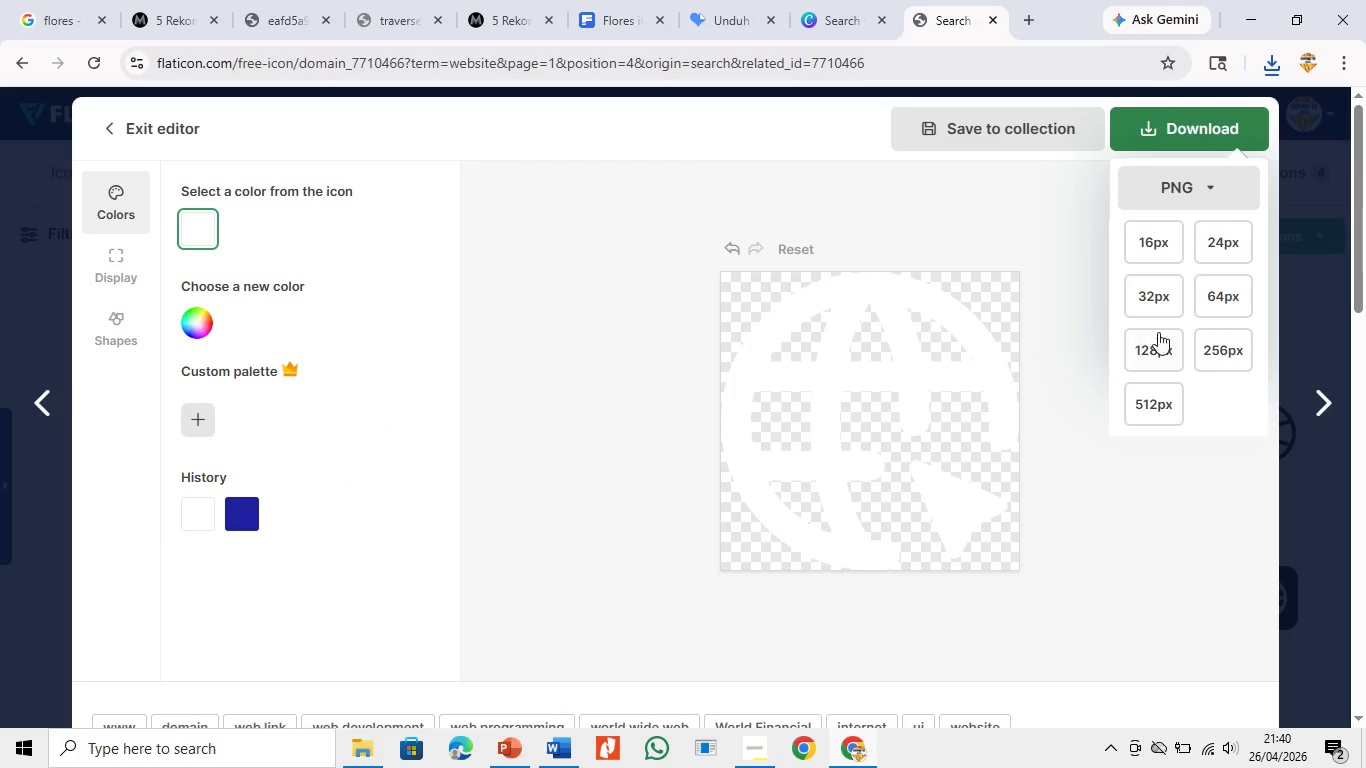 
left_click([1160, 350])
 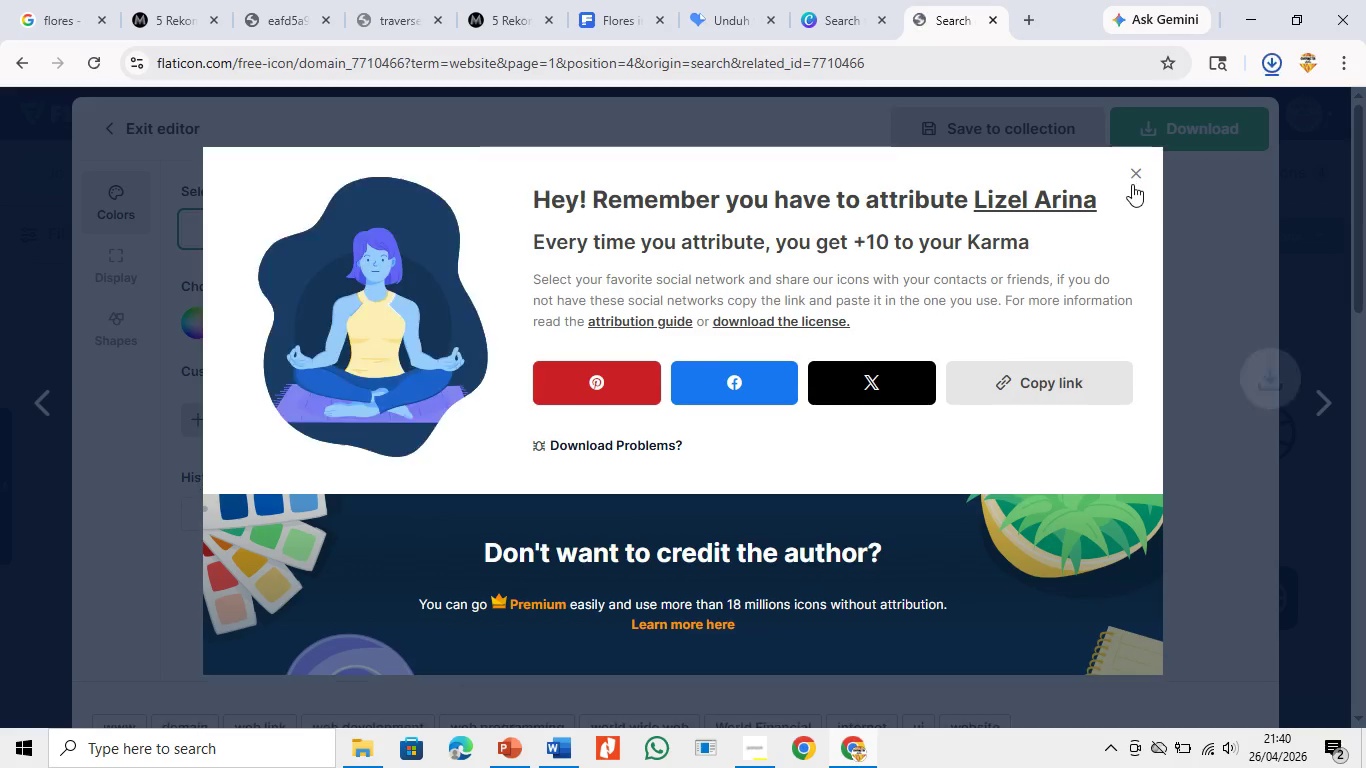 
left_click([1138, 173])
 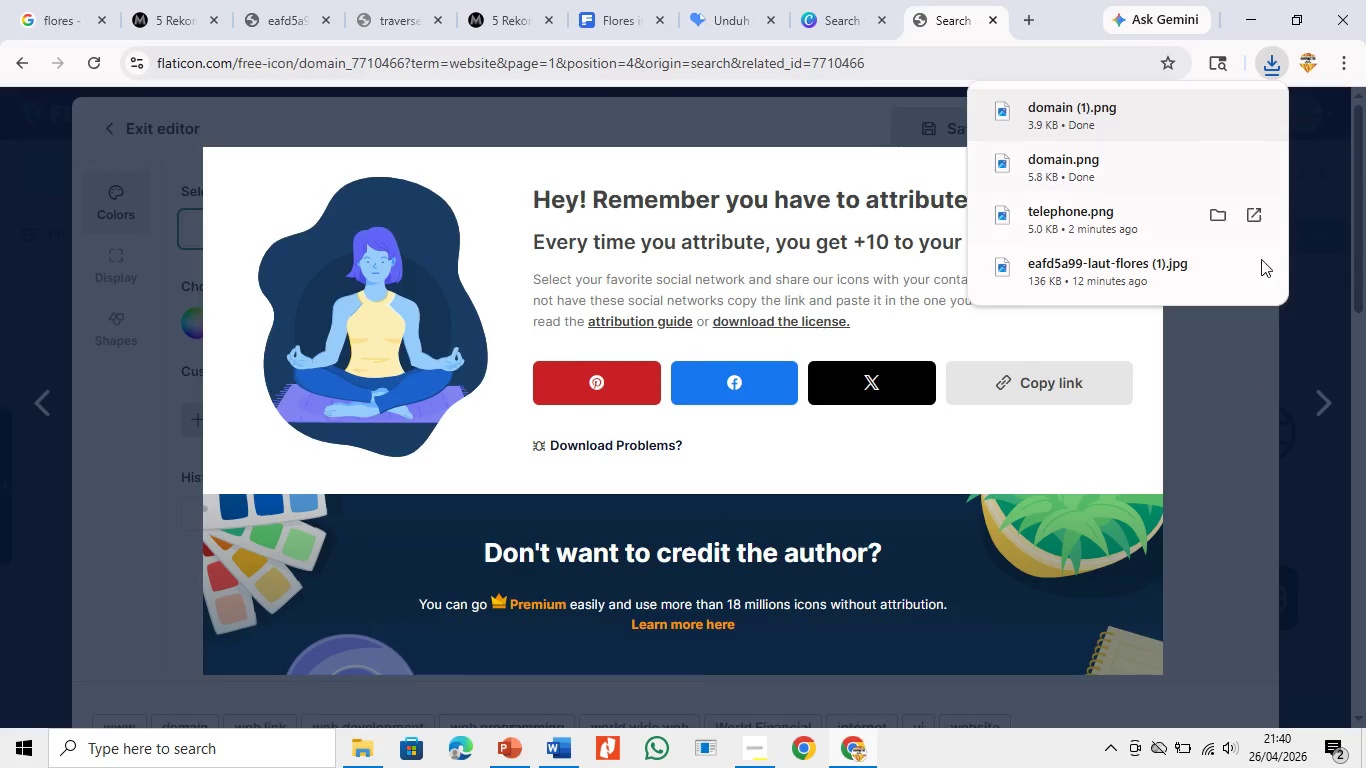 
left_click_drag(start_coordinate=[1247, 298], to_coordinate=[1258, 377])
 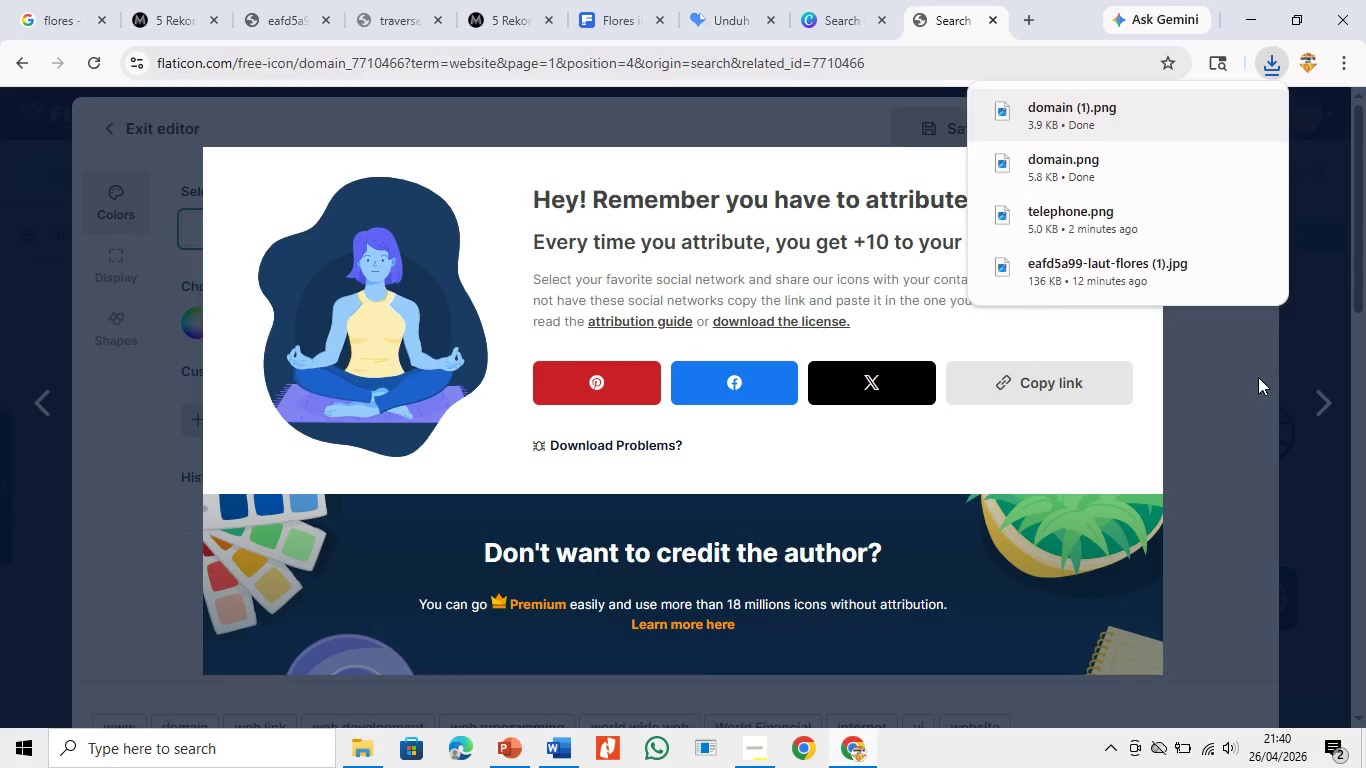 
left_click([1258, 377])
 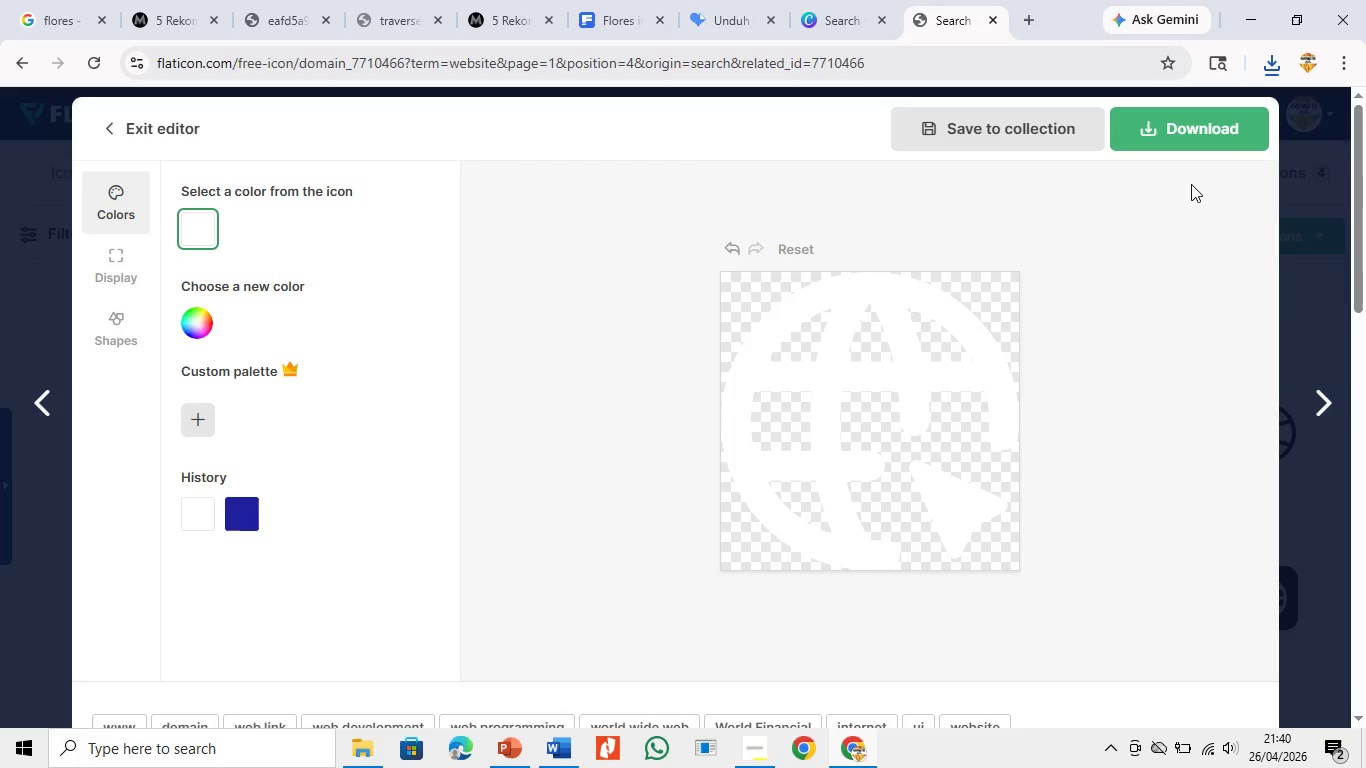 
double_click([1271, 174])
 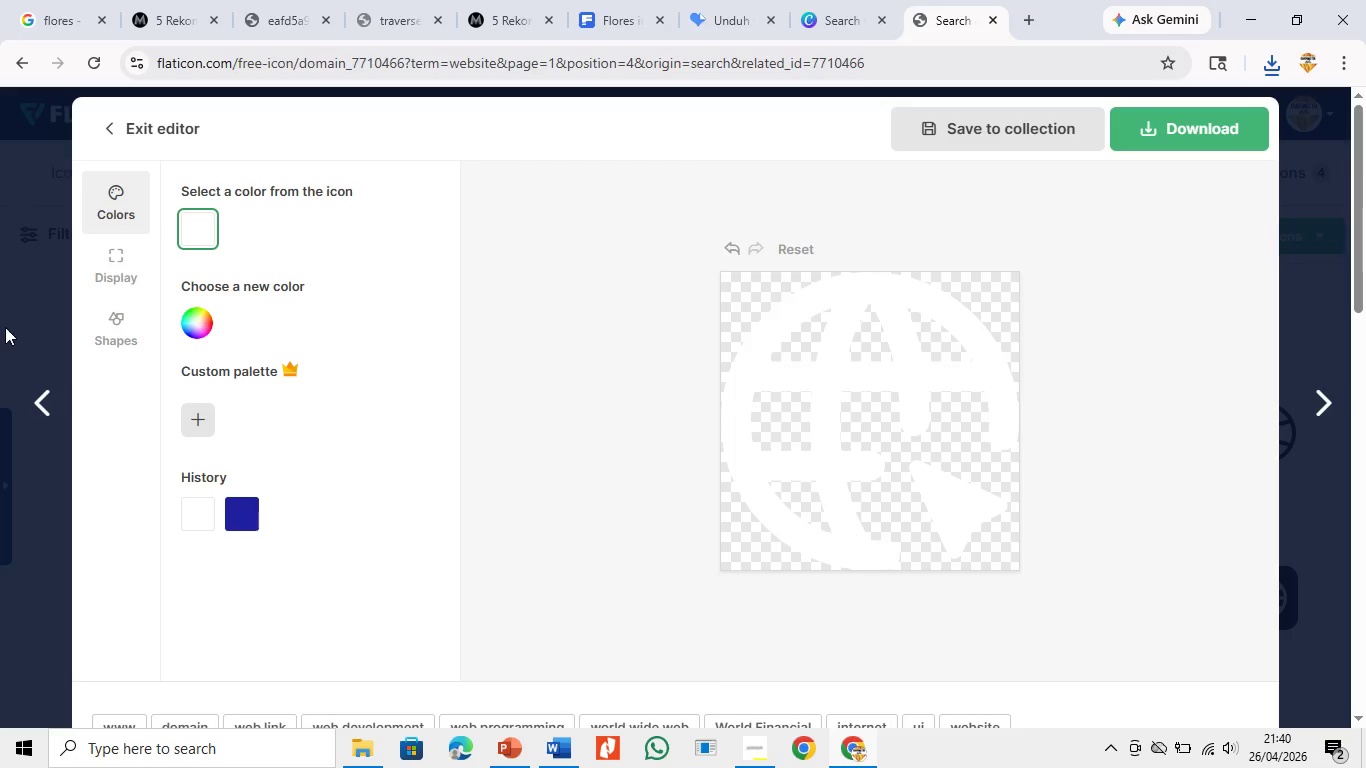 
left_click_drag(start_coordinate=[20, 247], to_coordinate=[32, 245])
 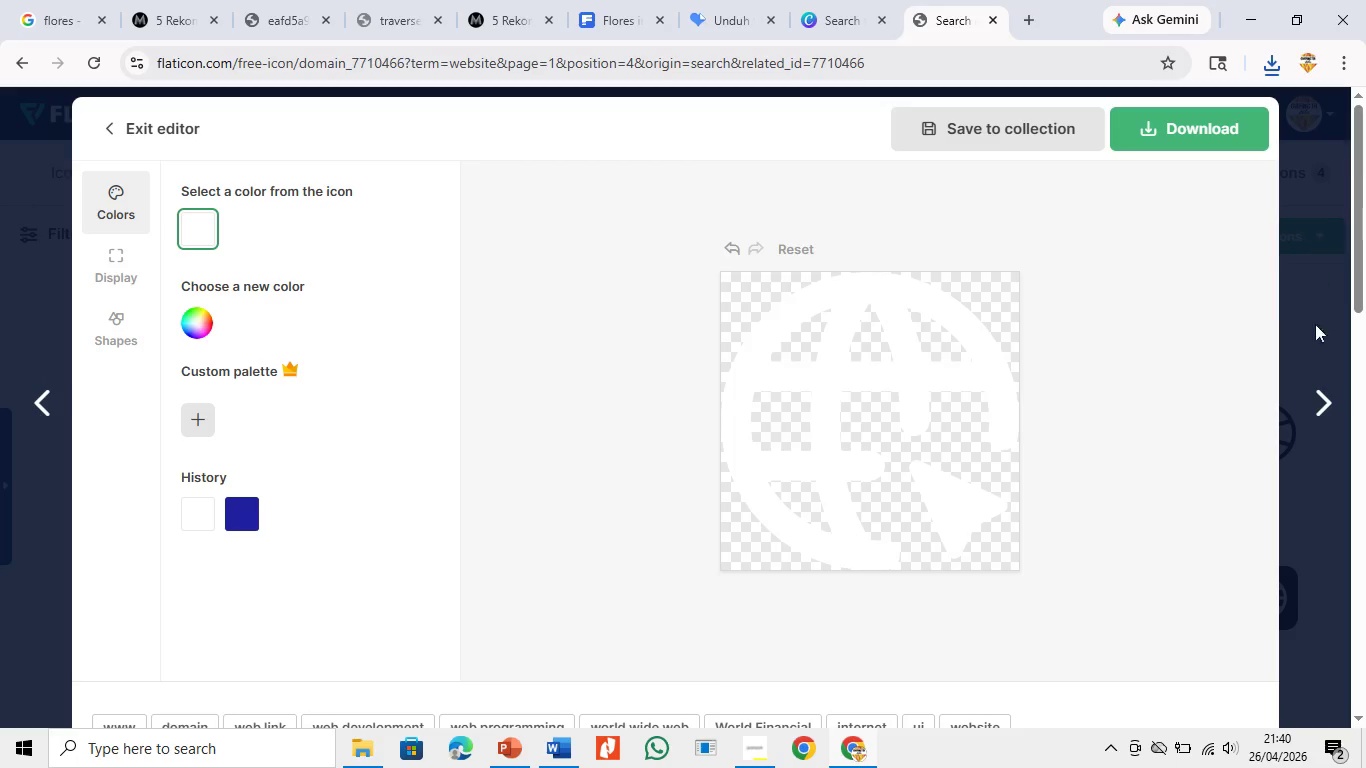 
left_click([1317, 487])
 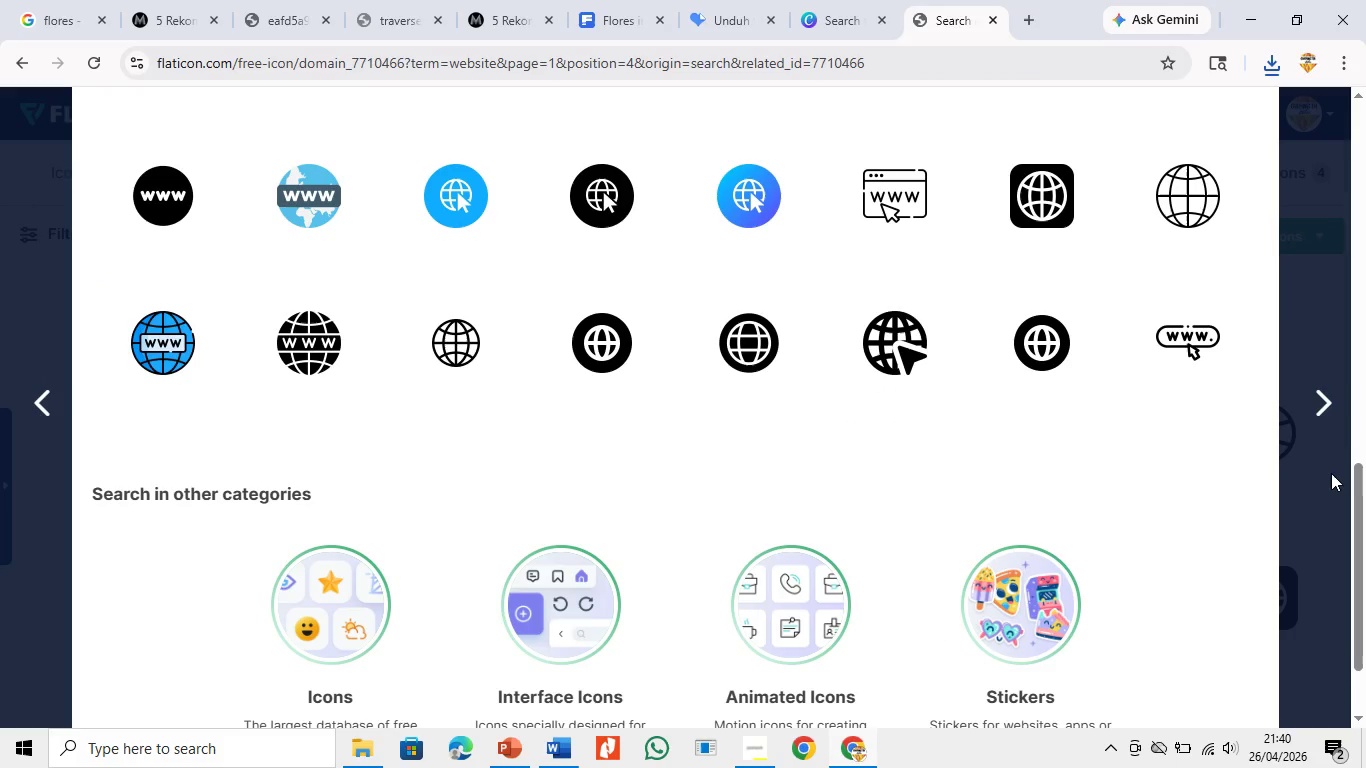 
scroll: coordinate [1304, 385], scroll_direction: down, amount: 11.0
 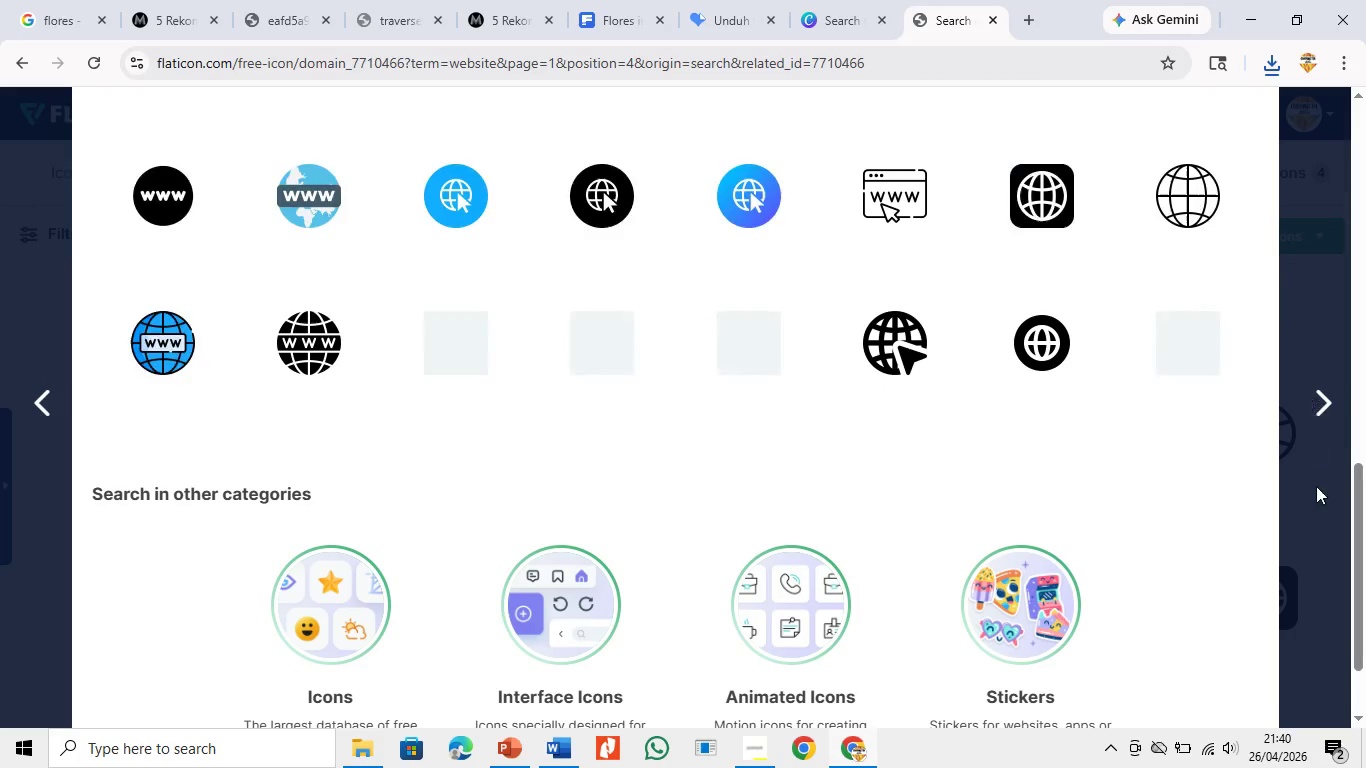 
double_click([1331, 472])
 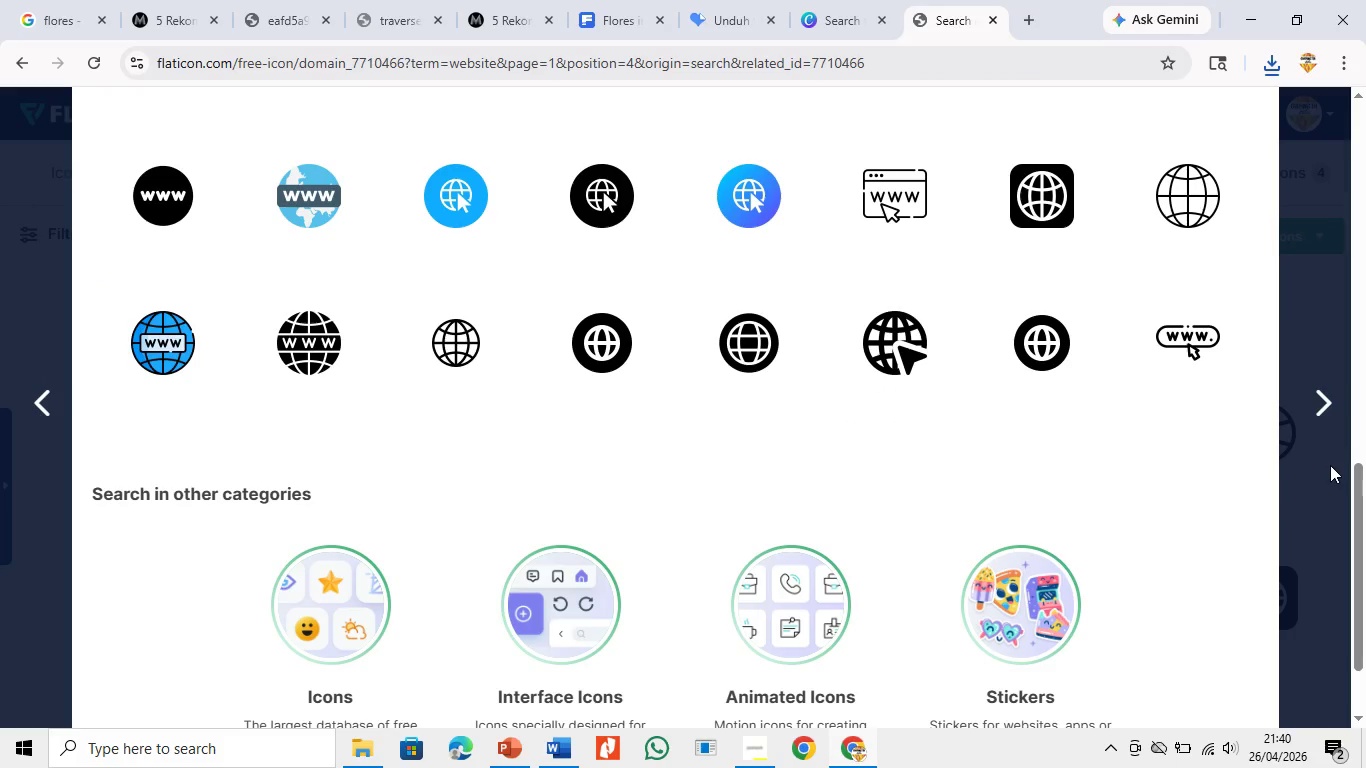 
left_click([1330, 461])
 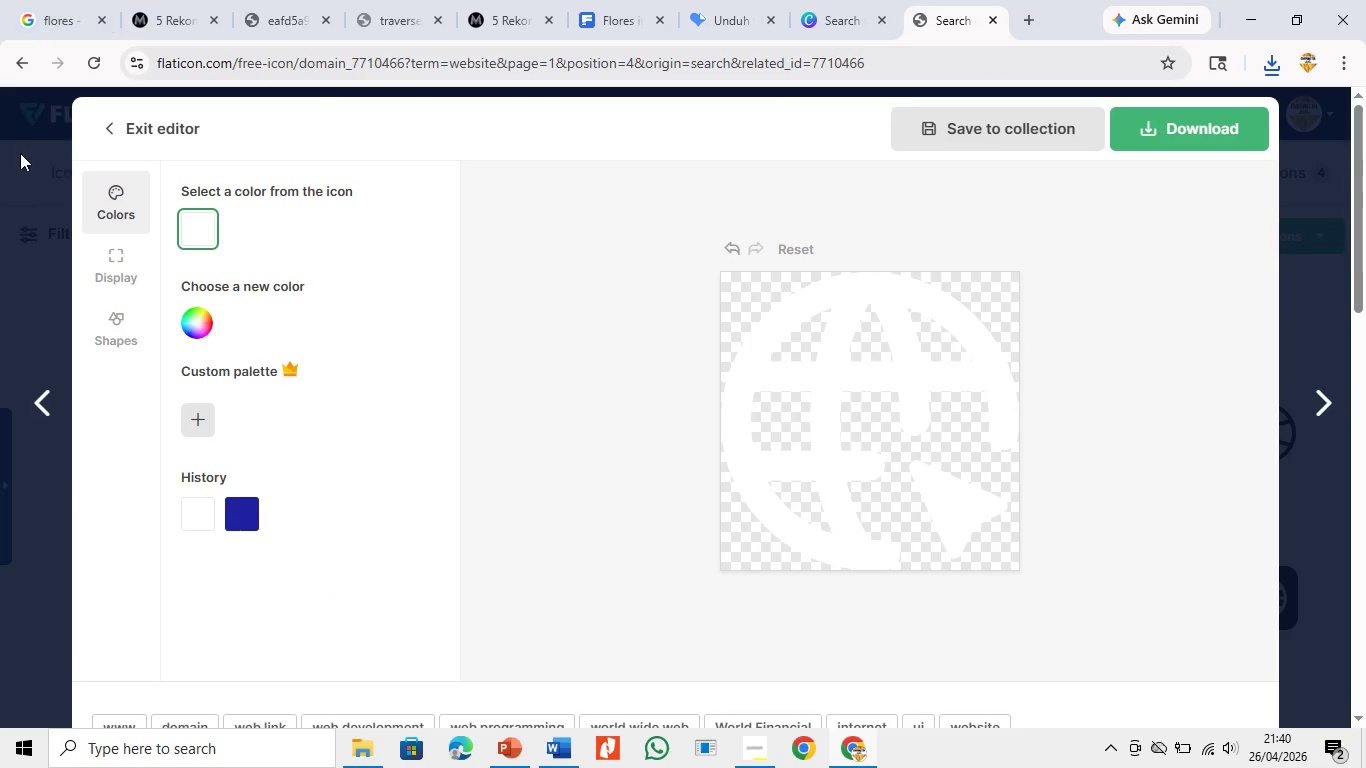 
scroll: coordinate [1330, 462], scroll_direction: up, amount: 16.0
 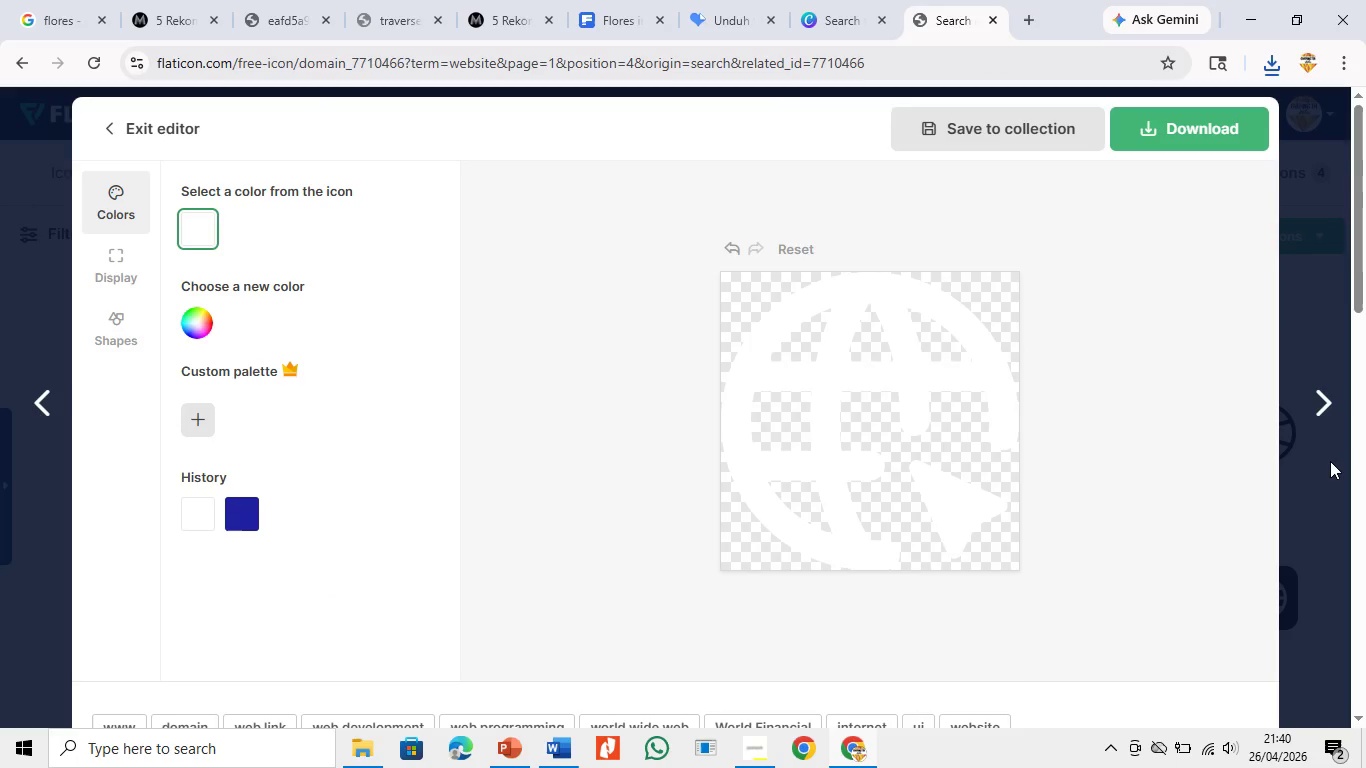 
left_click_drag(start_coordinate=[19, 139], to_coordinate=[20, 129])
 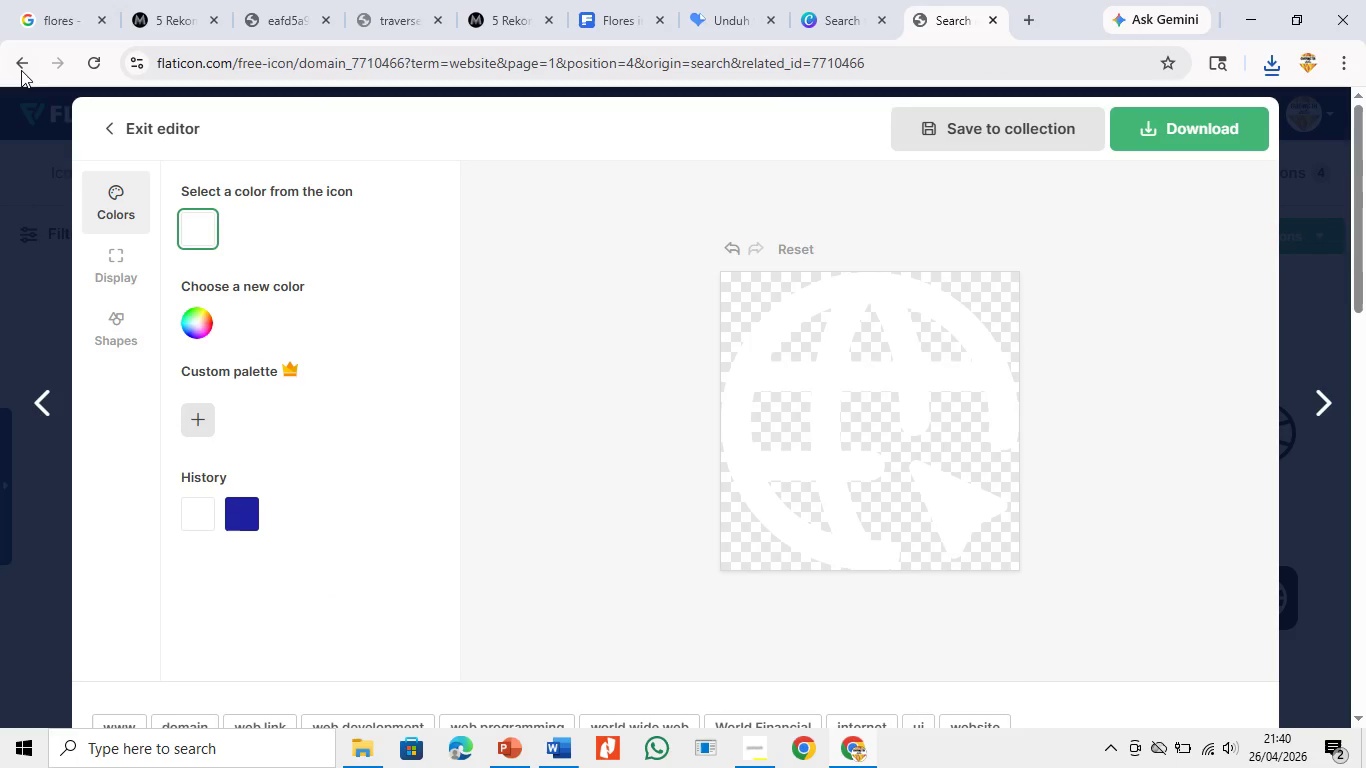 
triple_click([21, 70])
 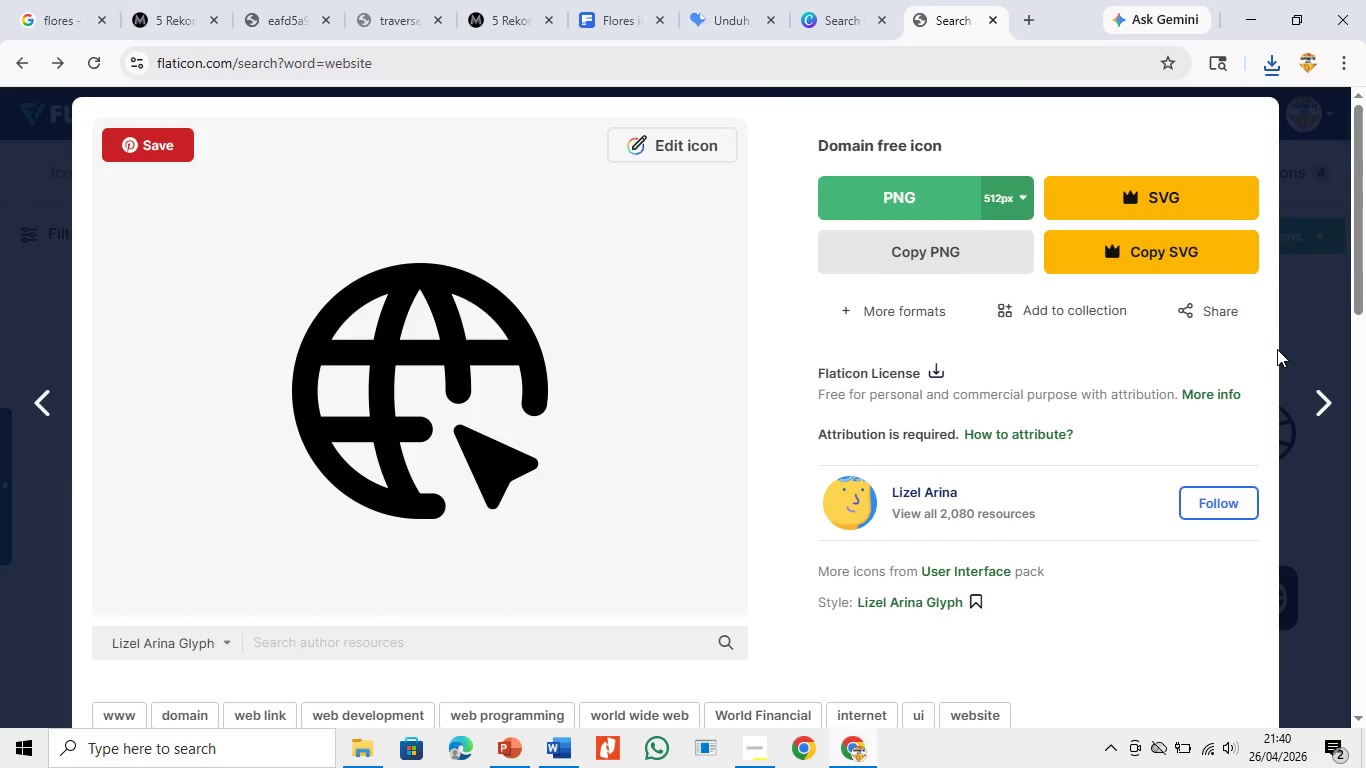 
scroll: coordinate [1310, 169], scroll_direction: none, amount: 0.0
 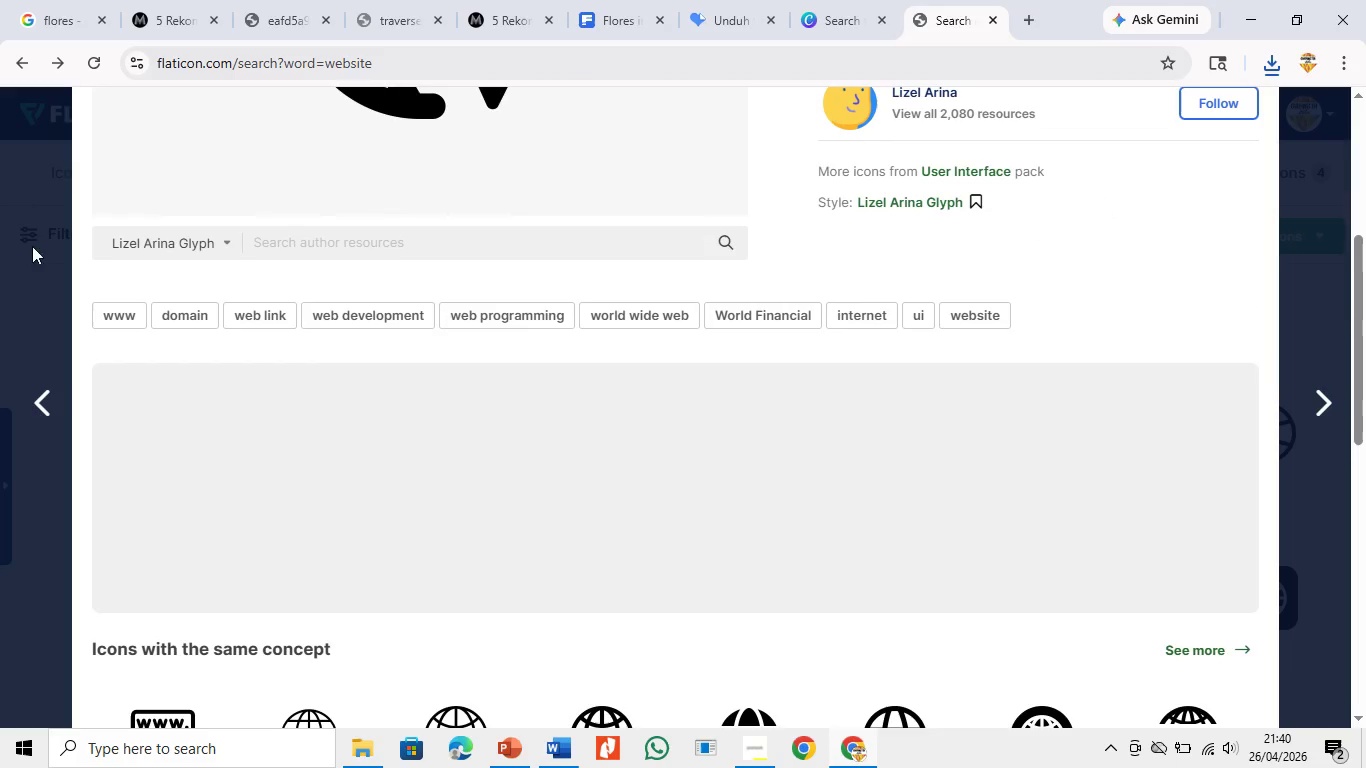 
left_click_drag(start_coordinate=[17, 366], to_coordinate=[22, 371])
 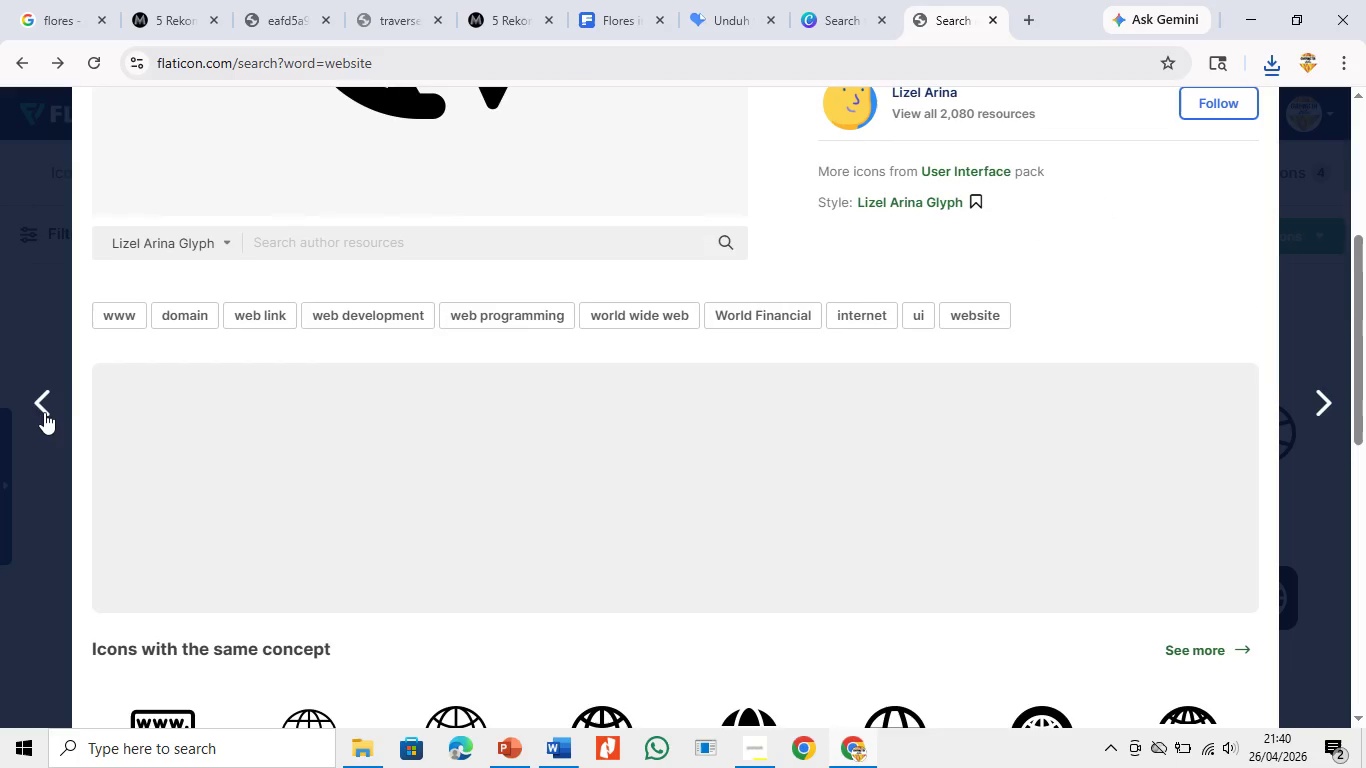 
double_click([43, 412])
 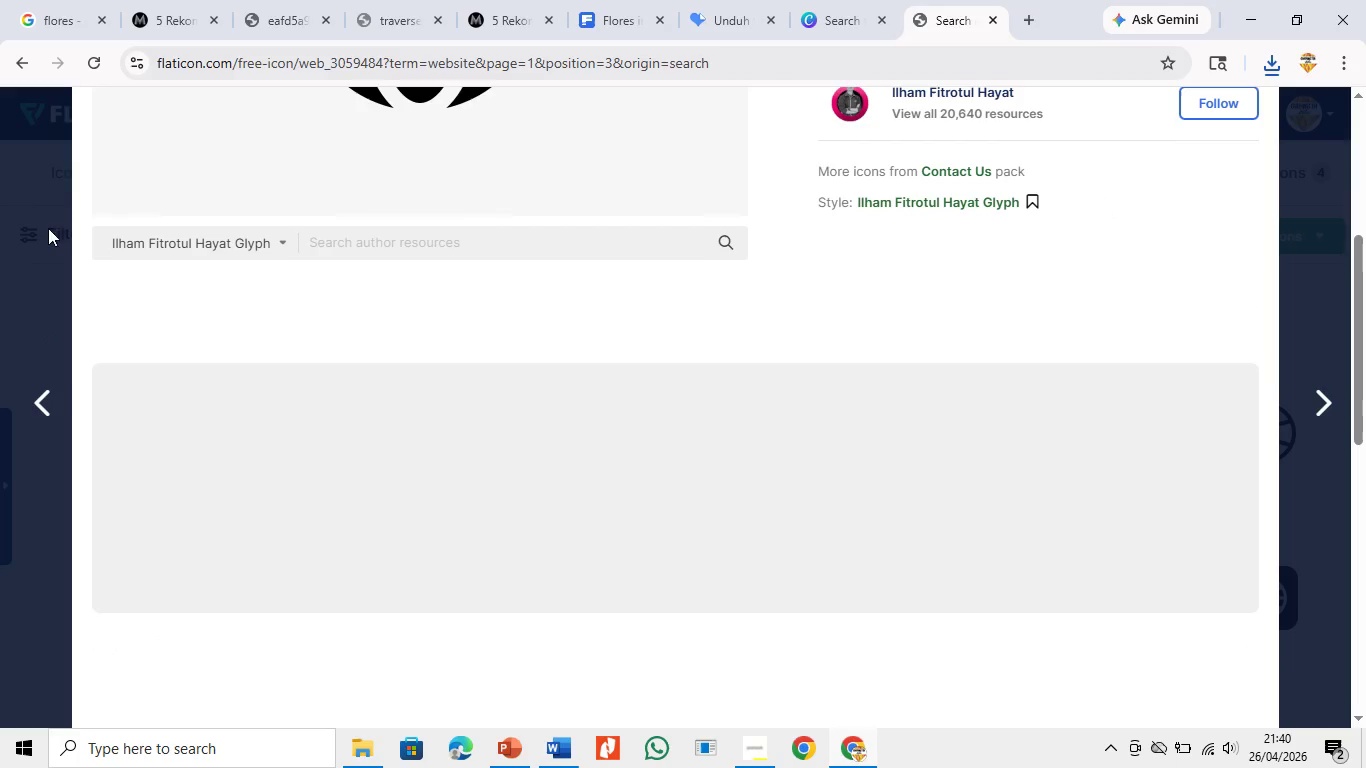 
scroll: coordinate [38, 210], scroll_direction: up, amount: 1.0
 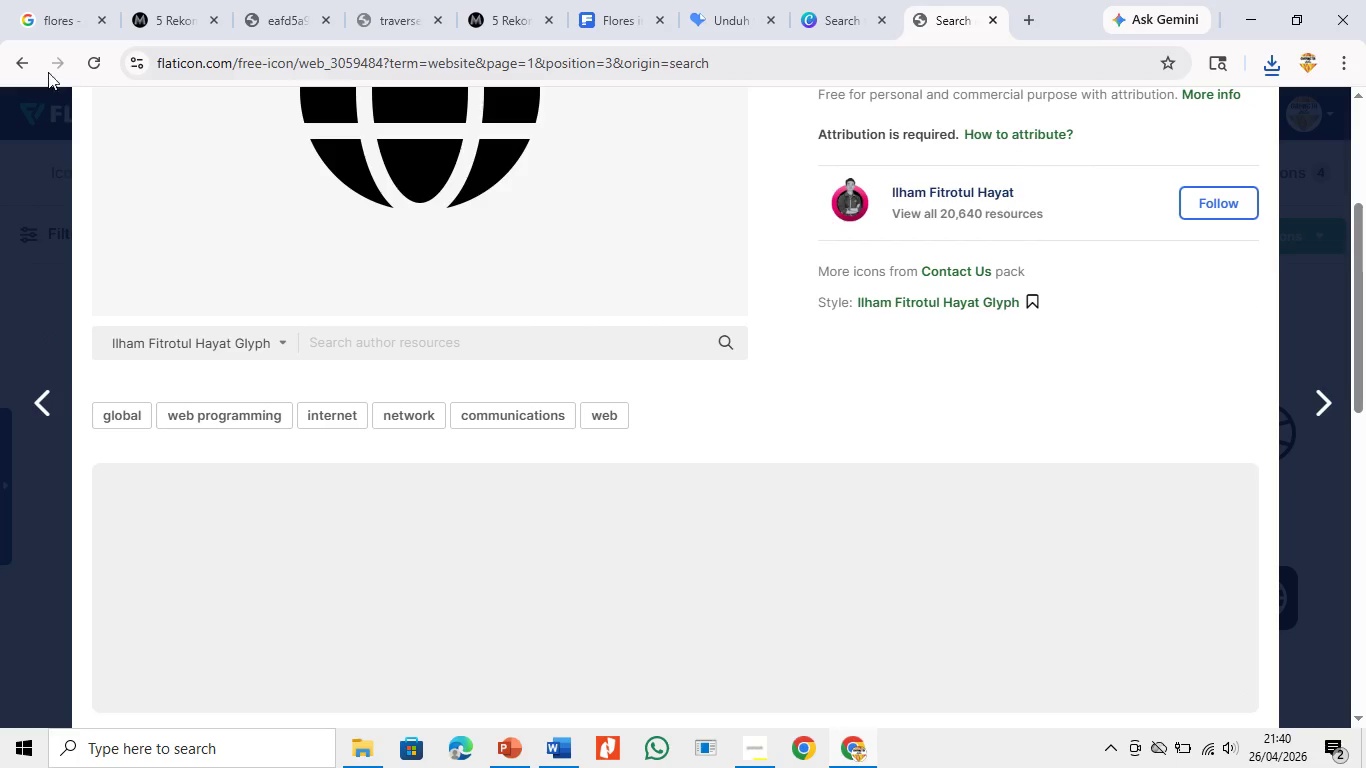 
scroll: coordinate [63, 113], scroll_direction: none, amount: 0.0
 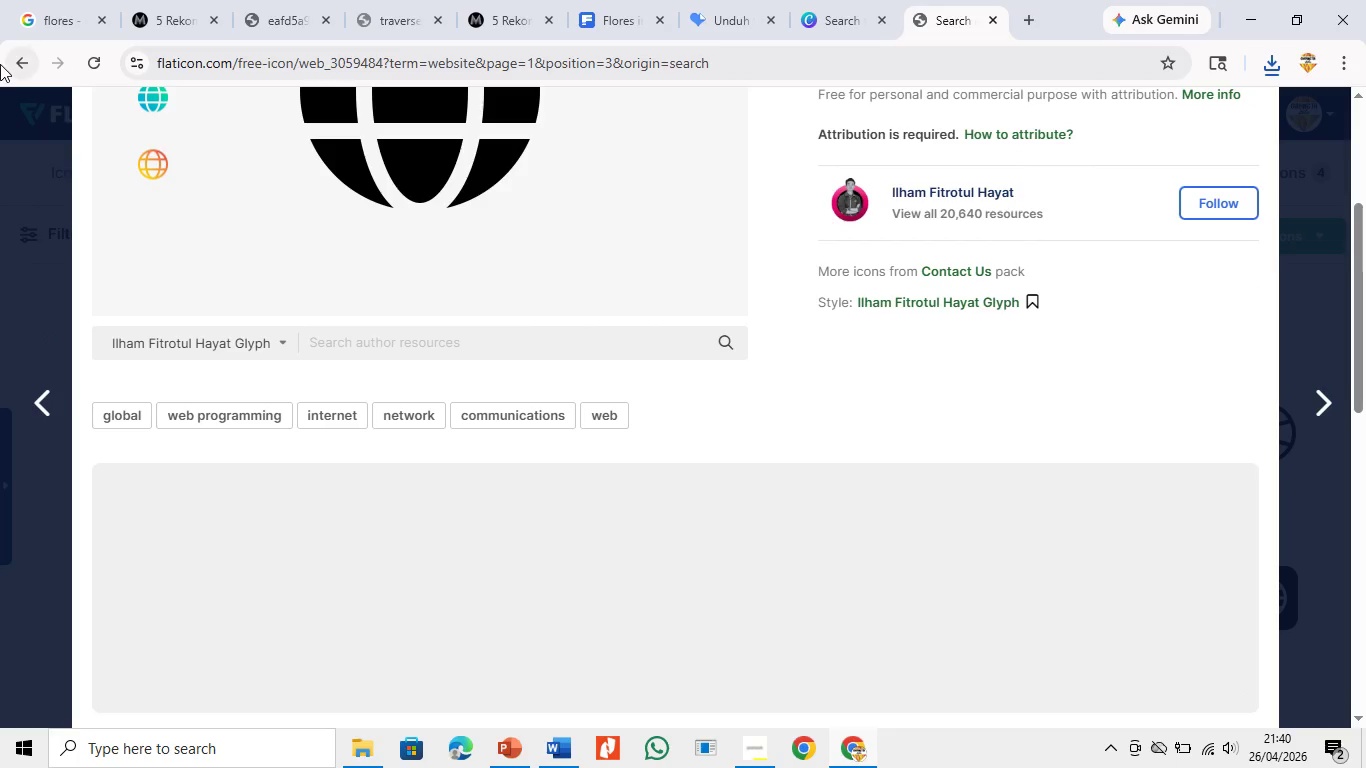 
left_click([9, 69])
 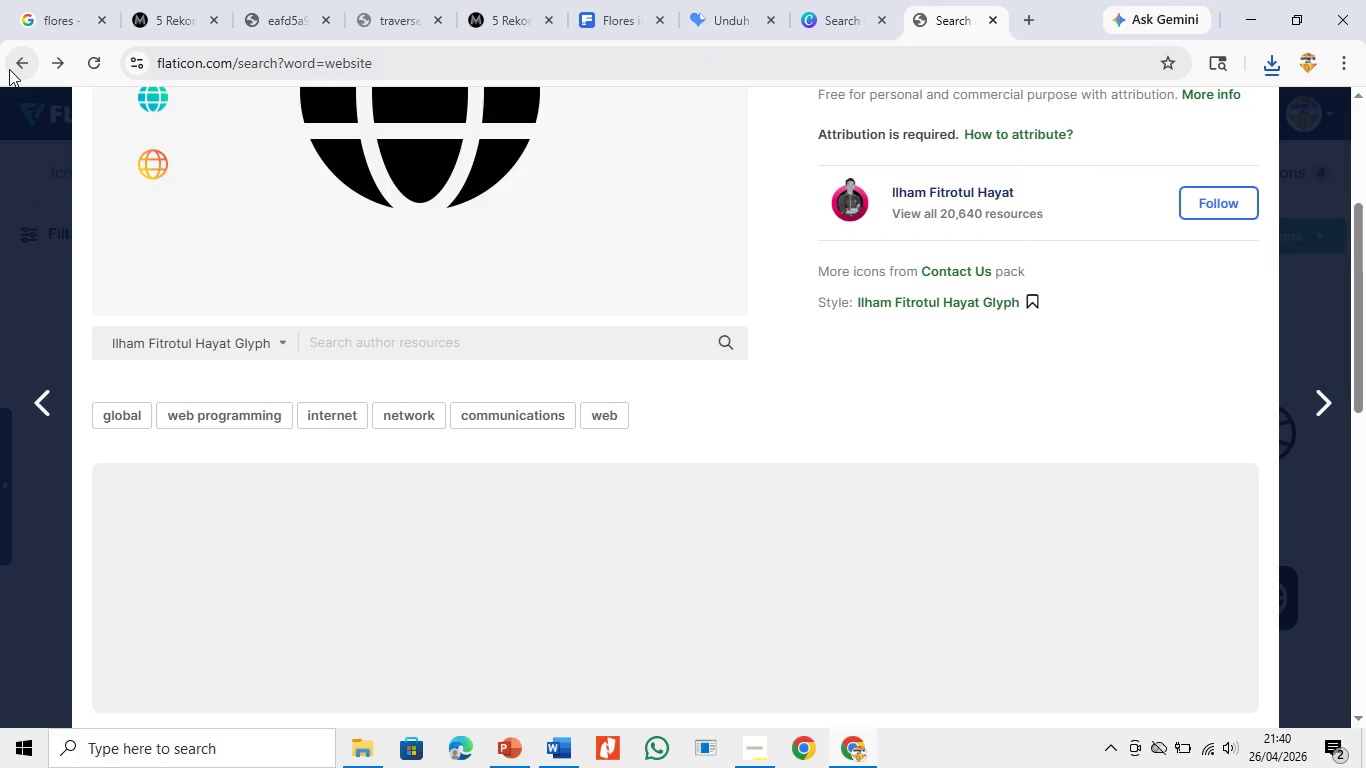 
left_click([10, 69])
 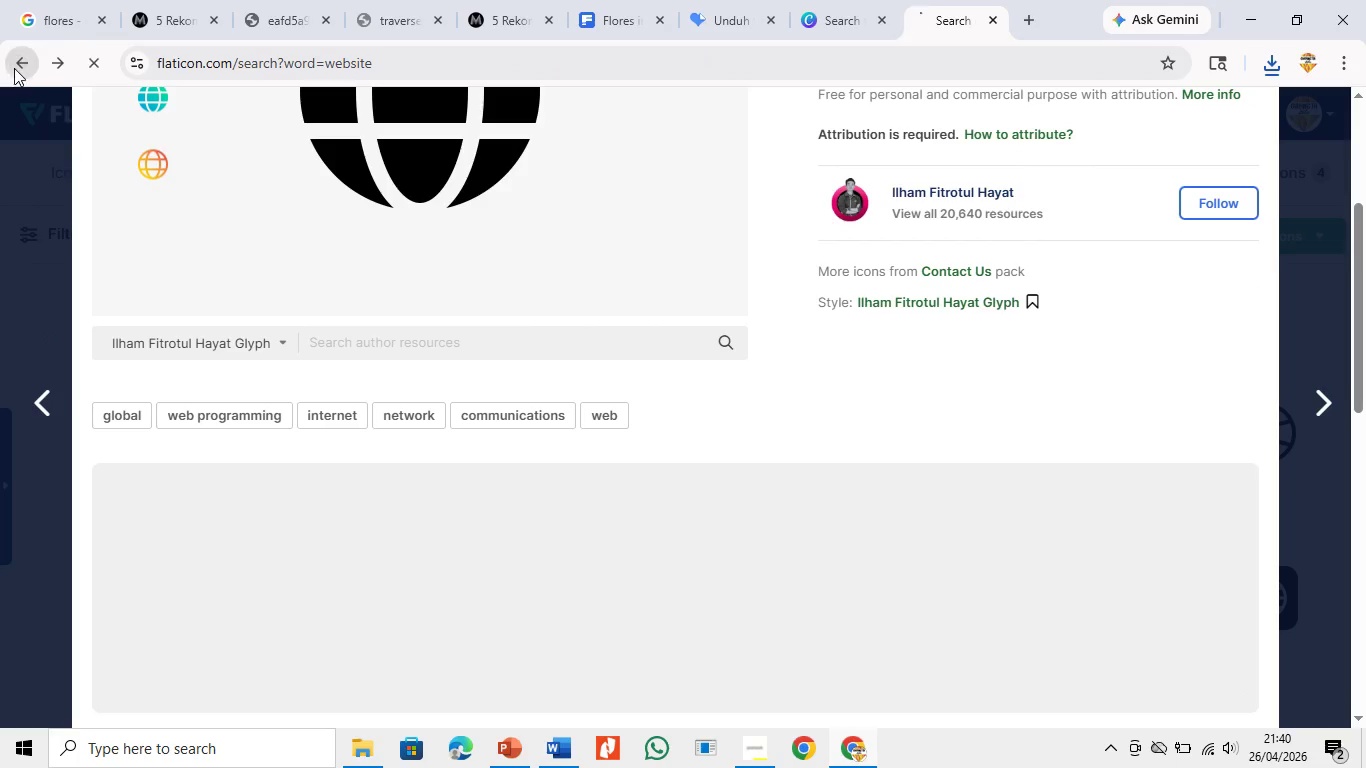 
mouse_move([40, 75])
 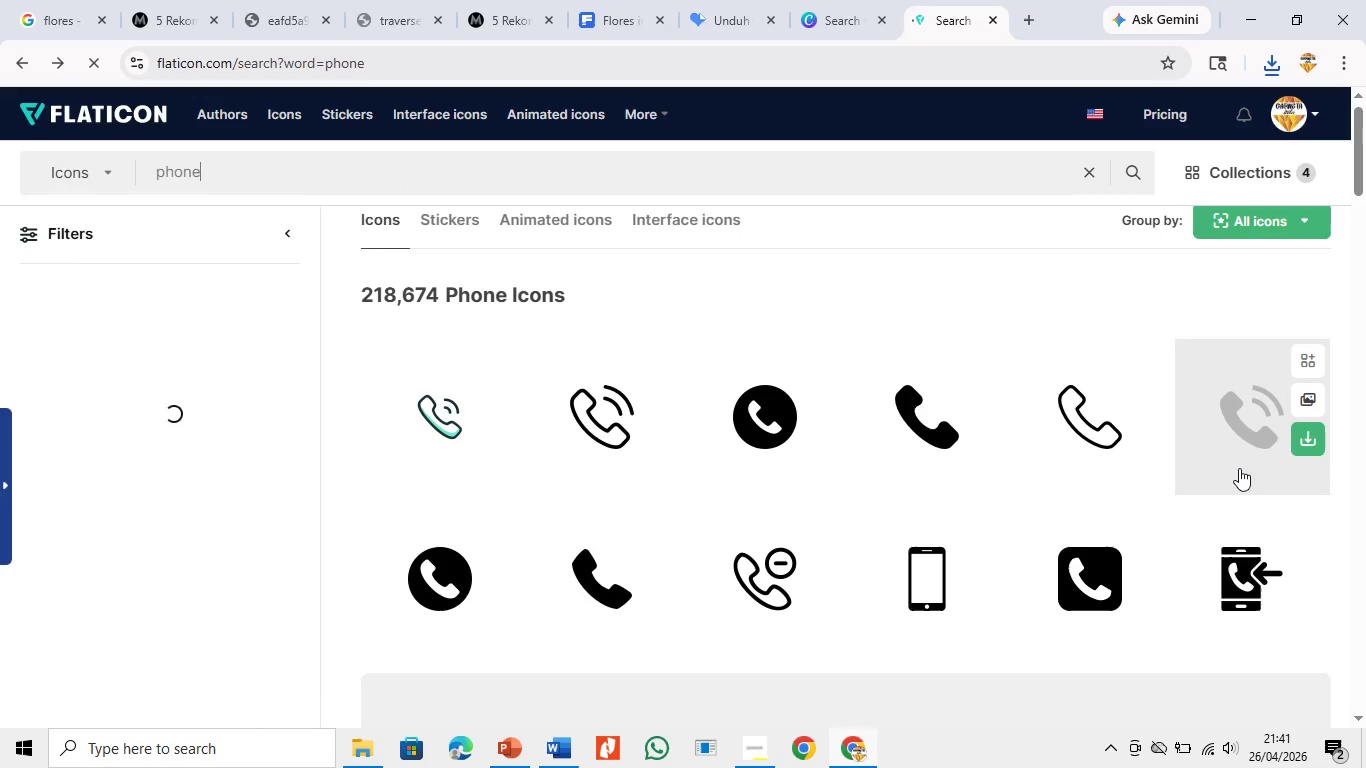 
left_click([1257, 434])
 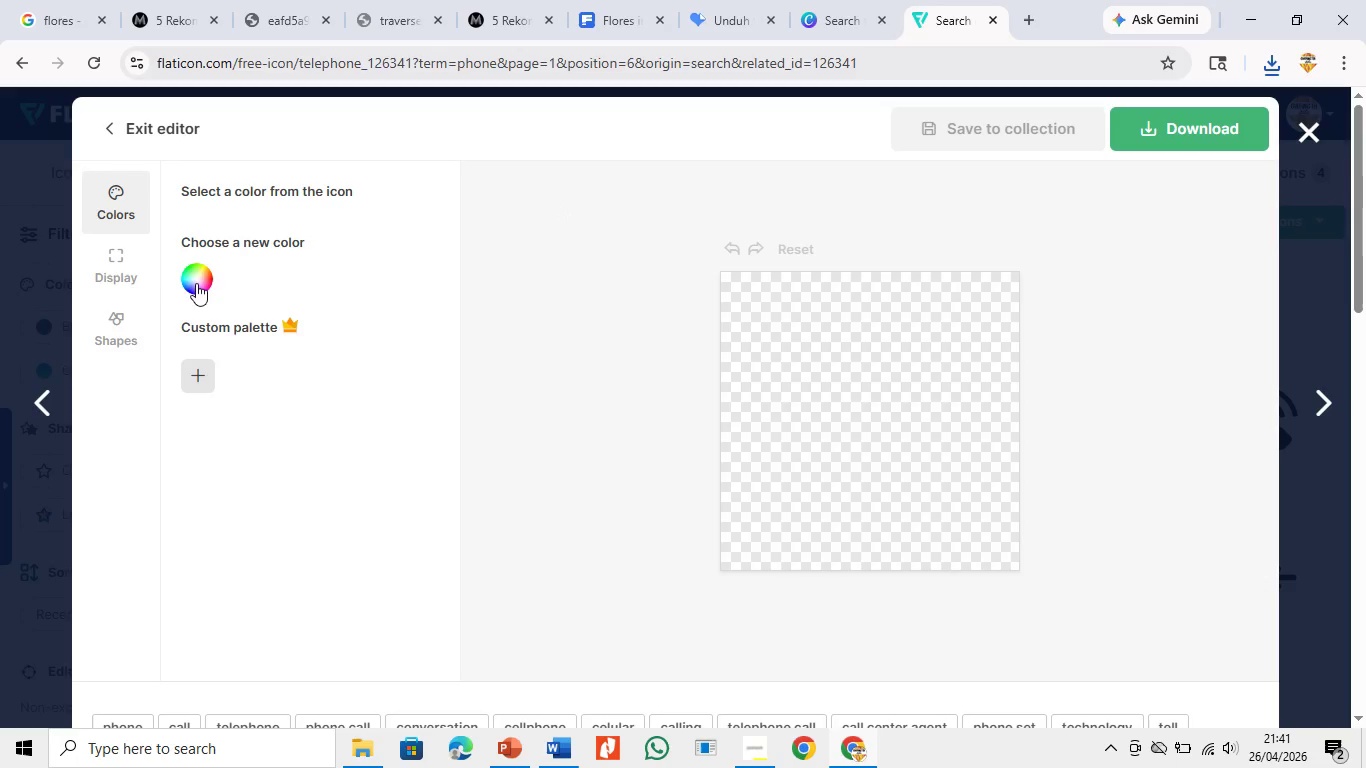 
wait(5.03)
 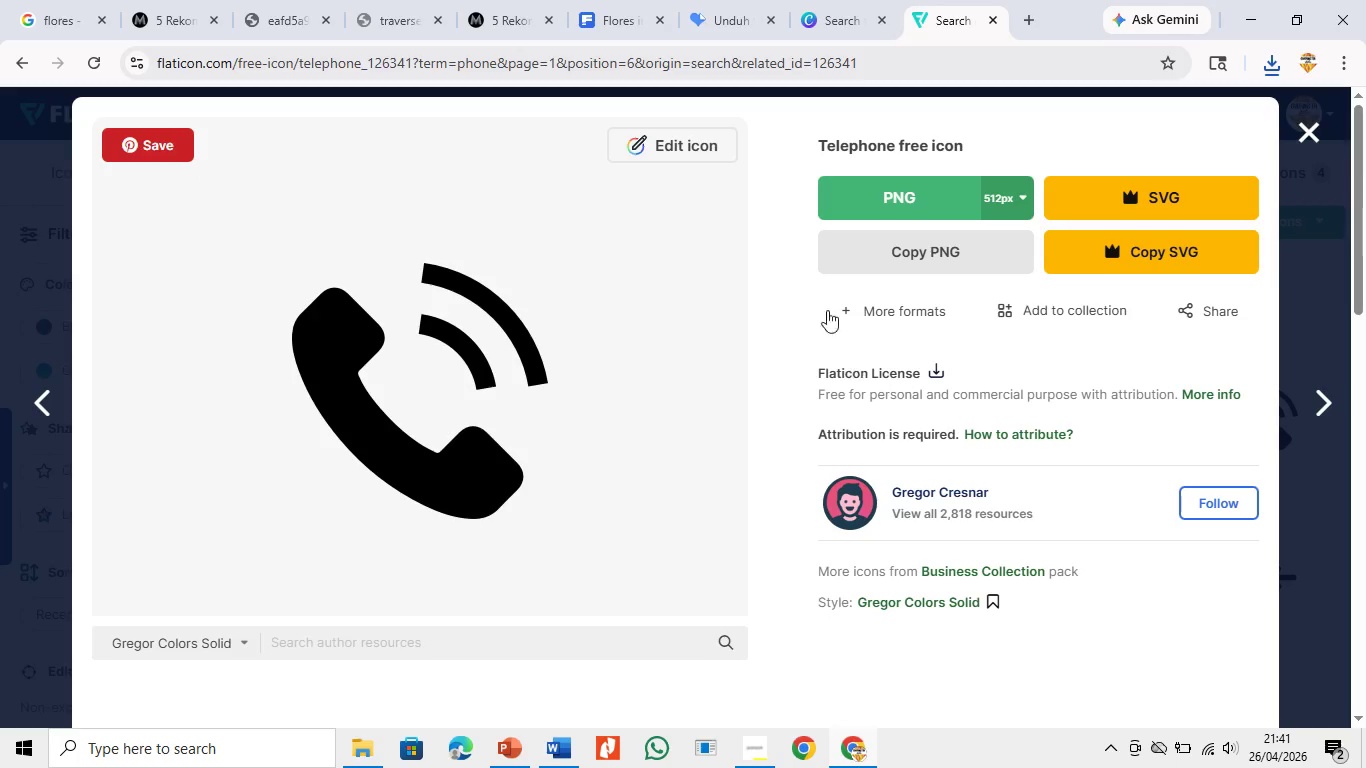 
left_click([200, 334])
 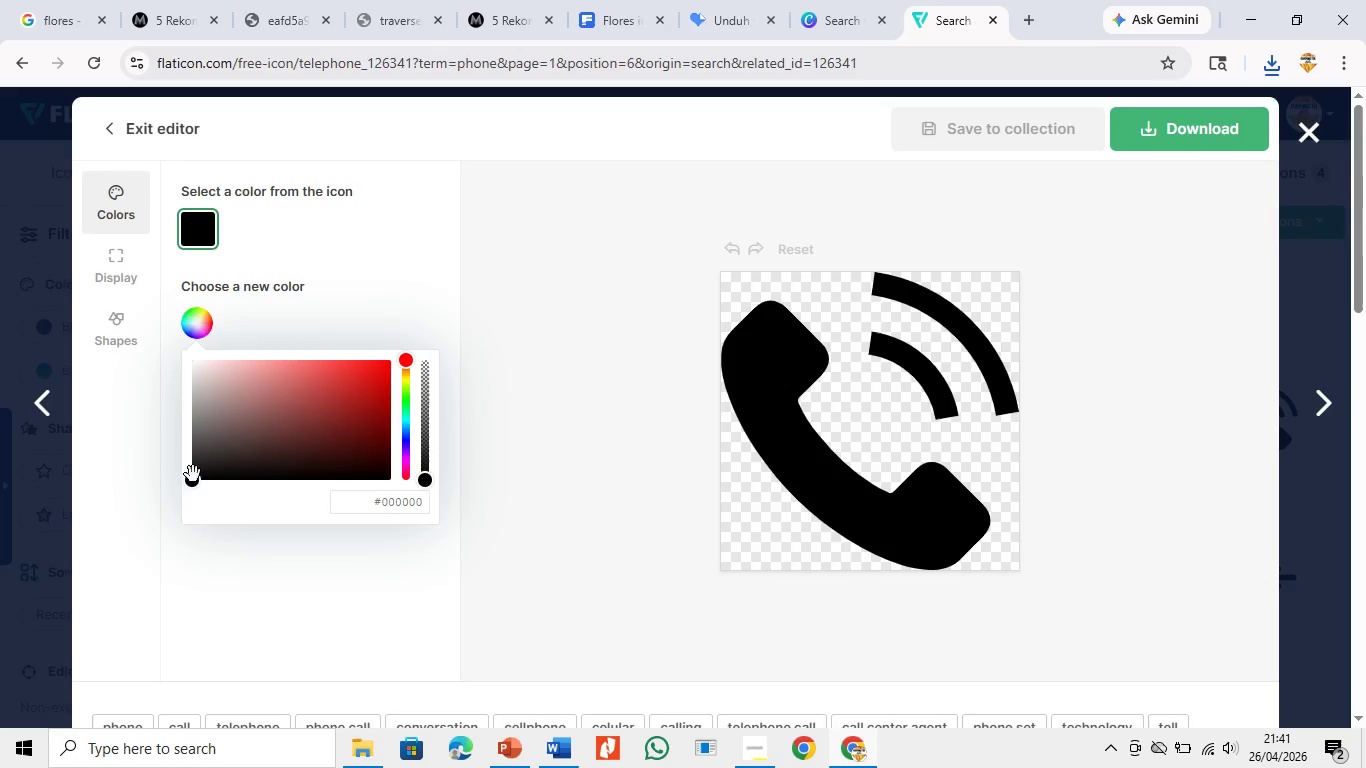 
left_click_drag(start_coordinate=[194, 487], to_coordinate=[196, 303])
 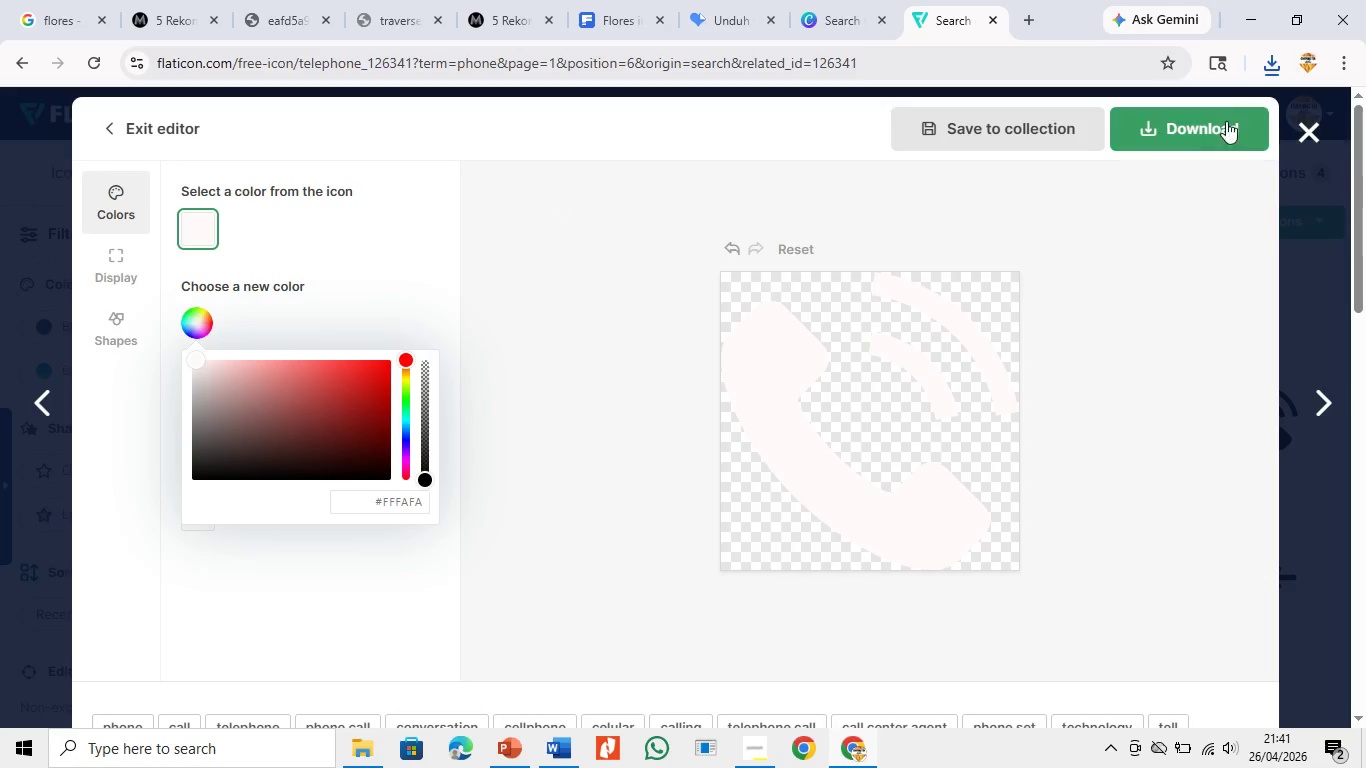 
left_click([1221, 123])
 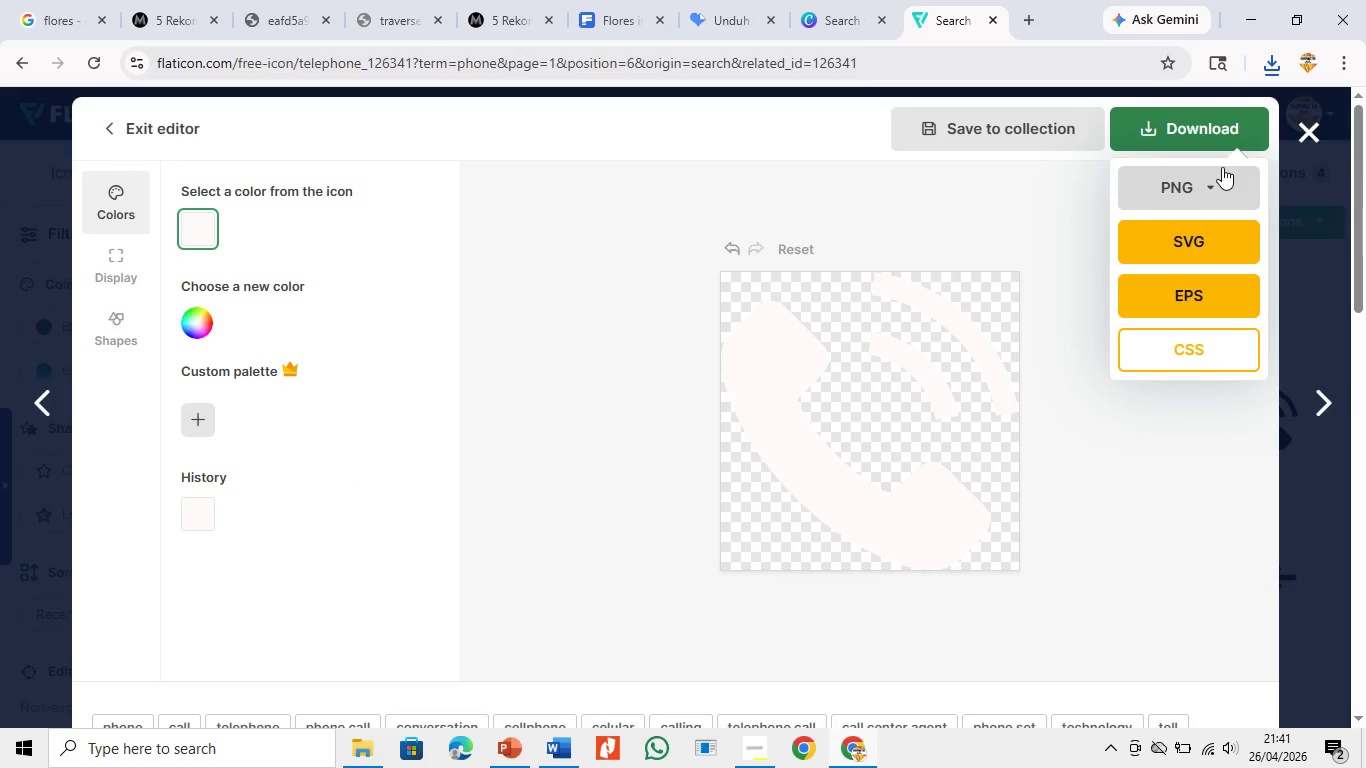 
left_click([1222, 169])
 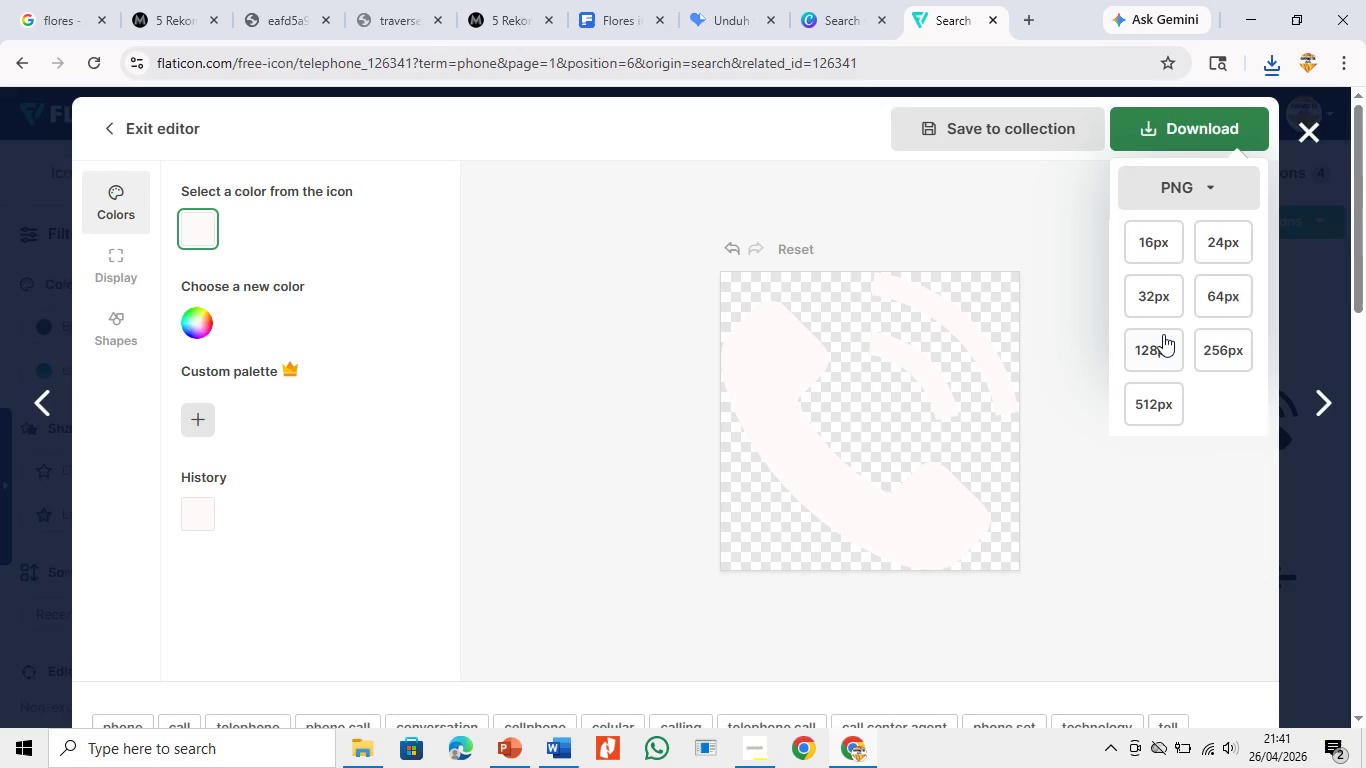 
left_click([1166, 341])
 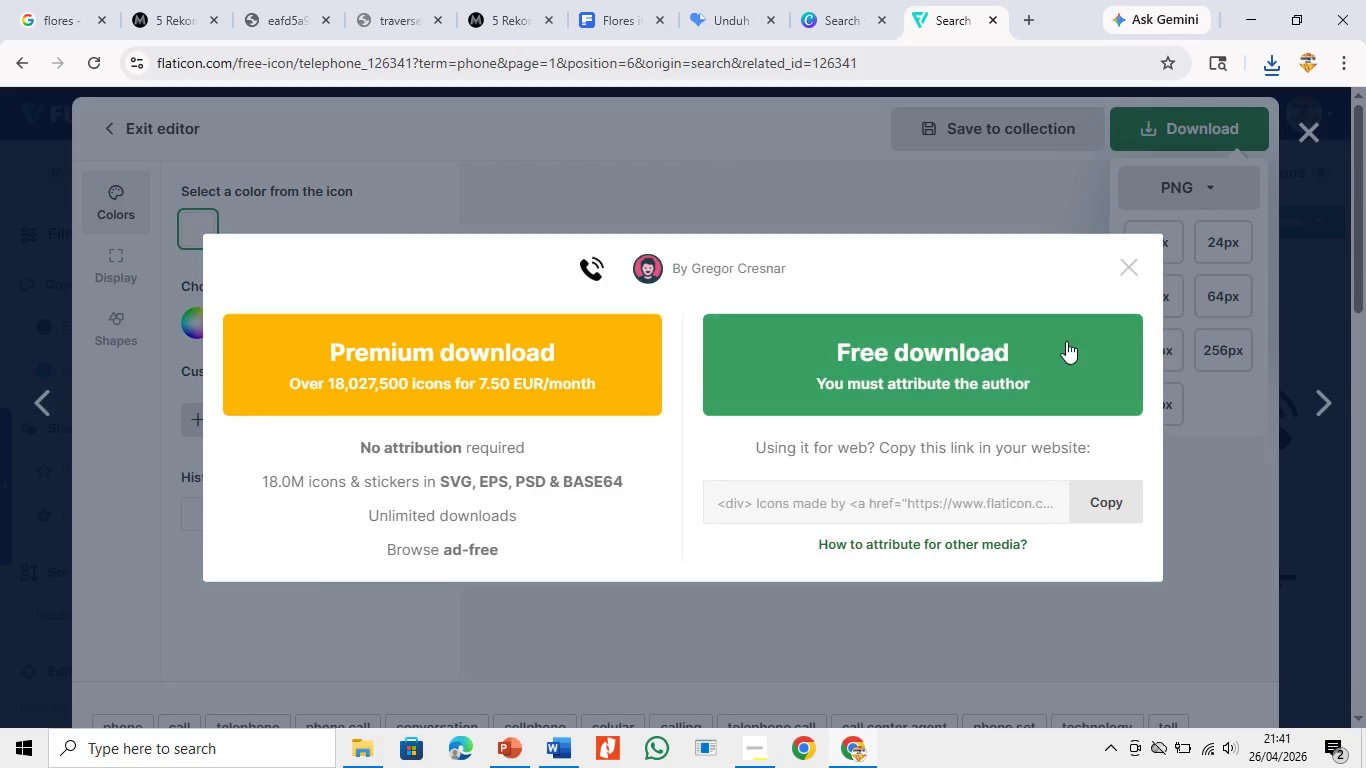 
left_click([1065, 341])
 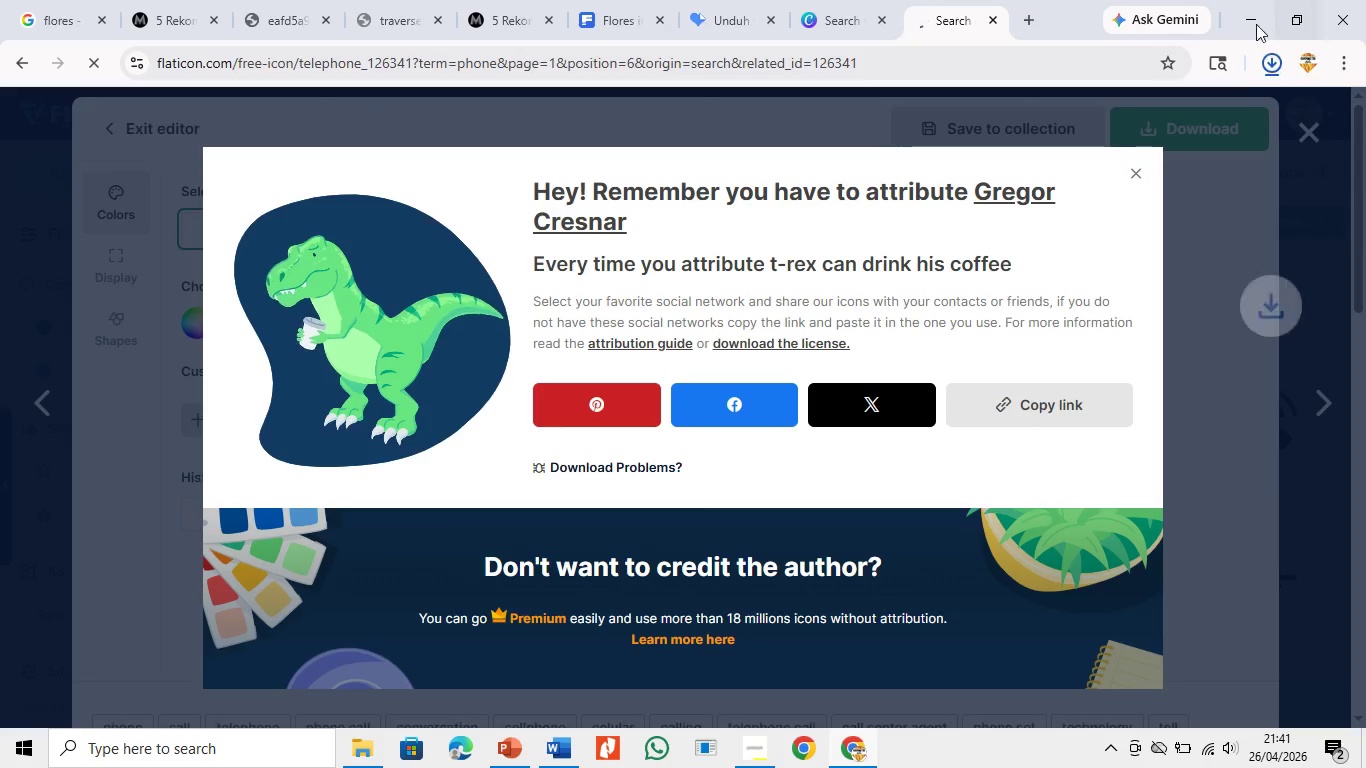 
left_click([1236, 9])
 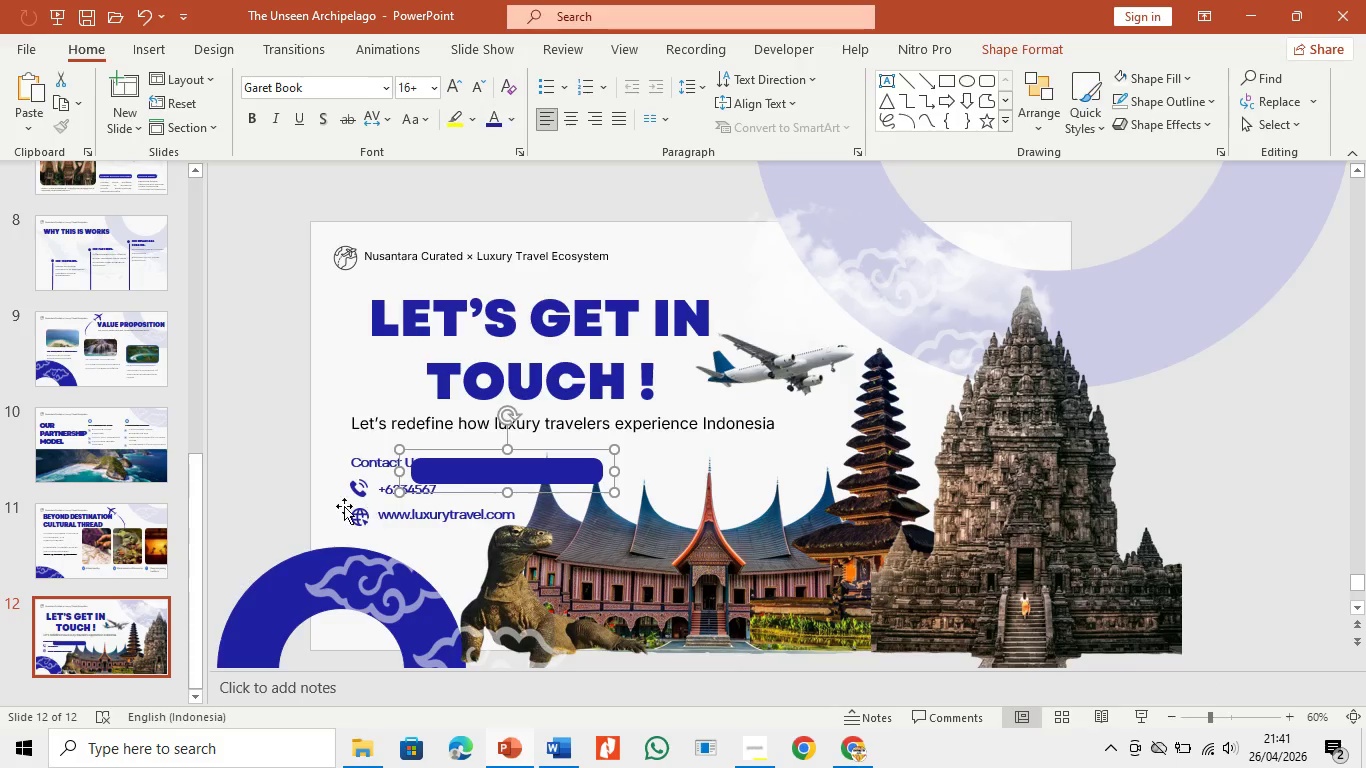 
left_click([351, 487])
 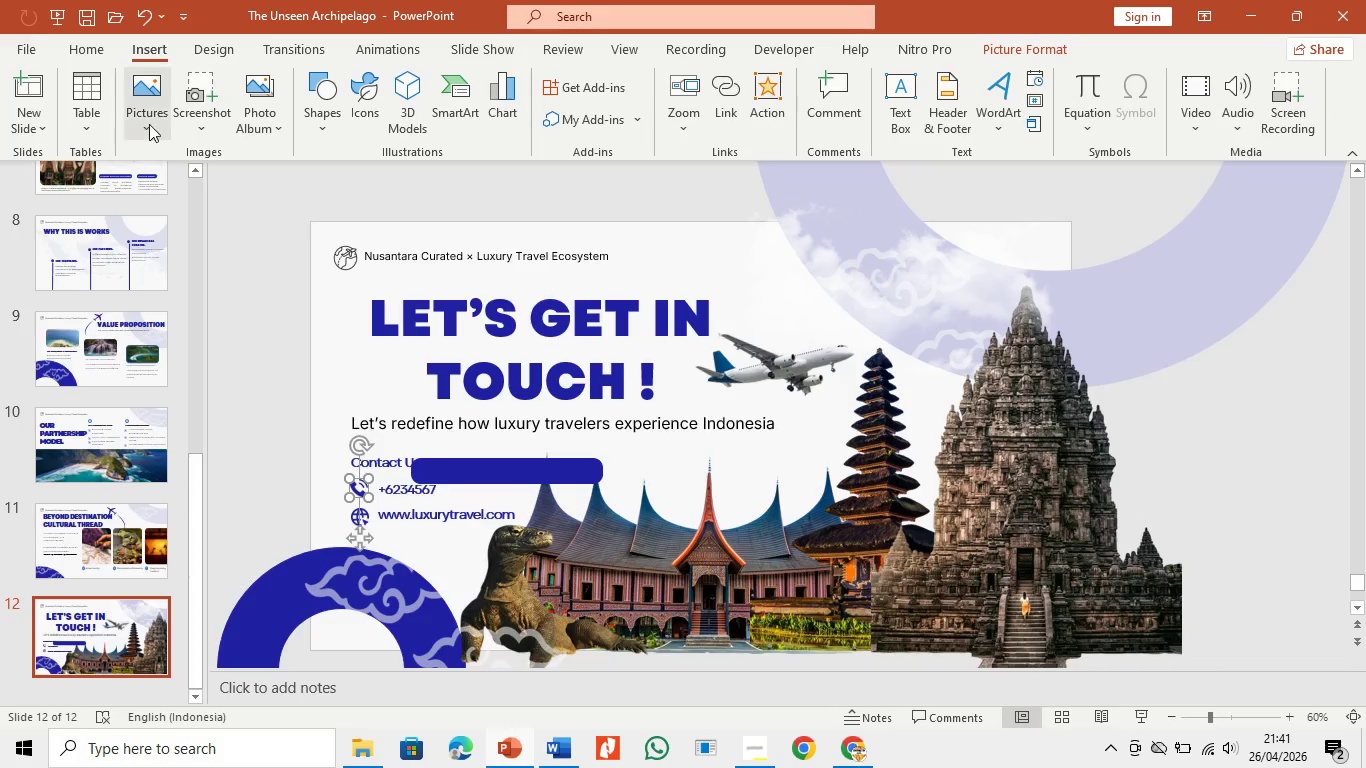 
left_click([164, 180])
 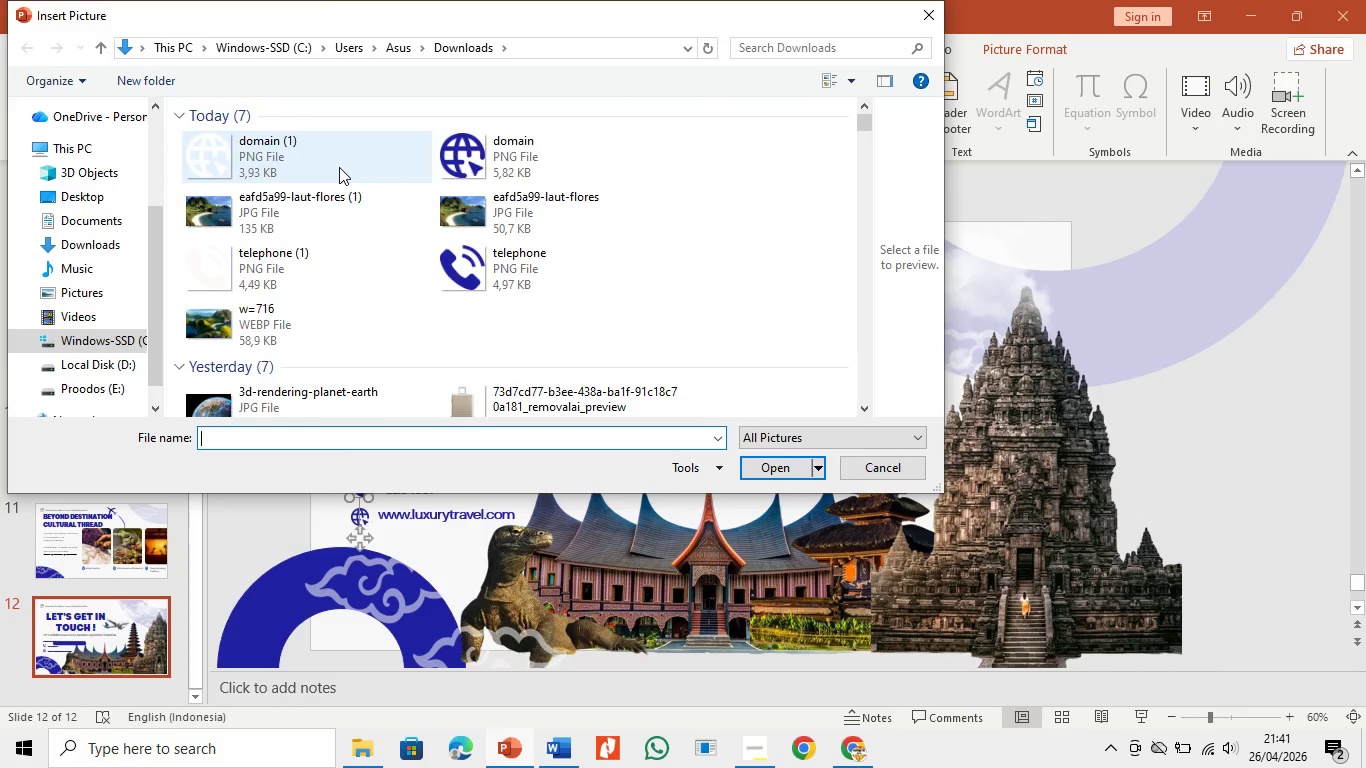 
double_click([314, 264])
 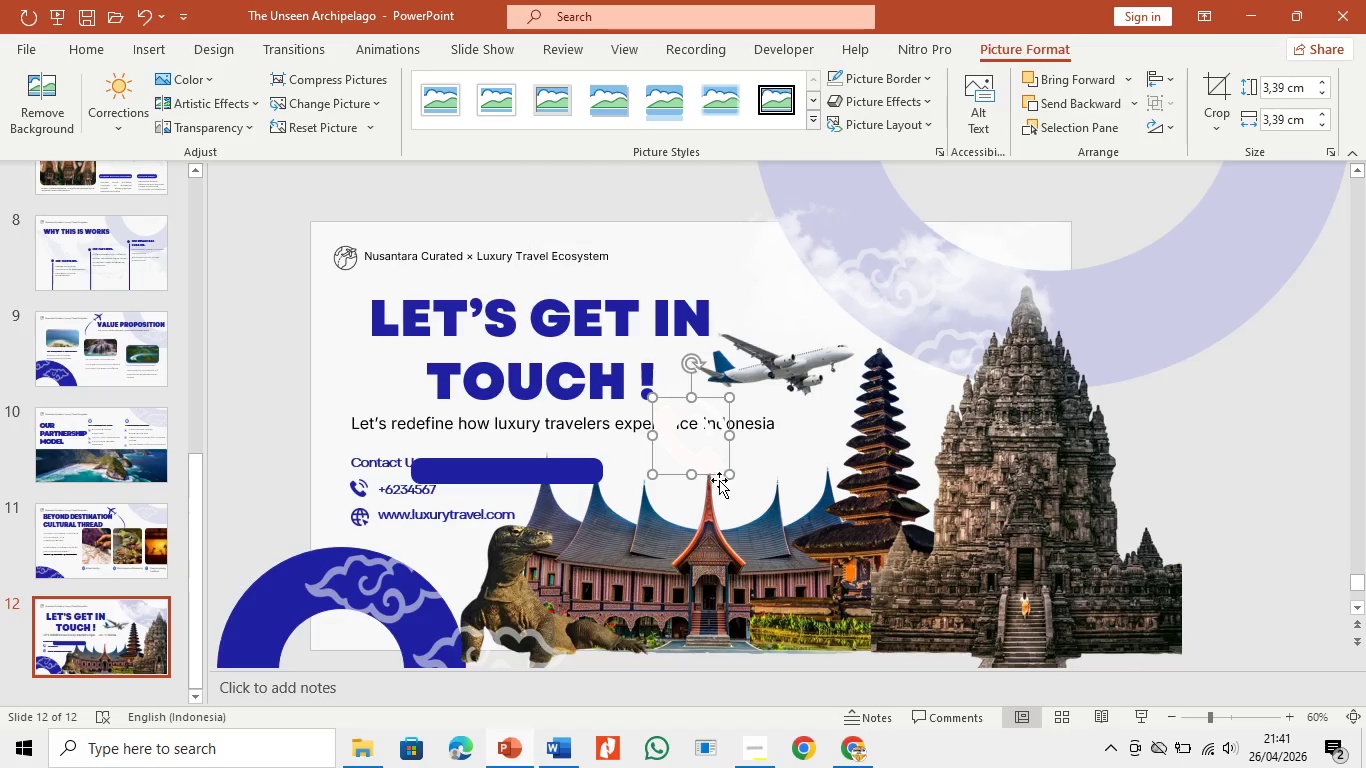 
left_click_drag(start_coordinate=[728, 479], to_coordinate=[682, 421])
 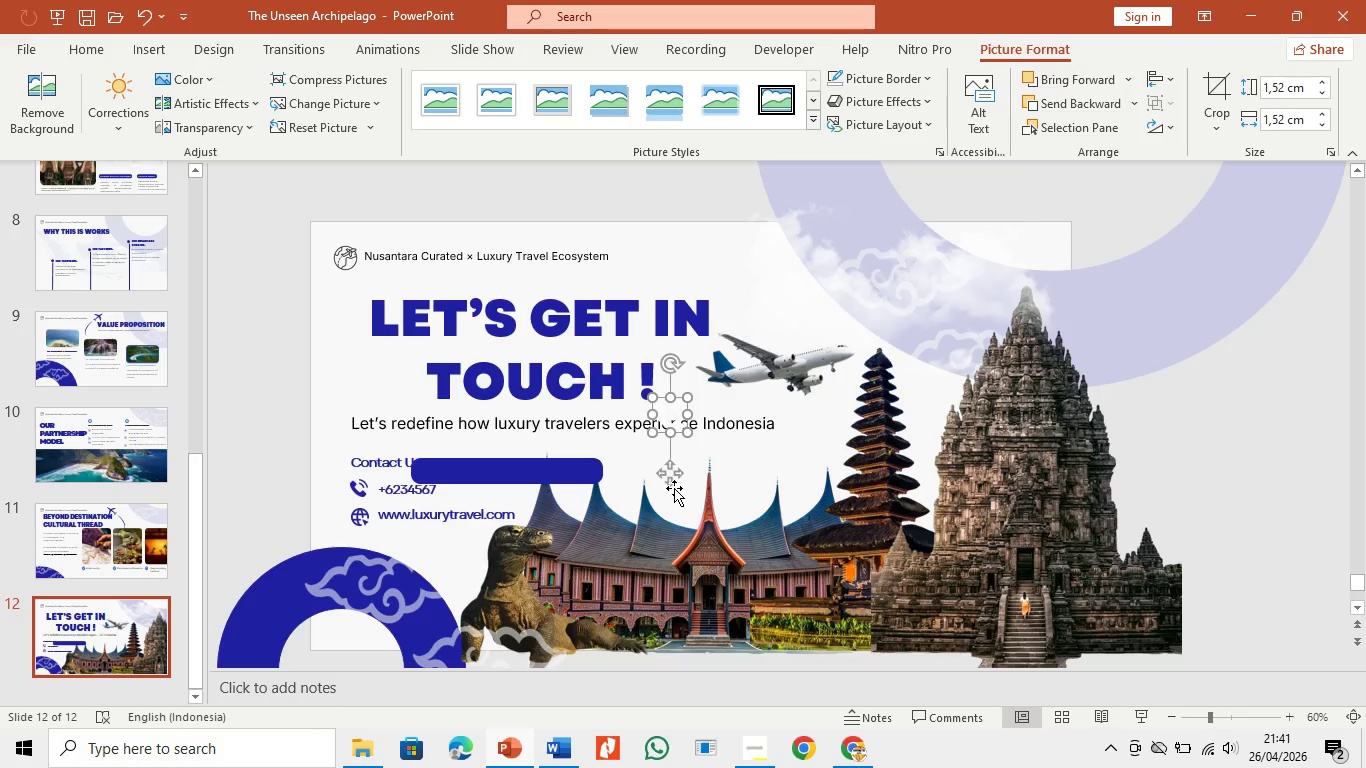 
left_click_drag(start_coordinate=[674, 479], to_coordinate=[337, 551])
 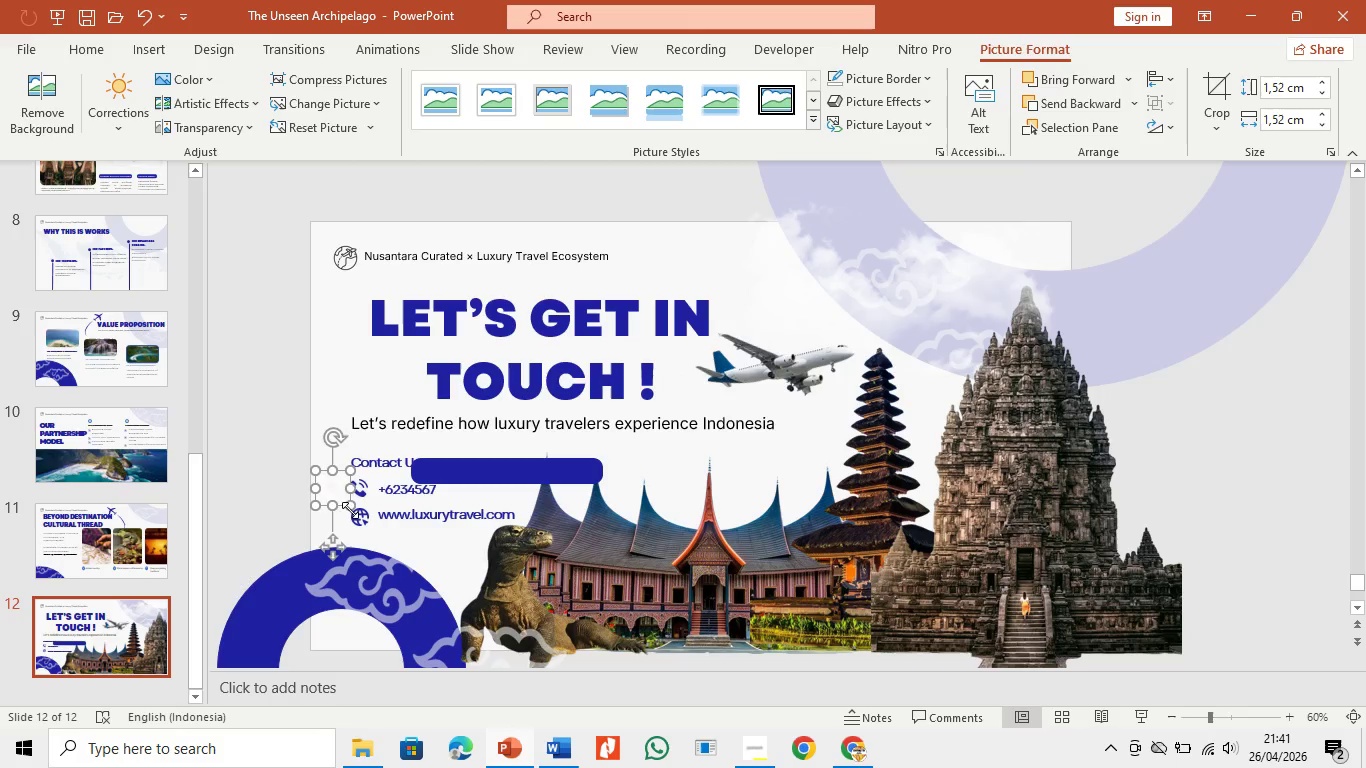 
left_click([350, 509])
 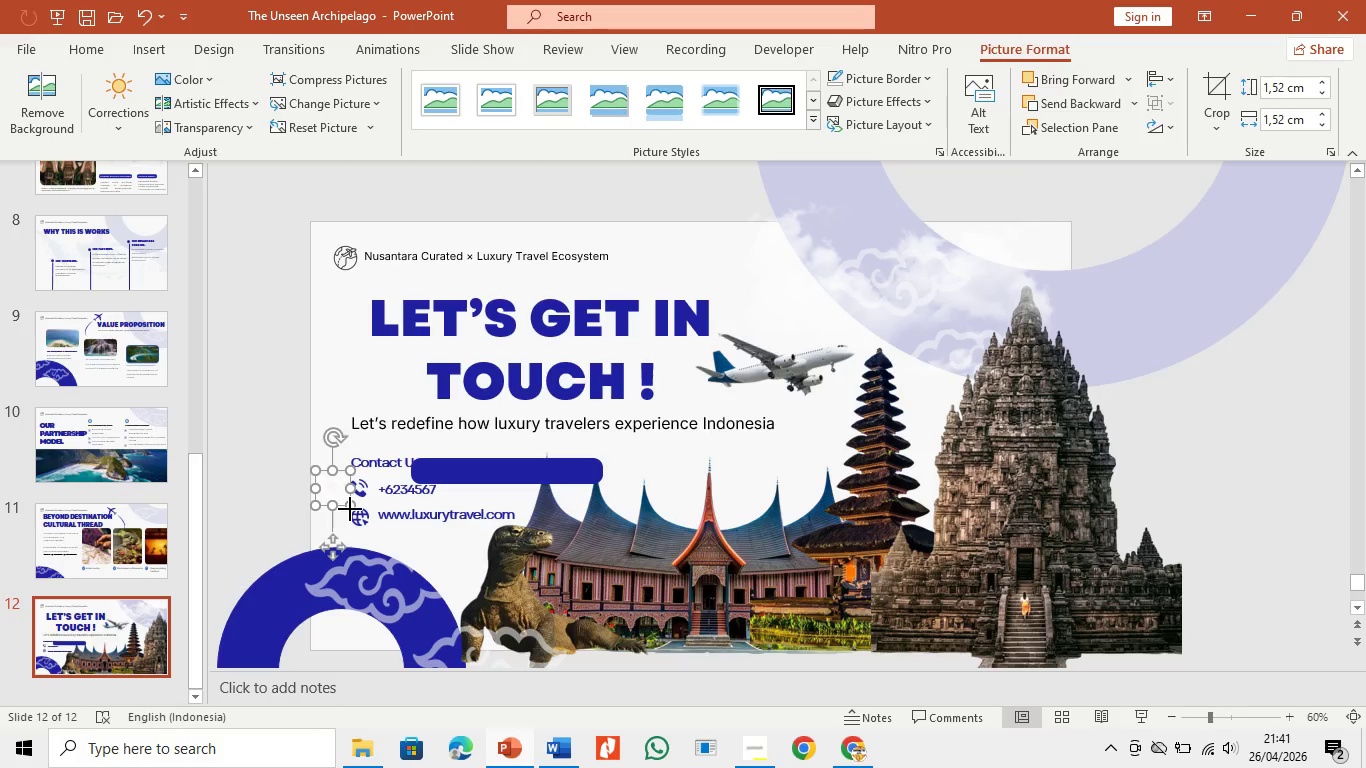 
left_click_drag(start_coordinate=[350, 509], to_coordinate=[342, 498])
 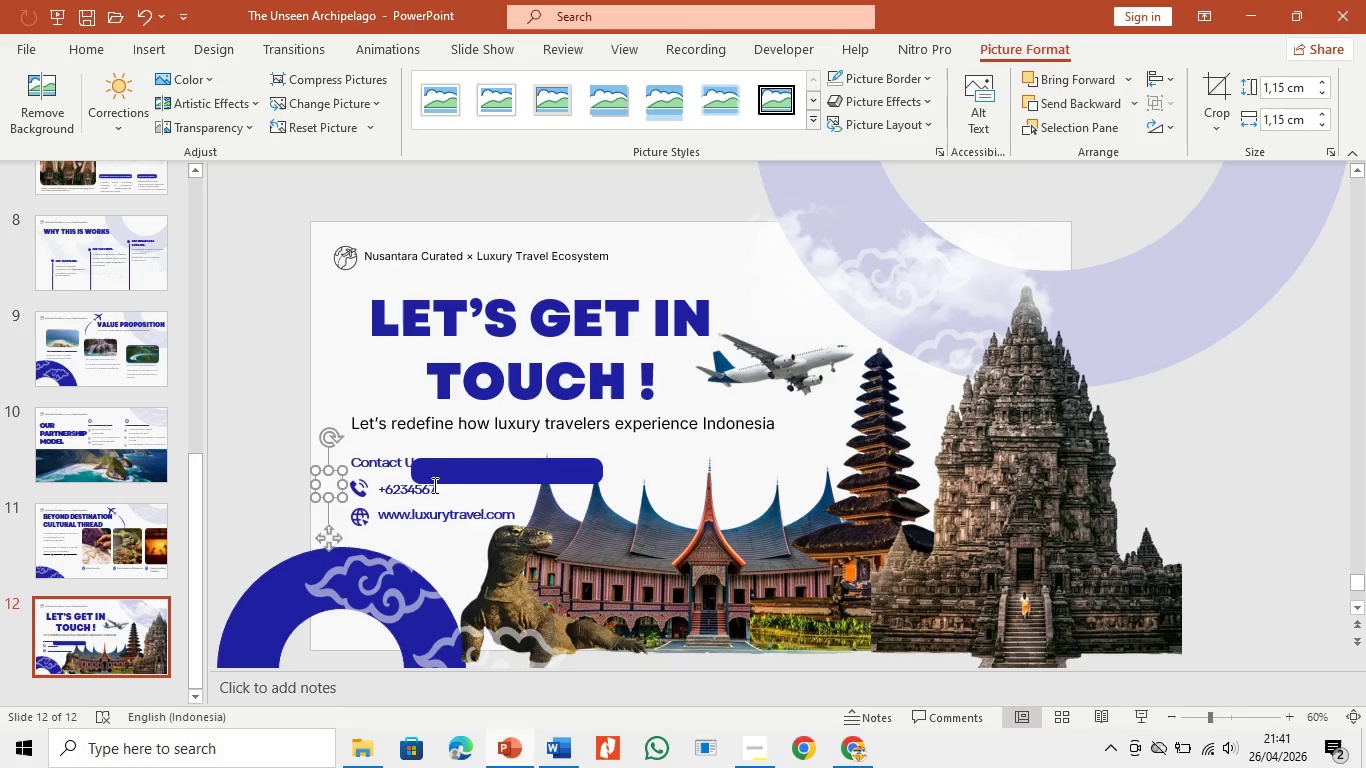 
left_click([417, 496])
 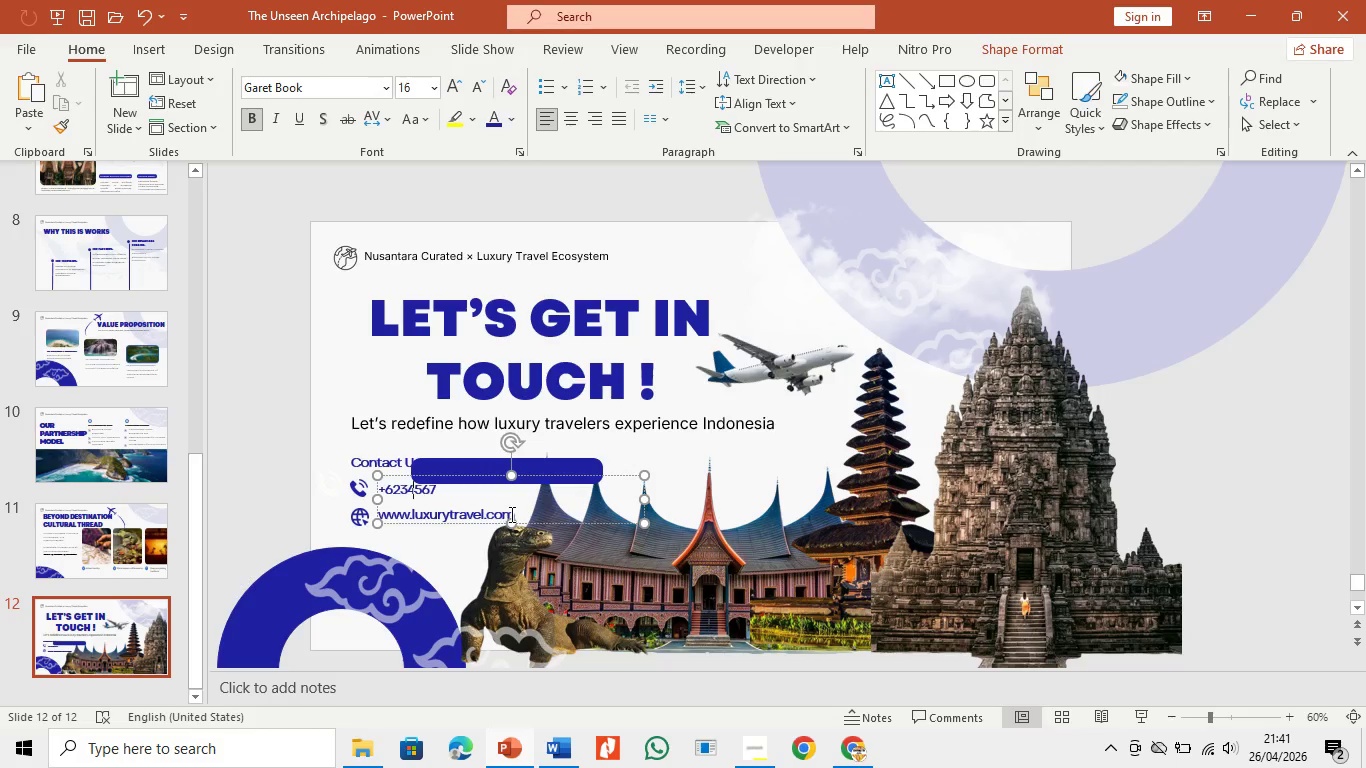 
left_click_drag(start_coordinate=[512, 514], to_coordinate=[389, 468])
 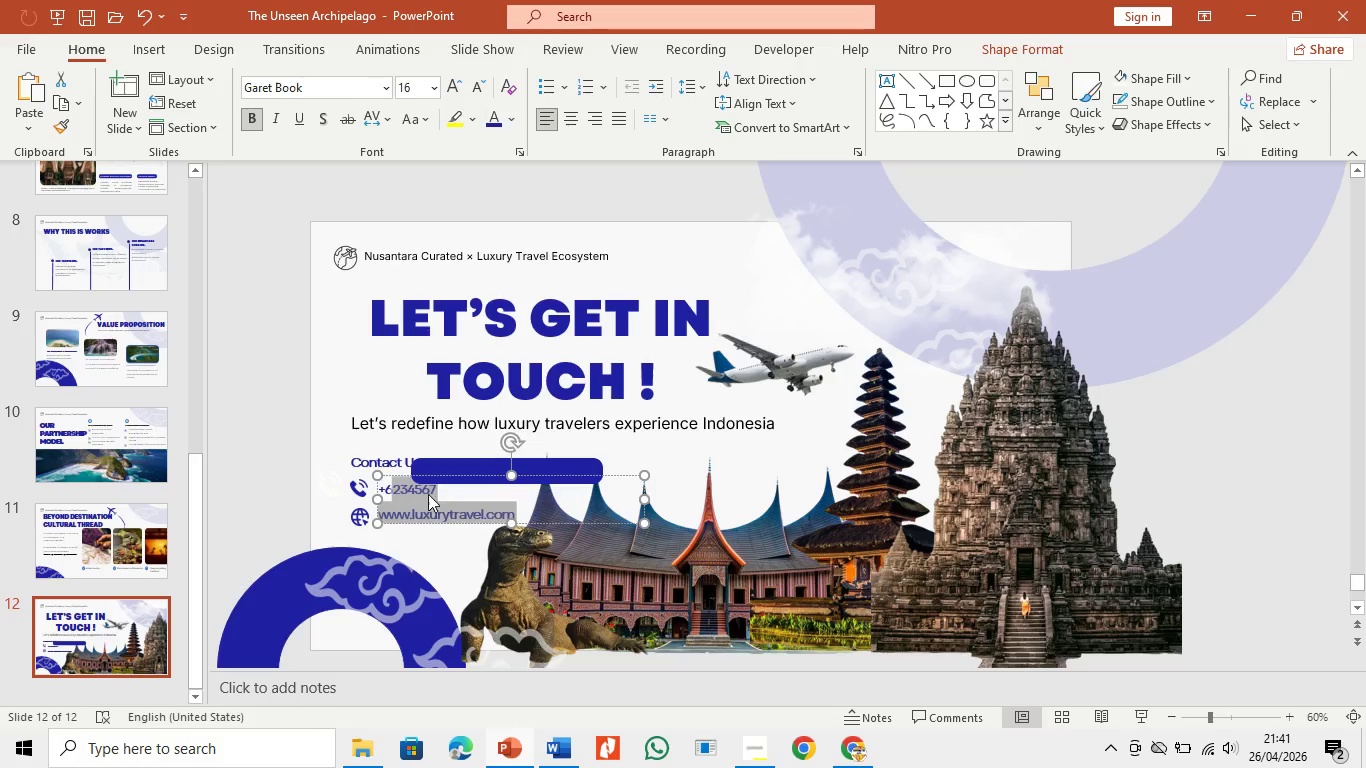 
left_click([448, 510])
 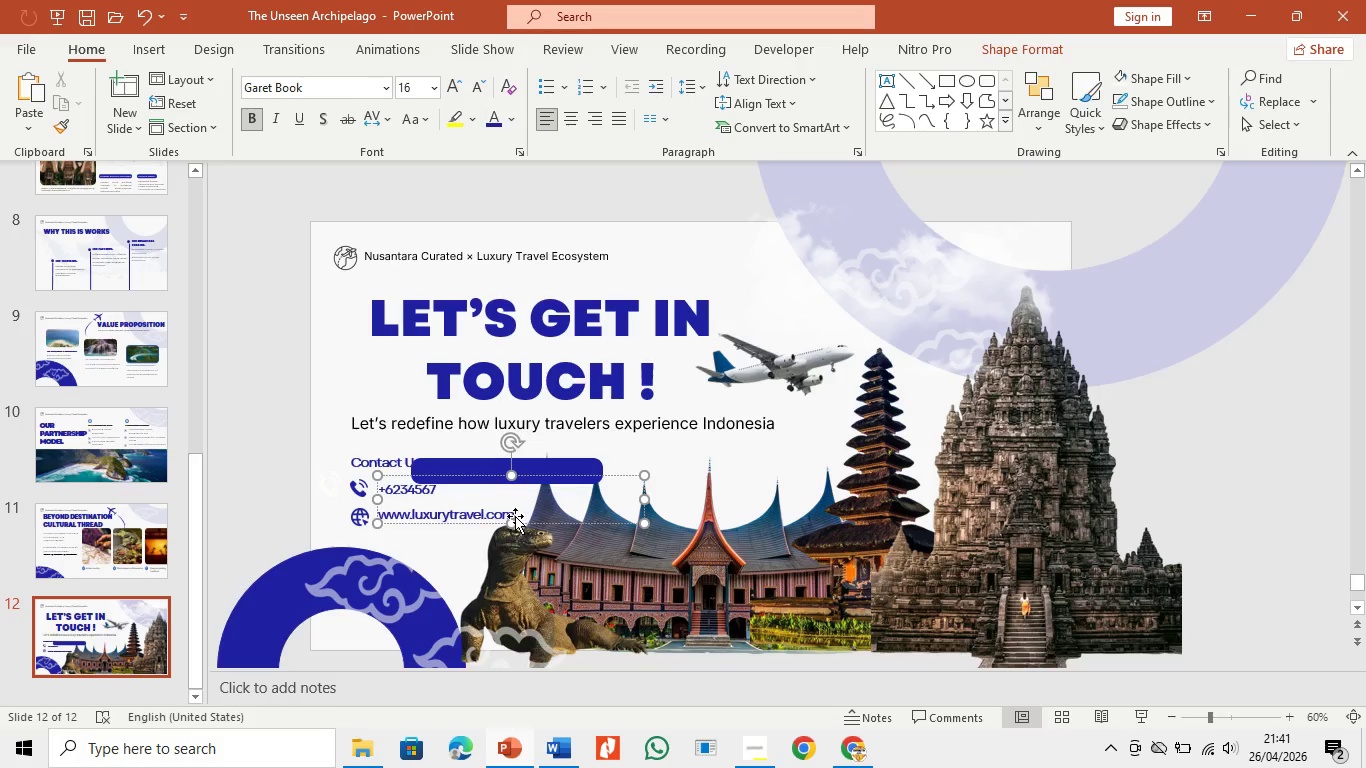 
left_click_drag(start_coordinate=[512, 513], to_coordinate=[369, 481])
 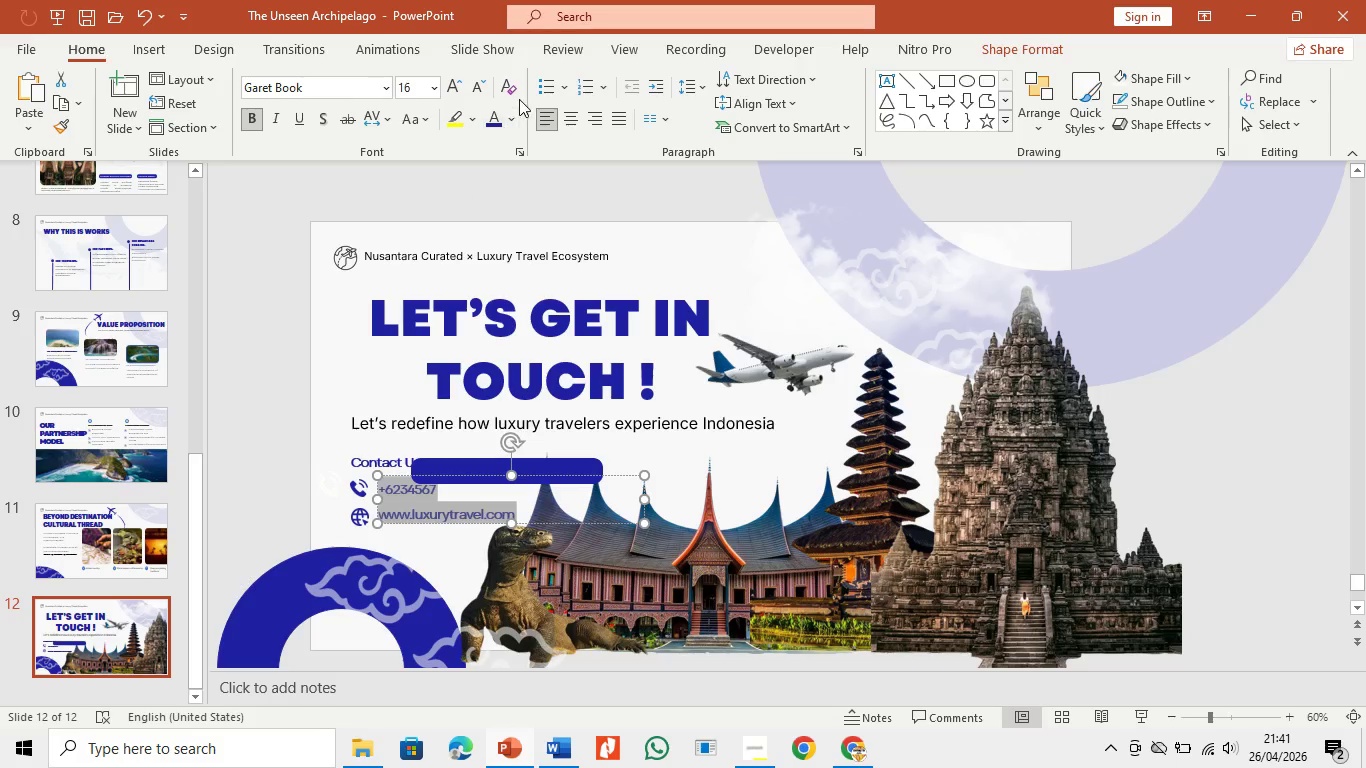 
left_click([511, 119])
 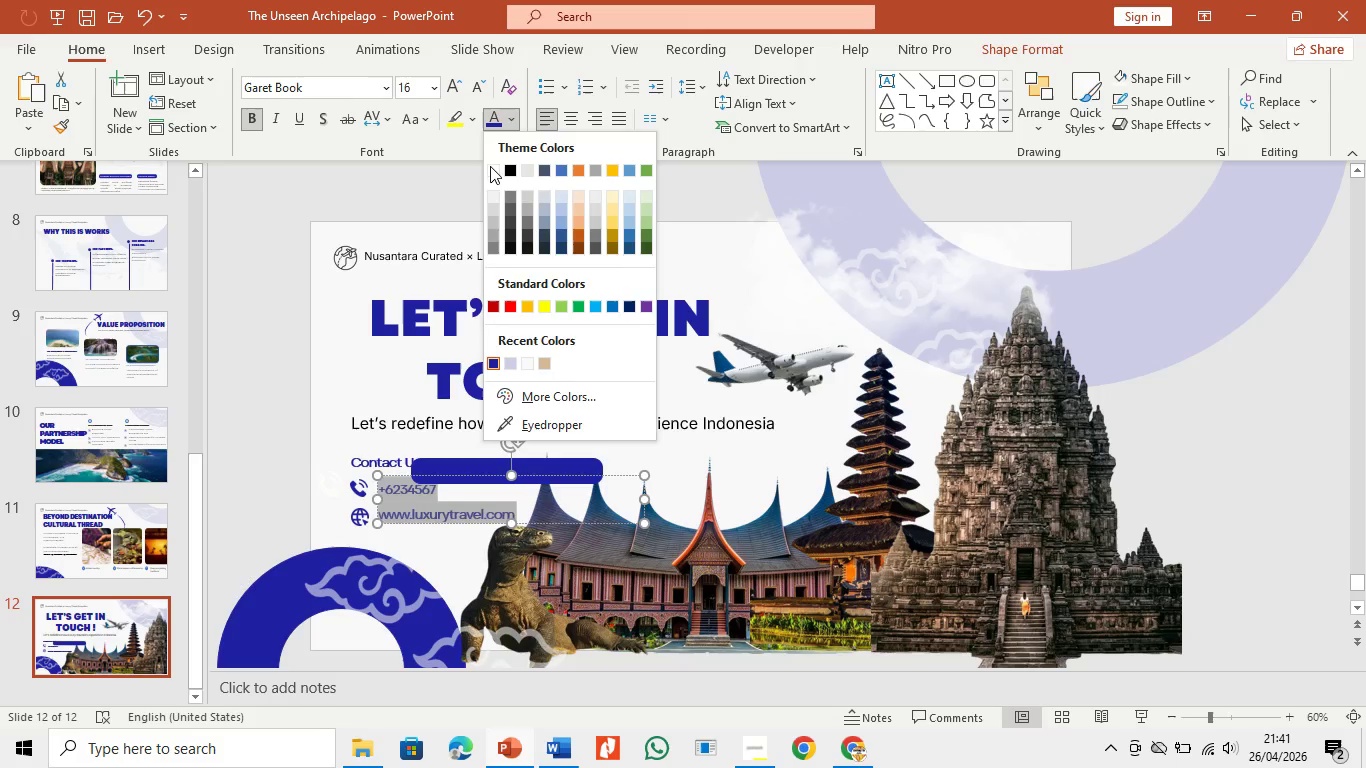 
left_click([487, 174])
 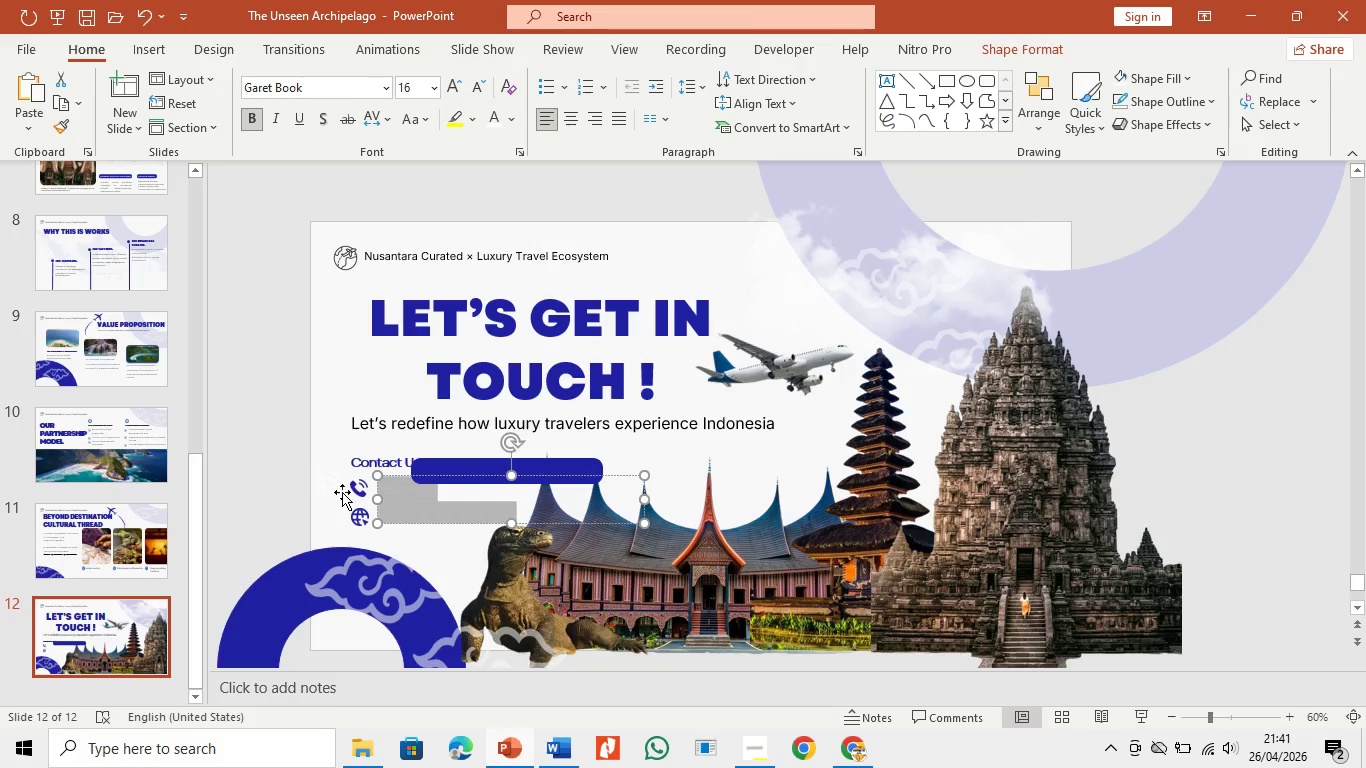 
left_click([353, 493])
 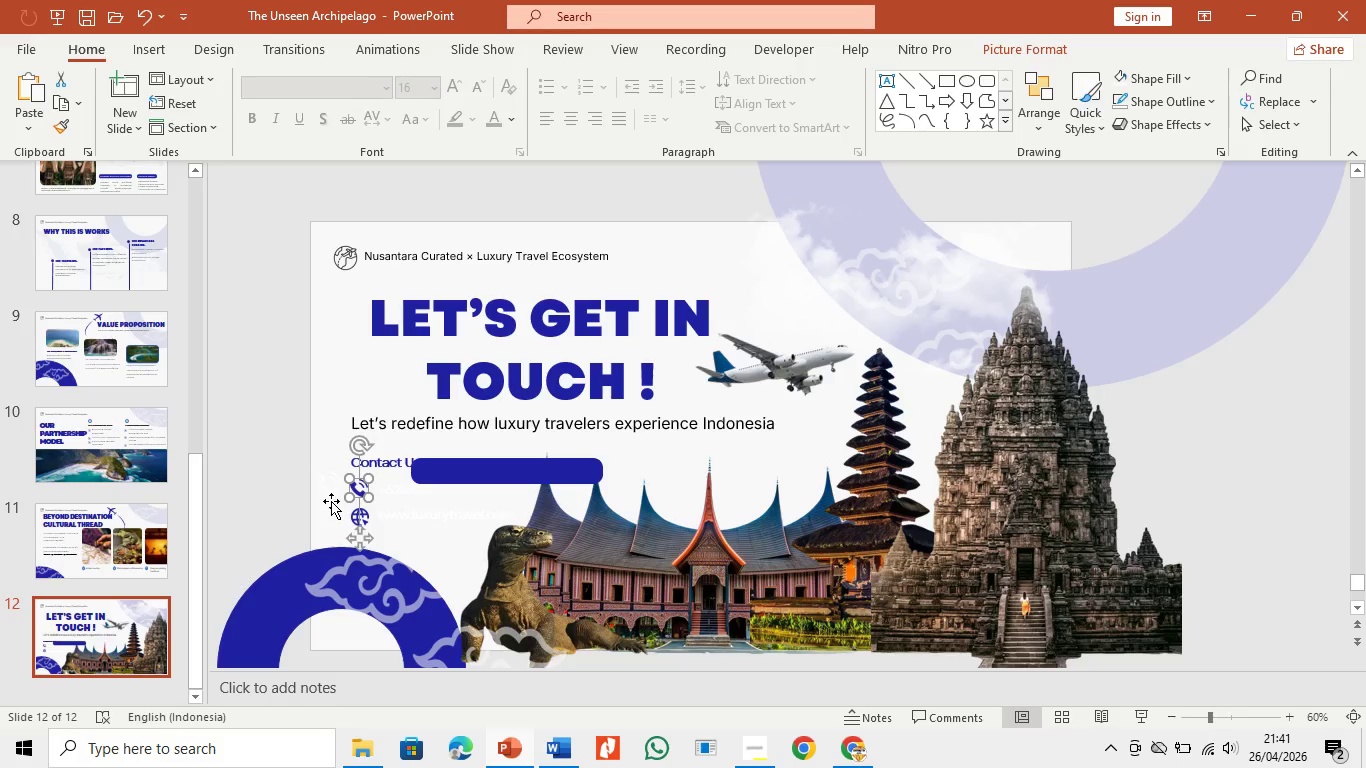 
left_click([330, 494])
 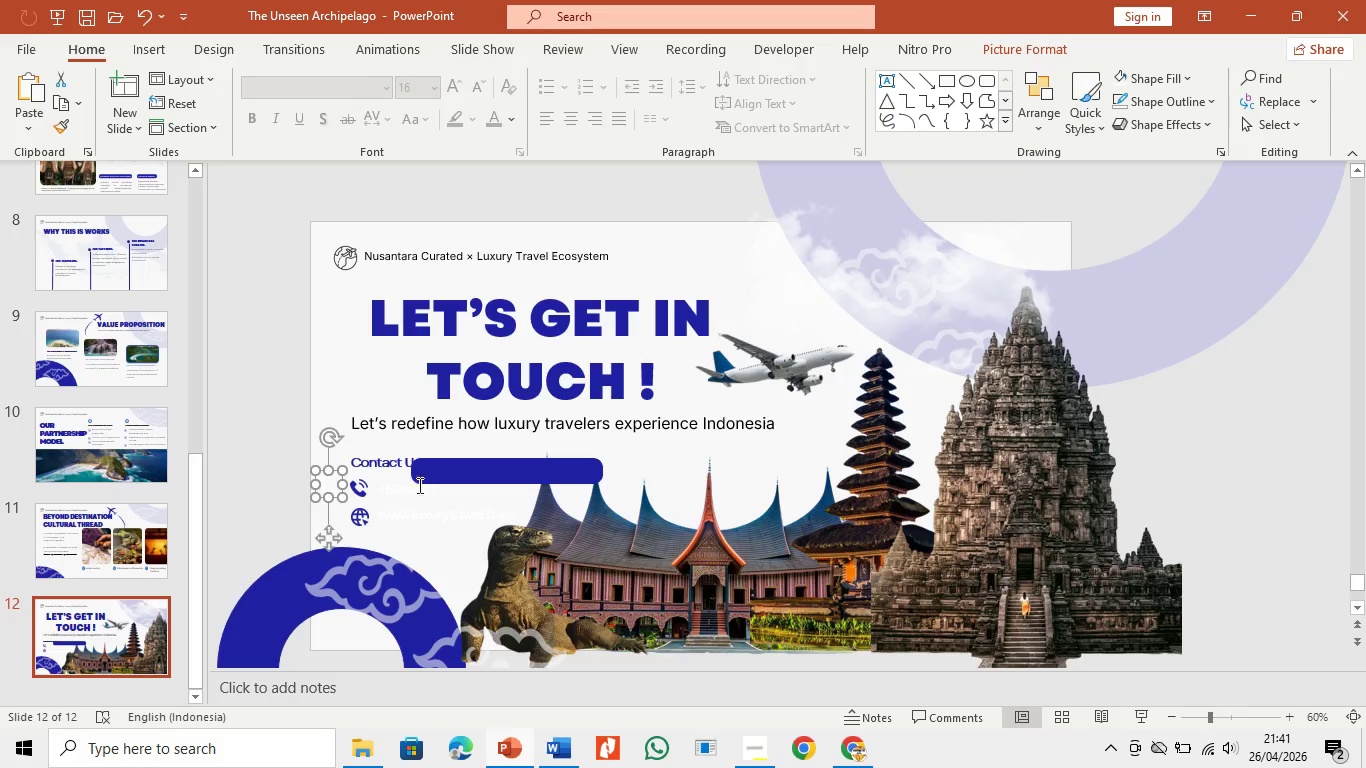 
left_click([423, 481])
 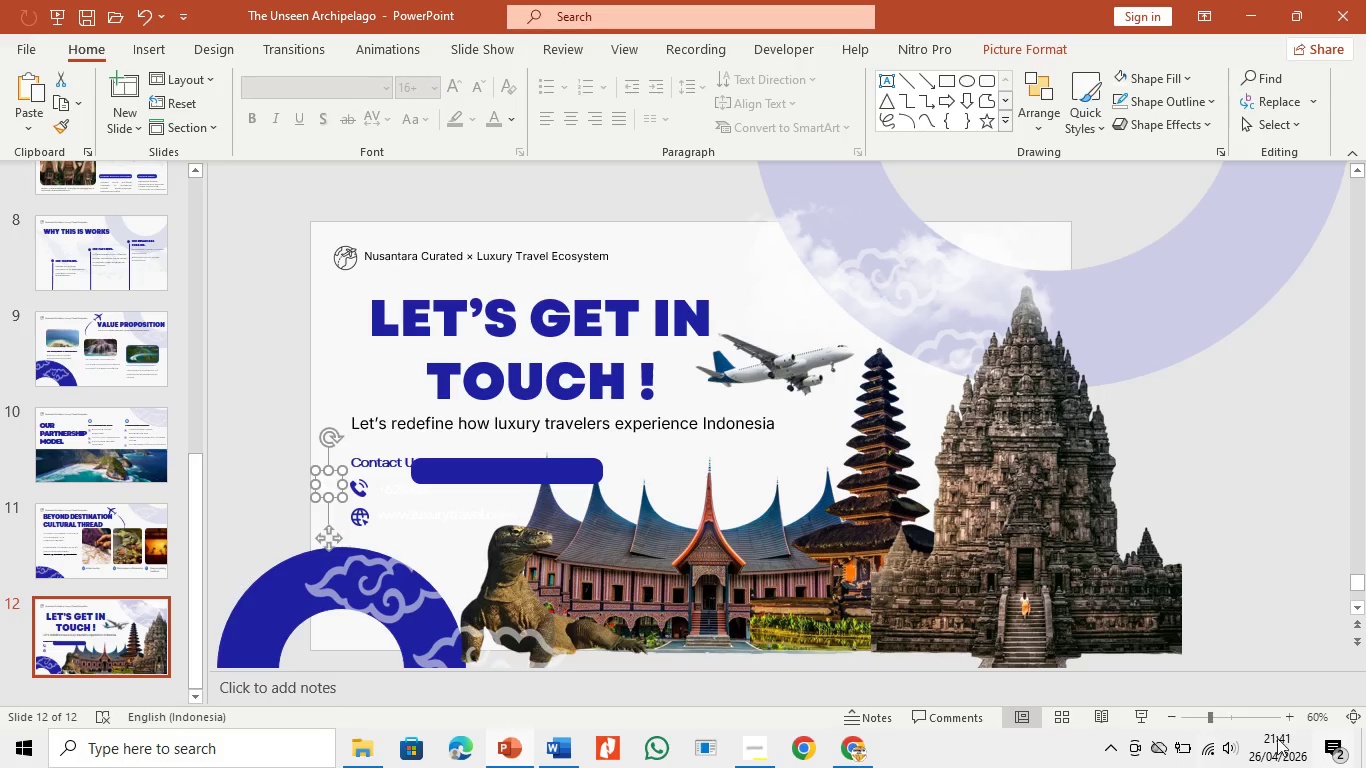 
left_click([1248, 719])
 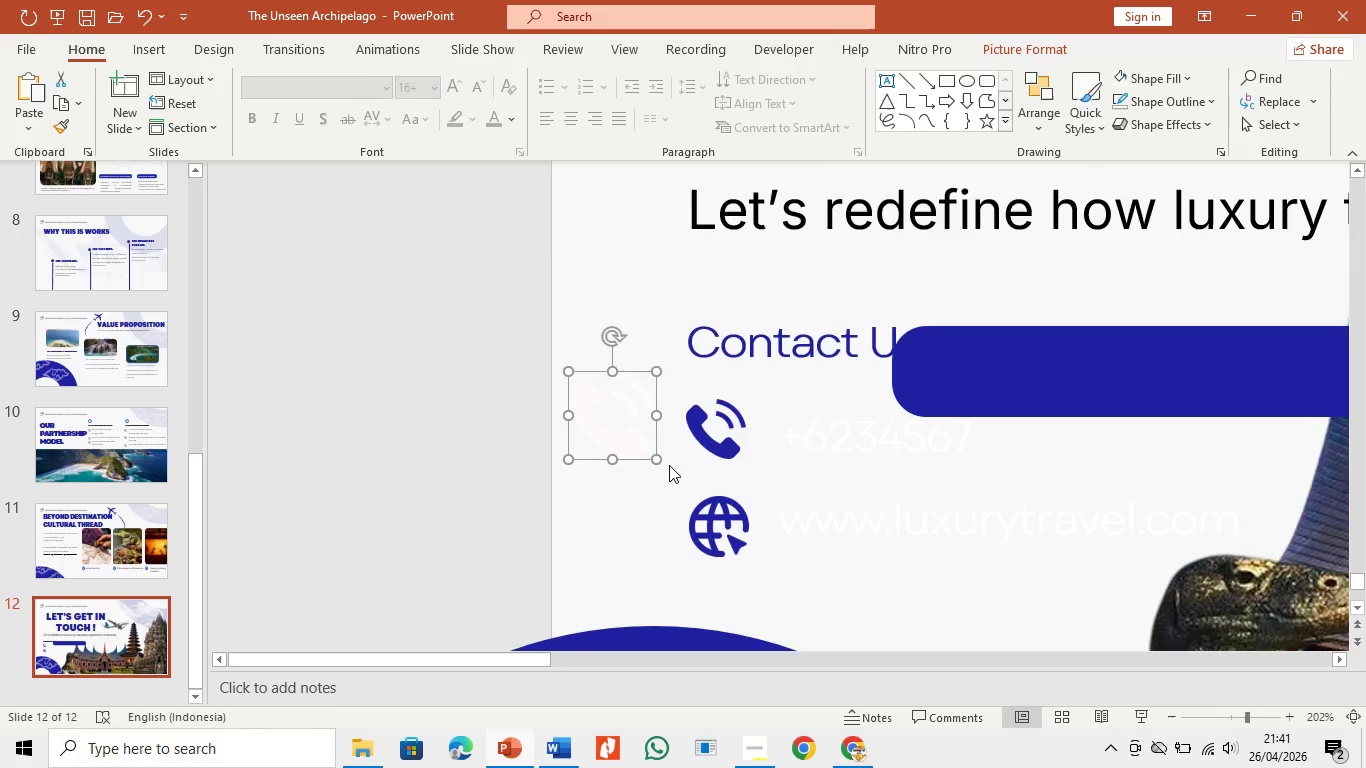 
left_click_drag(start_coordinate=[636, 442], to_coordinate=[639, 460])
 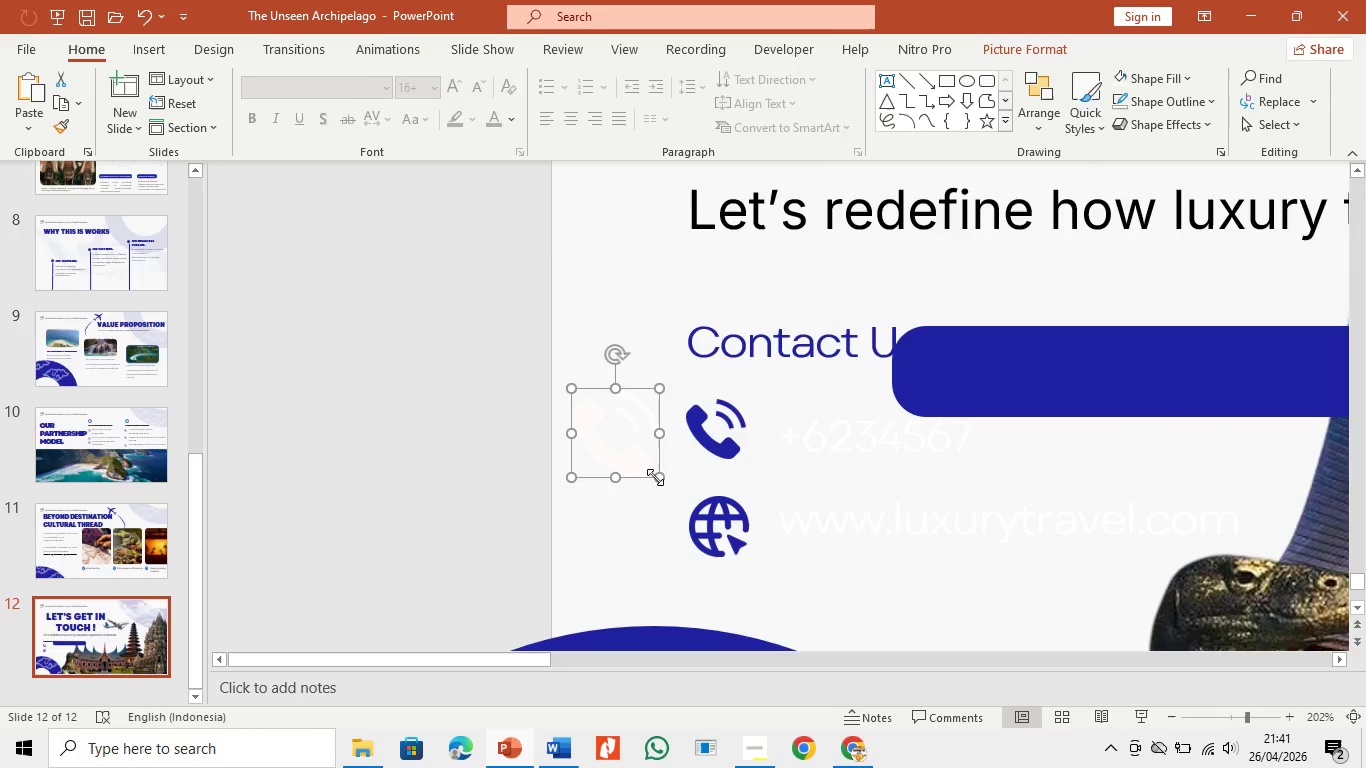 
left_click_drag(start_coordinate=[656, 479], to_coordinate=[638, 460])
 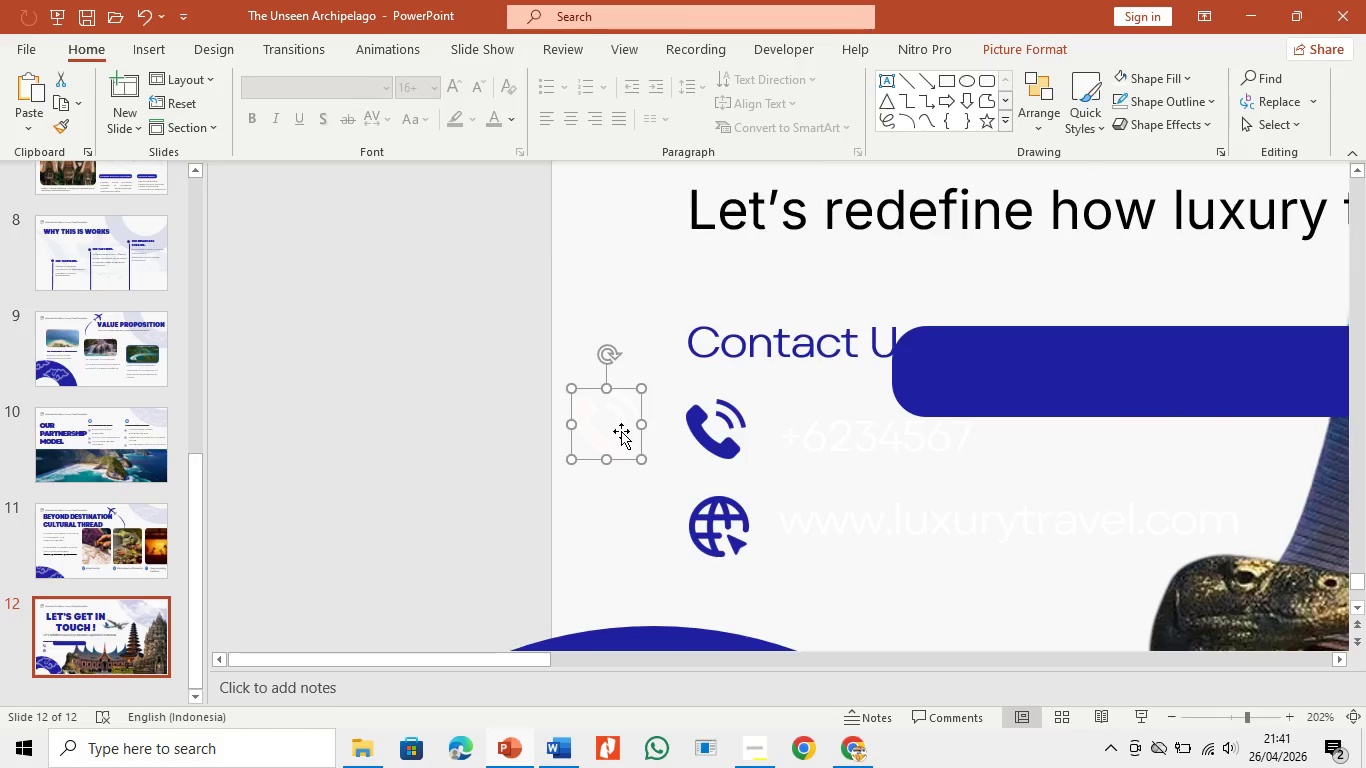 
left_click_drag(start_coordinate=[621, 431], to_coordinate=[732, 438])
 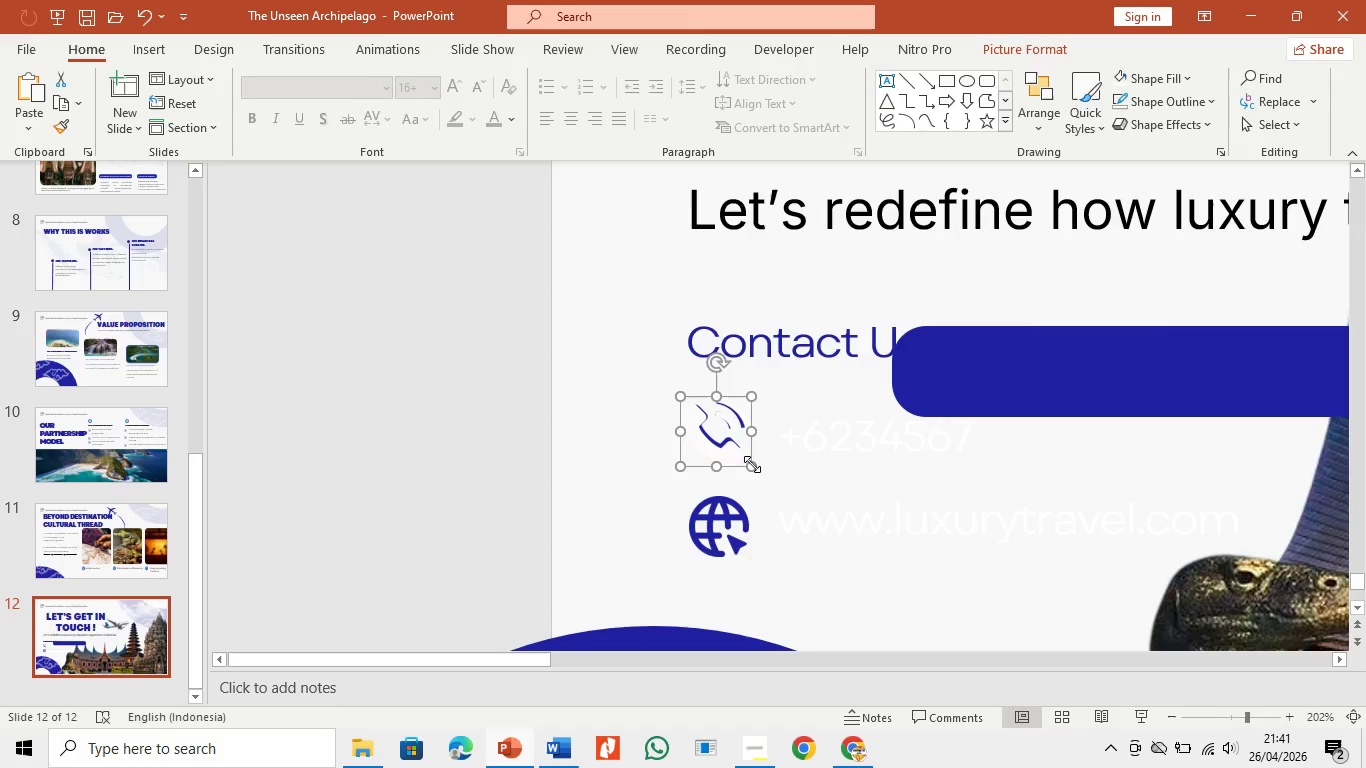 
left_click_drag(start_coordinate=[753, 464], to_coordinate=[752, 456])
 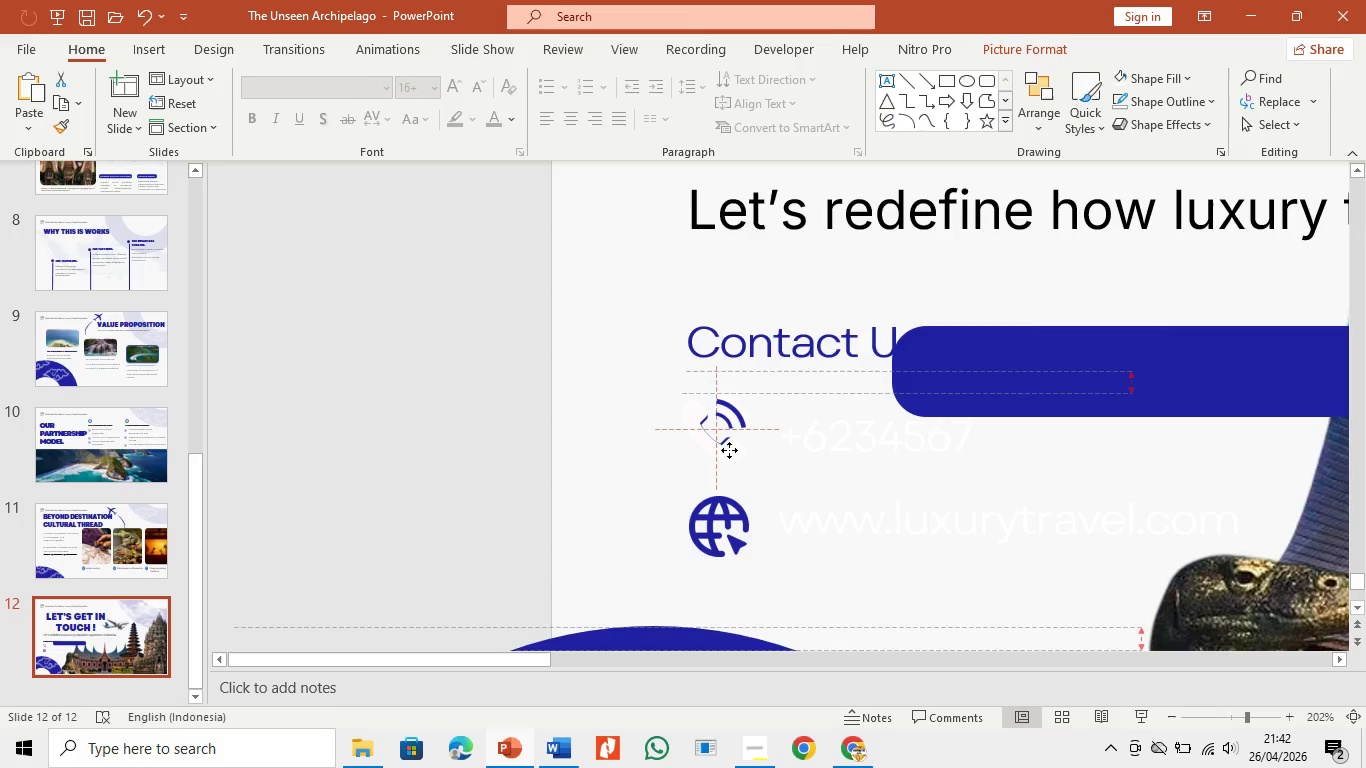 
left_click_drag(start_coordinate=[1245, 381], to_coordinate=[1015, 434])
 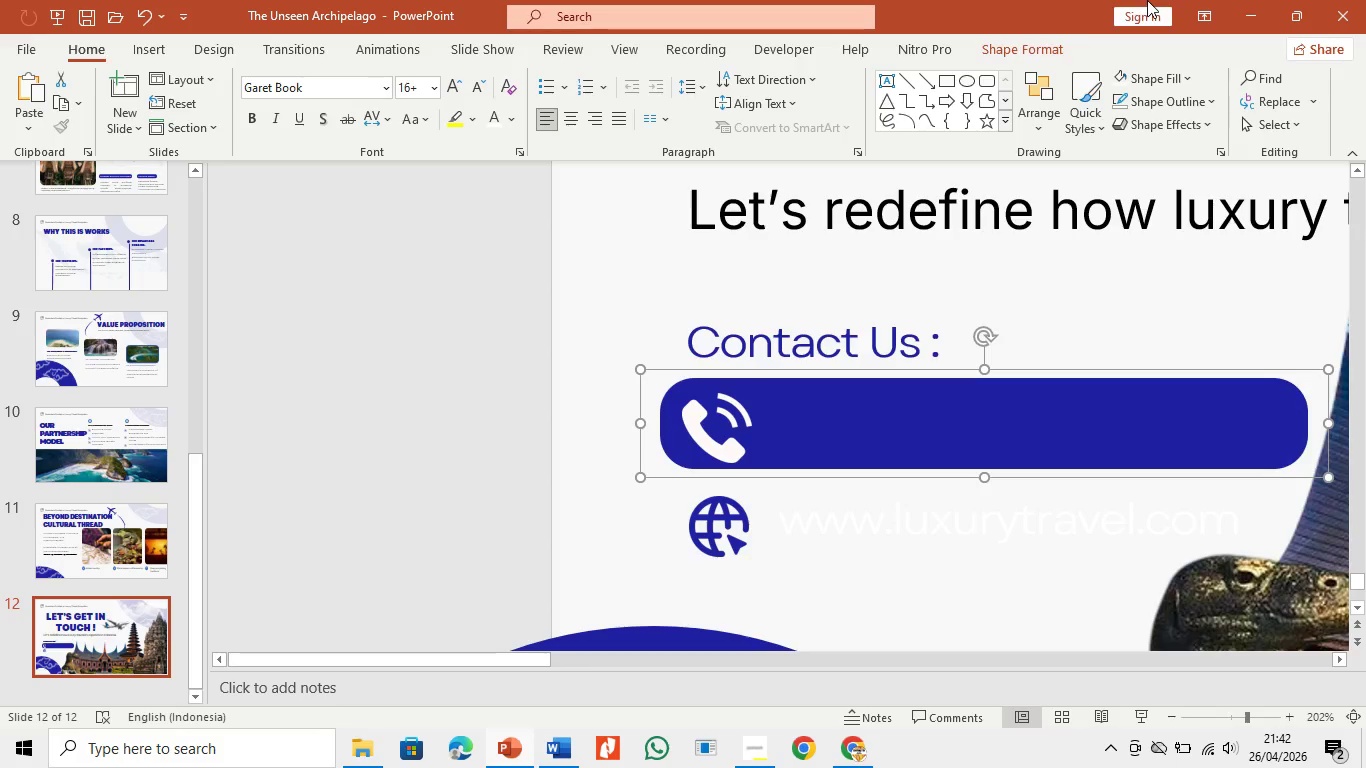 
left_click([1064, 46])
 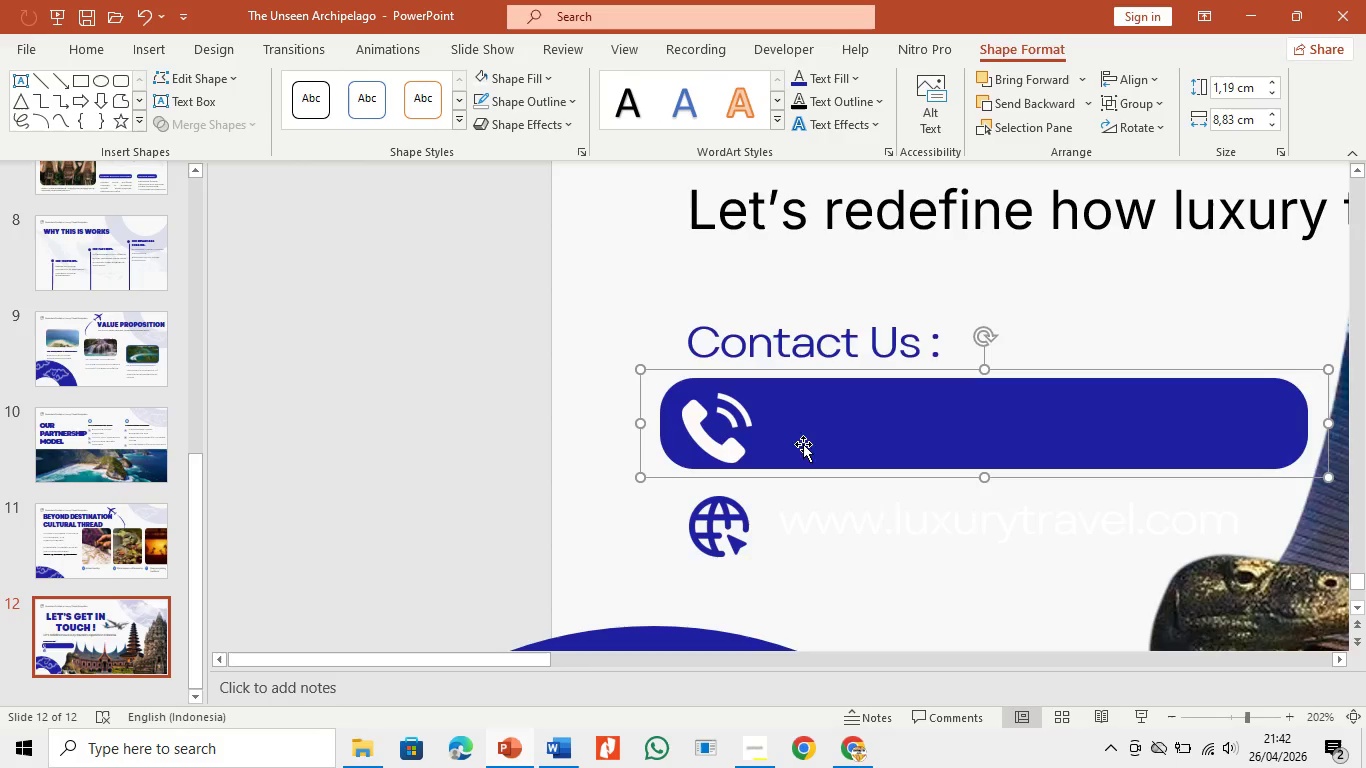 
left_click([721, 445])
 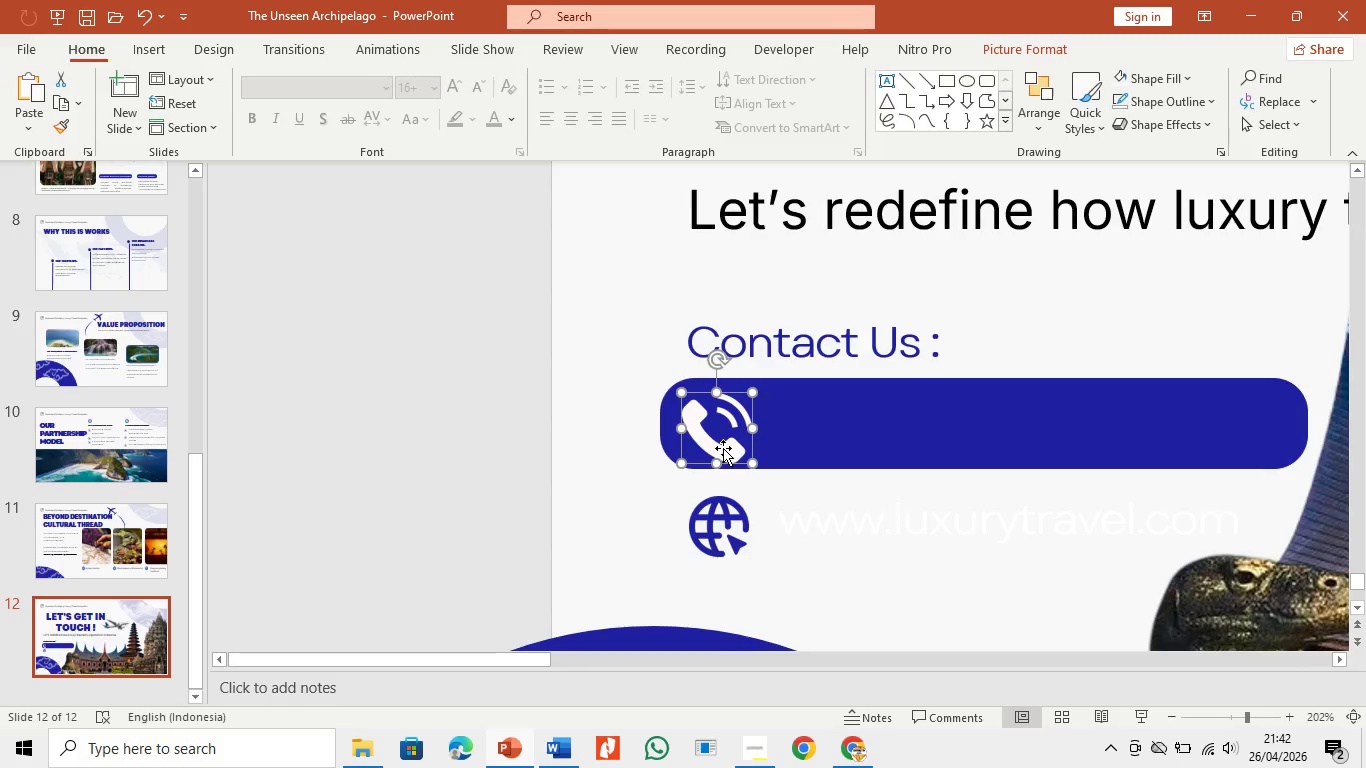 
left_click_drag(start_coordinate=[723, 448], to_coordinate=[657, 318])
 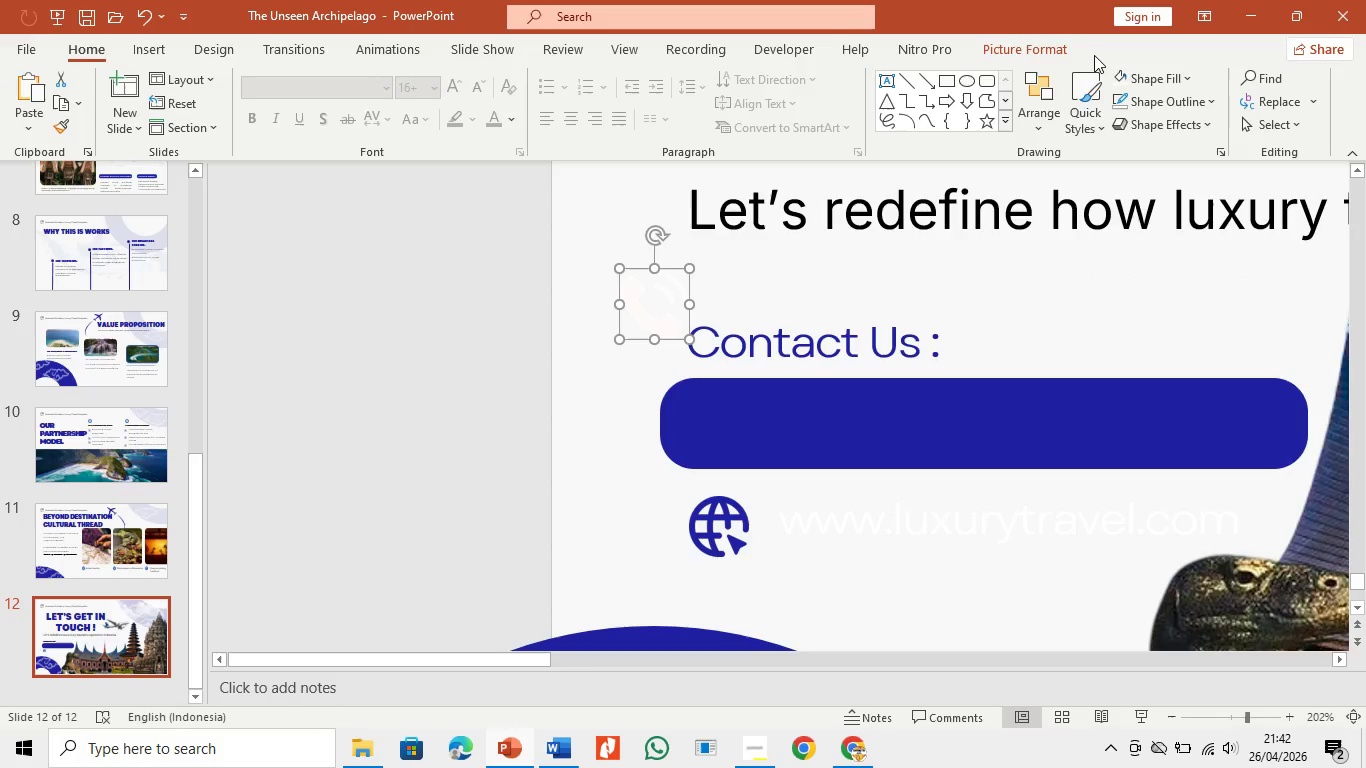 
left_click([1055, 54])
 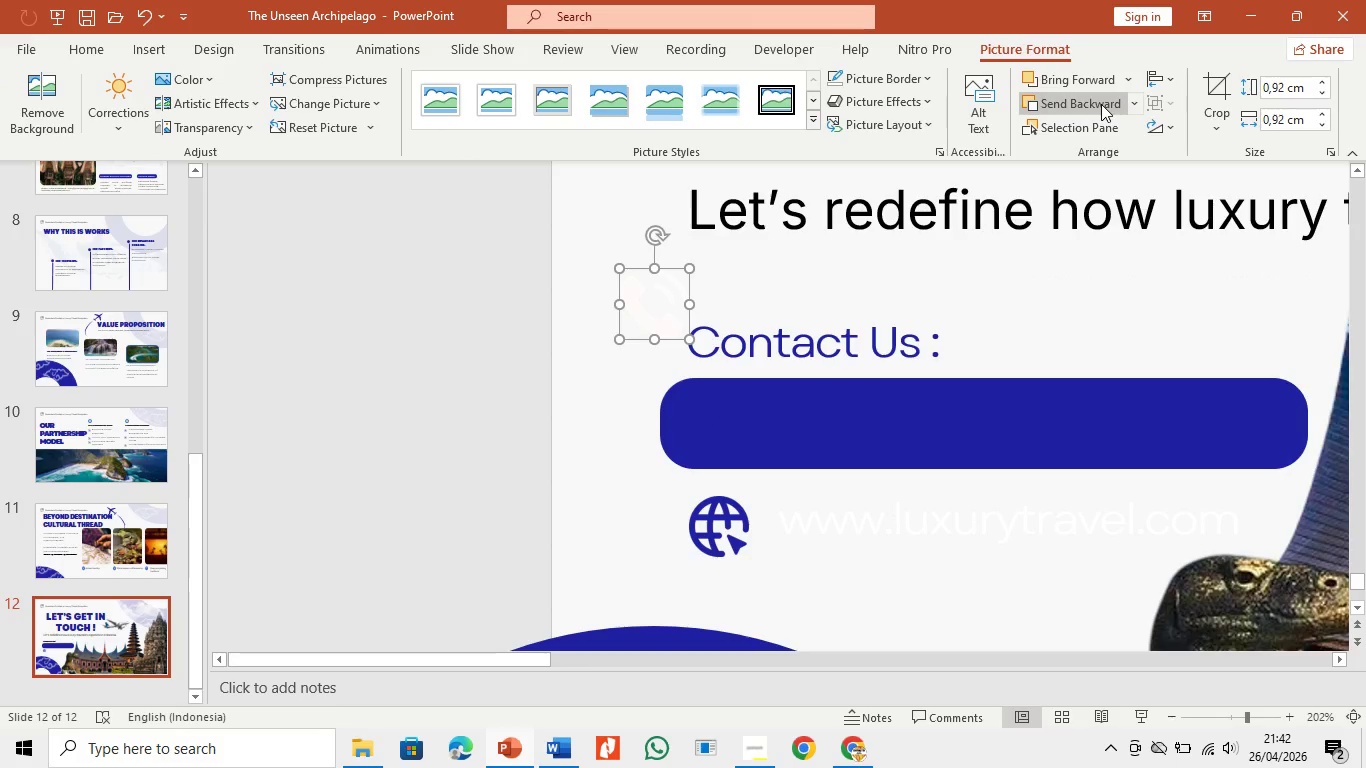 
double_click([1101, 104])
 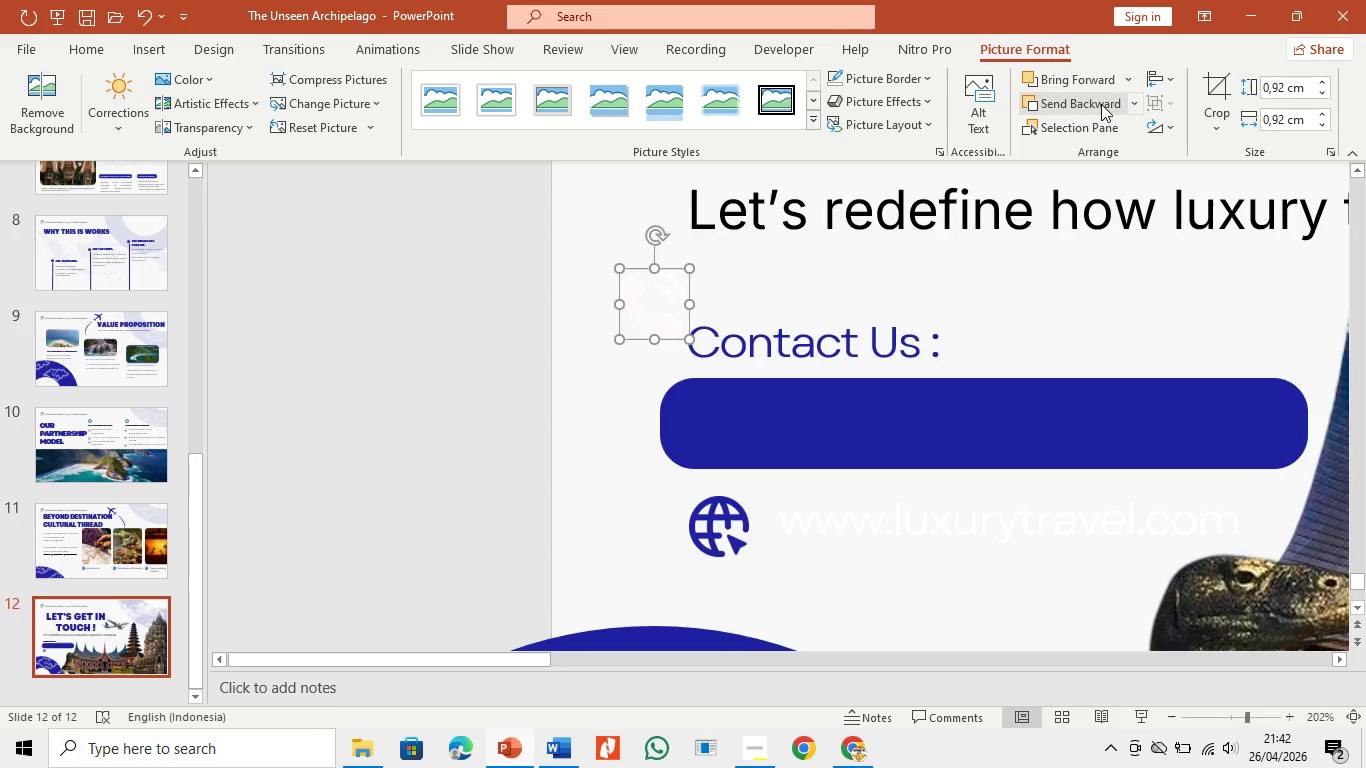 
triple_click([1101, 104])
 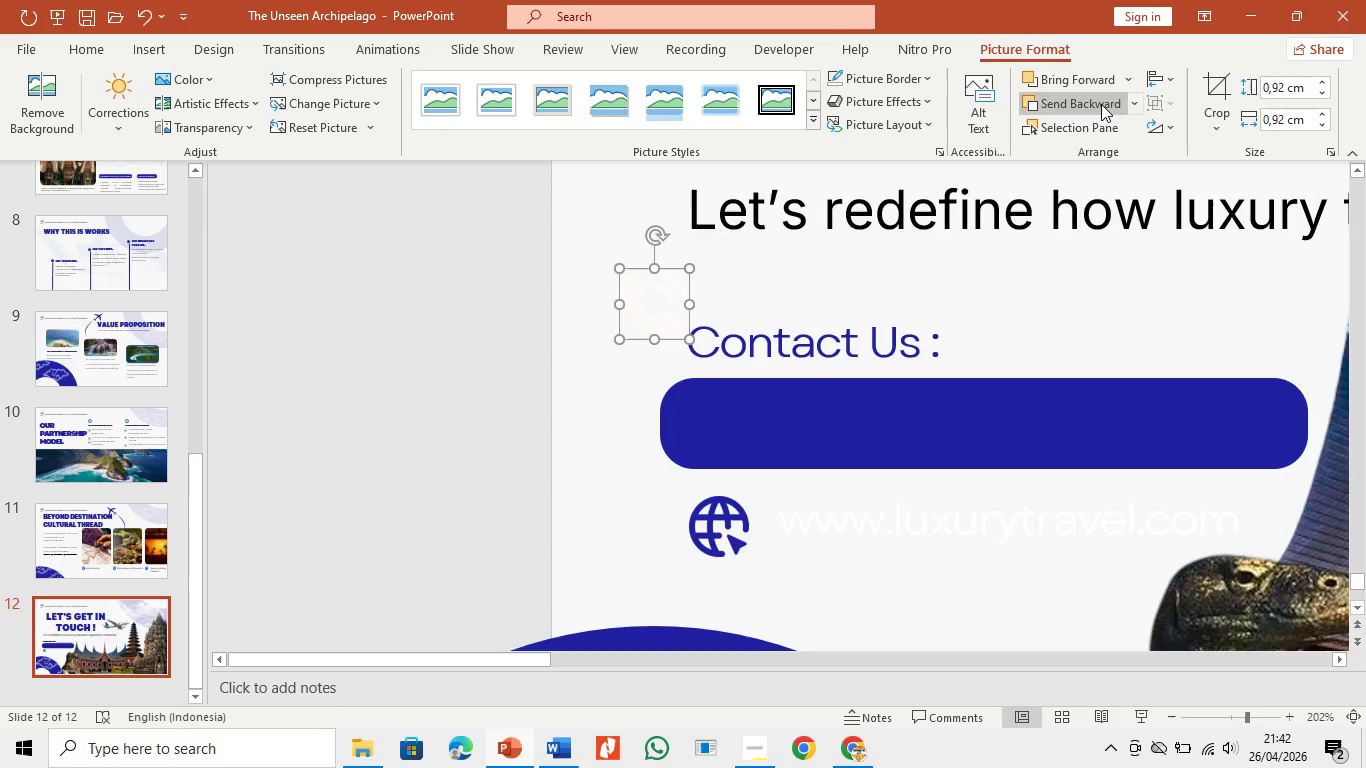 
triple_click([1101, 104])
 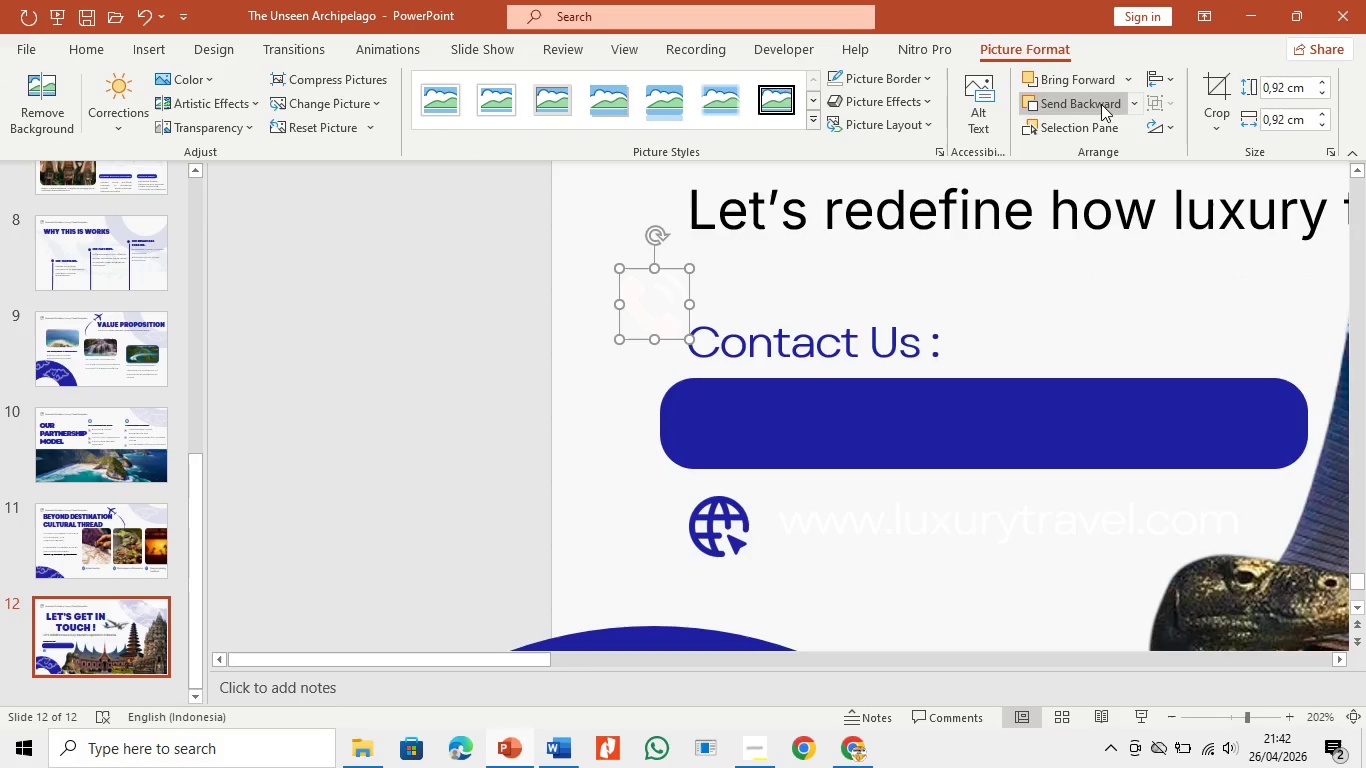 
triple_click([1101, 104])
 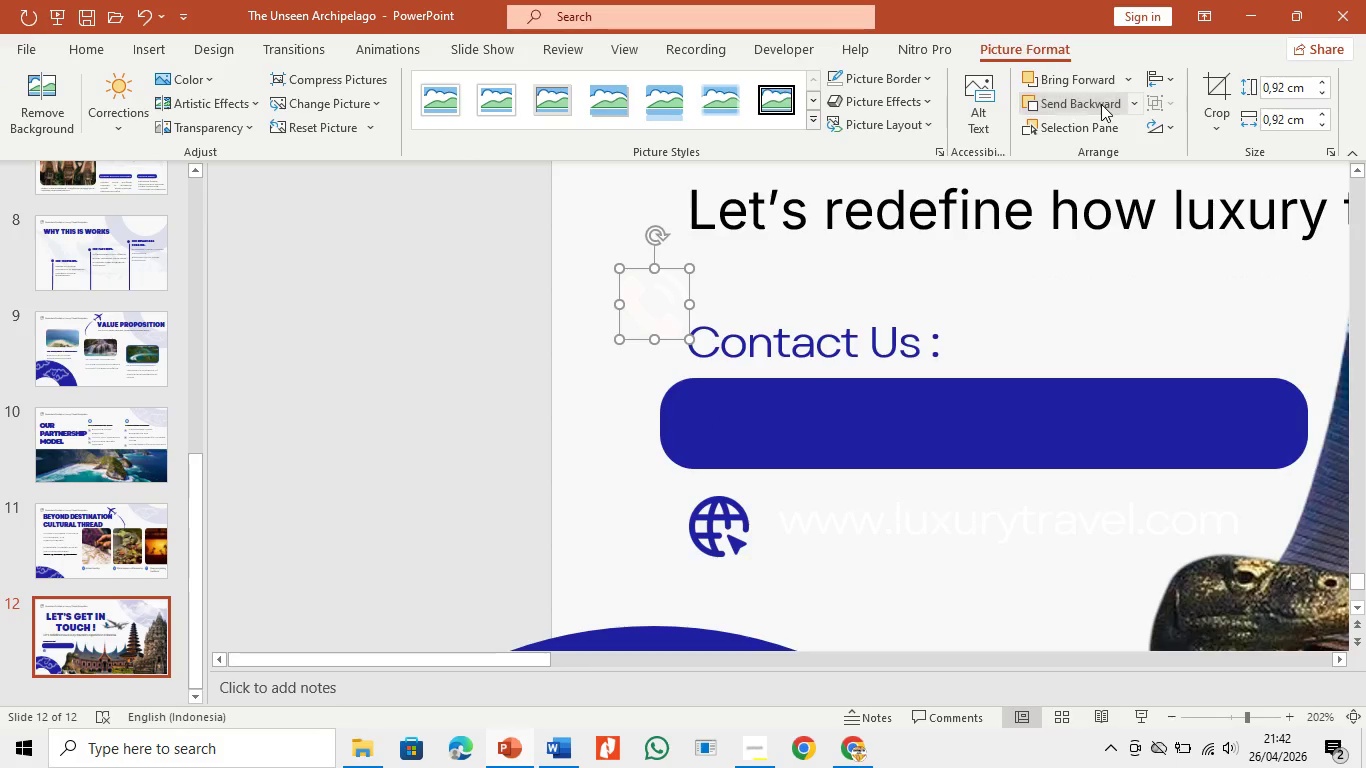 
triple_click([1101, 104])
 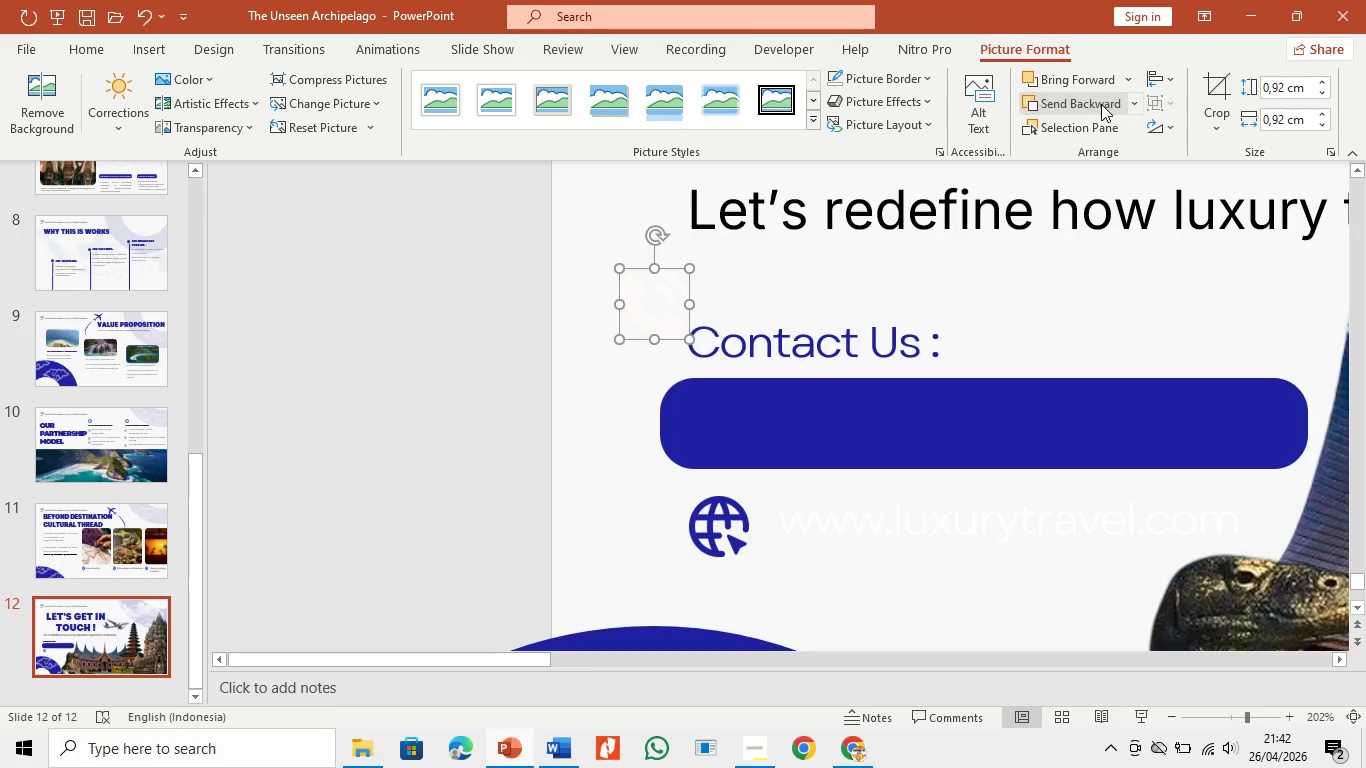 
triple_click([1101, 104])
 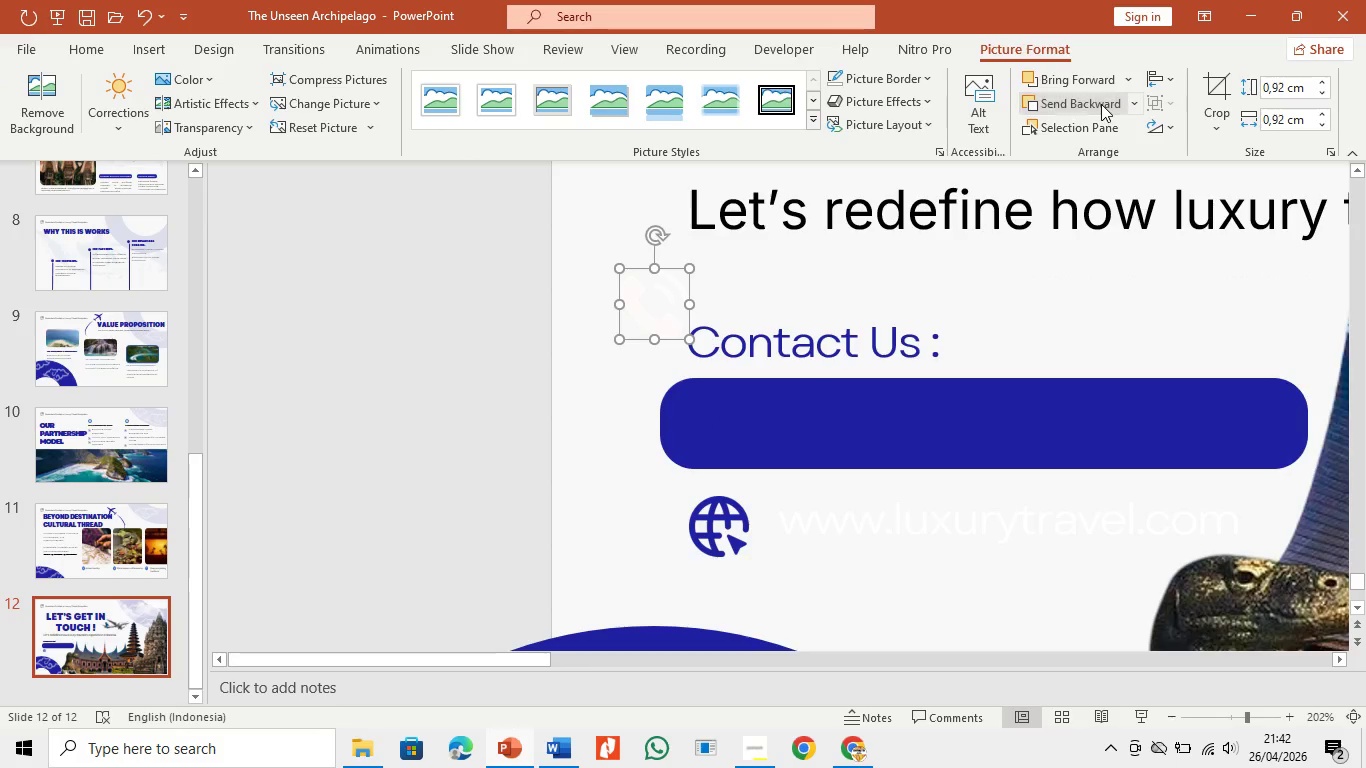 
triple_click([1101, 104])
 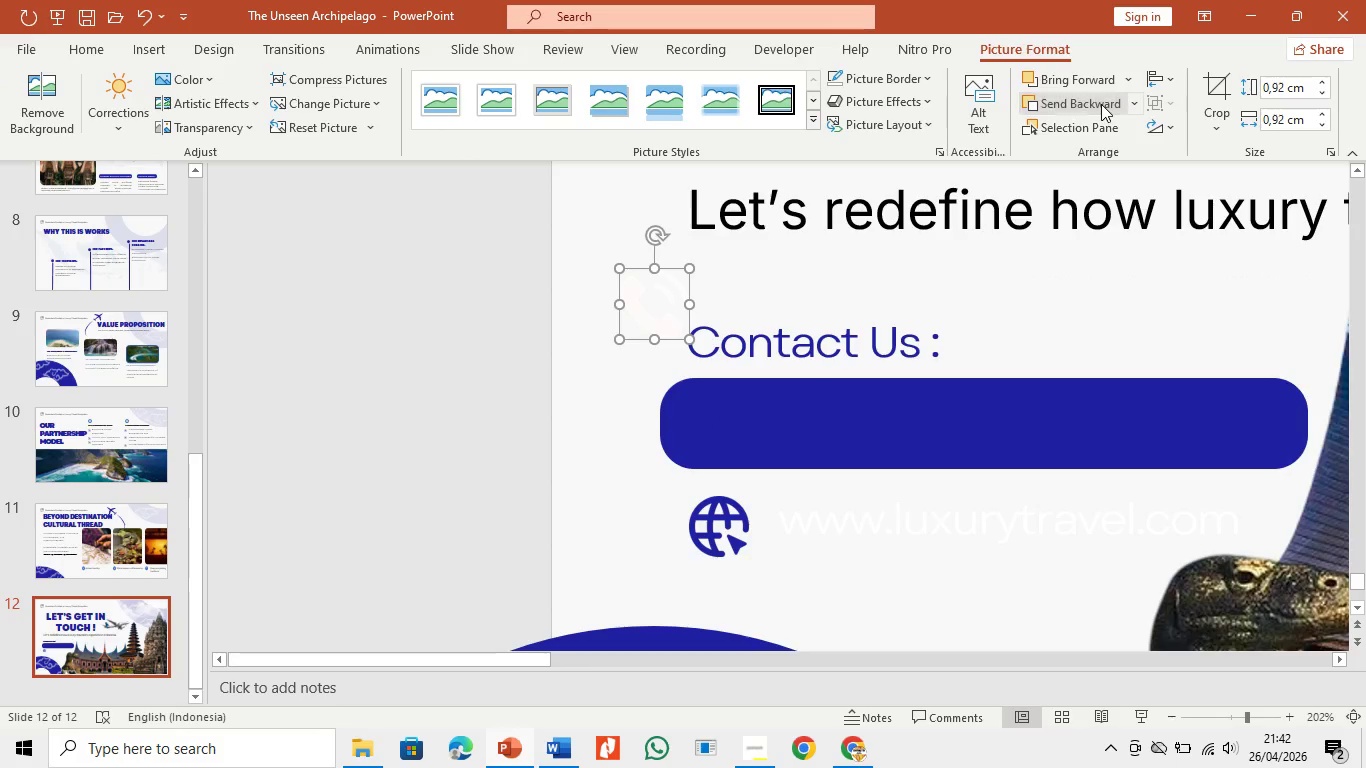 
triple_click([1101, 104])
 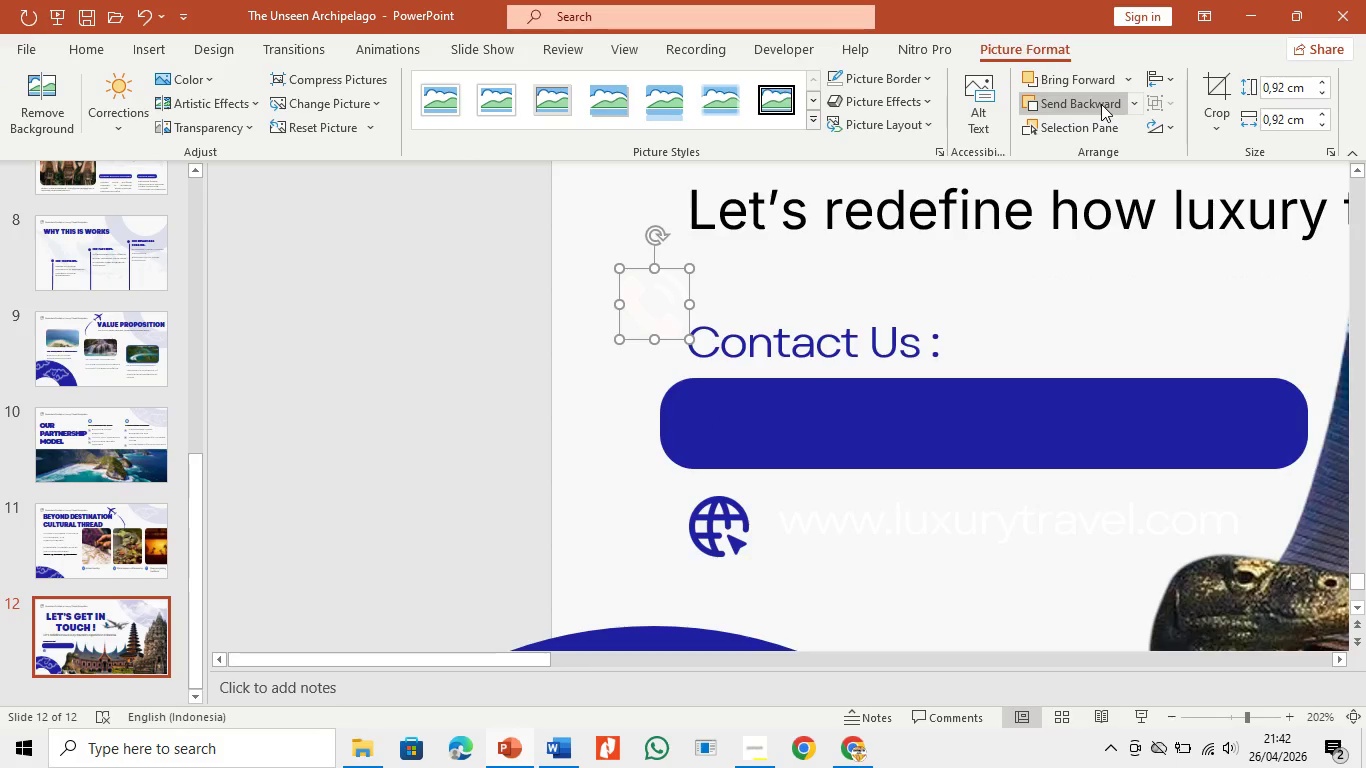 
triple_click([1101, 104])
 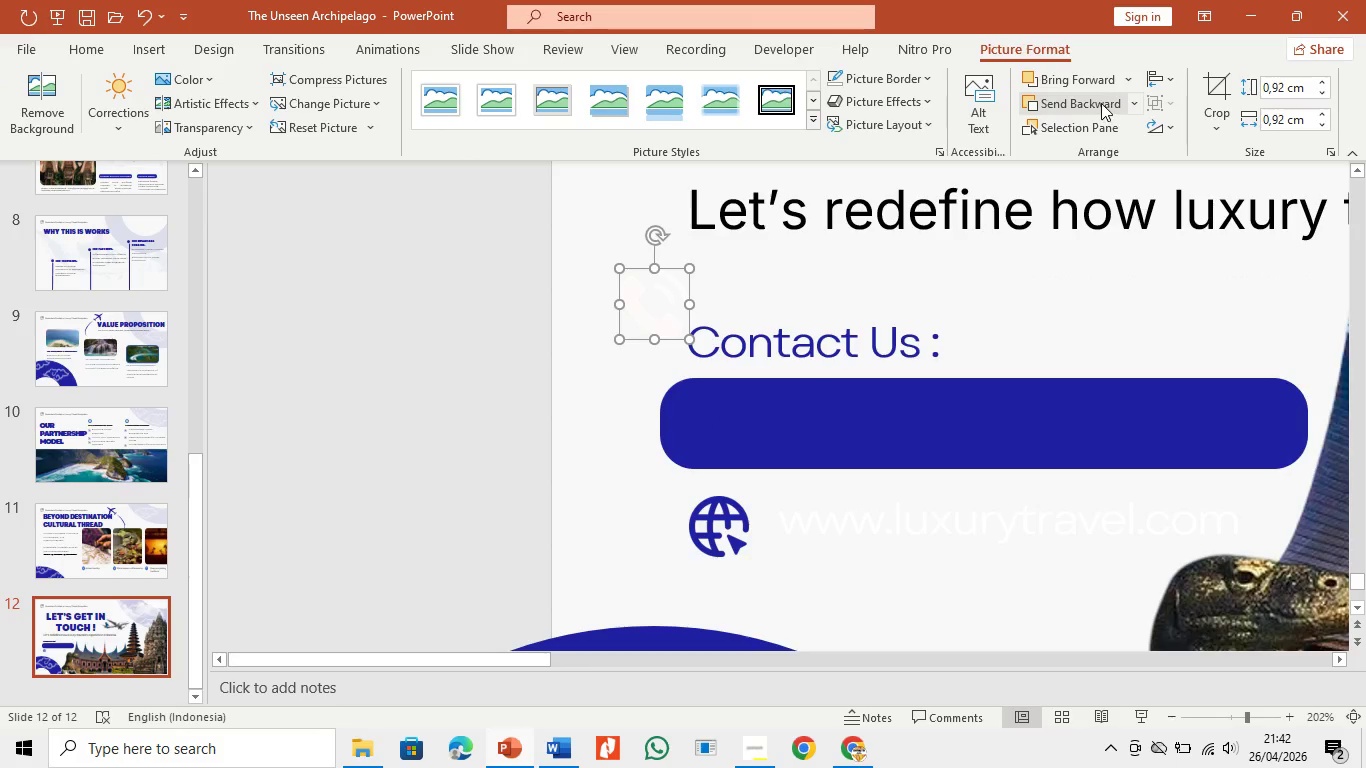 
left_click([1090, 76])
 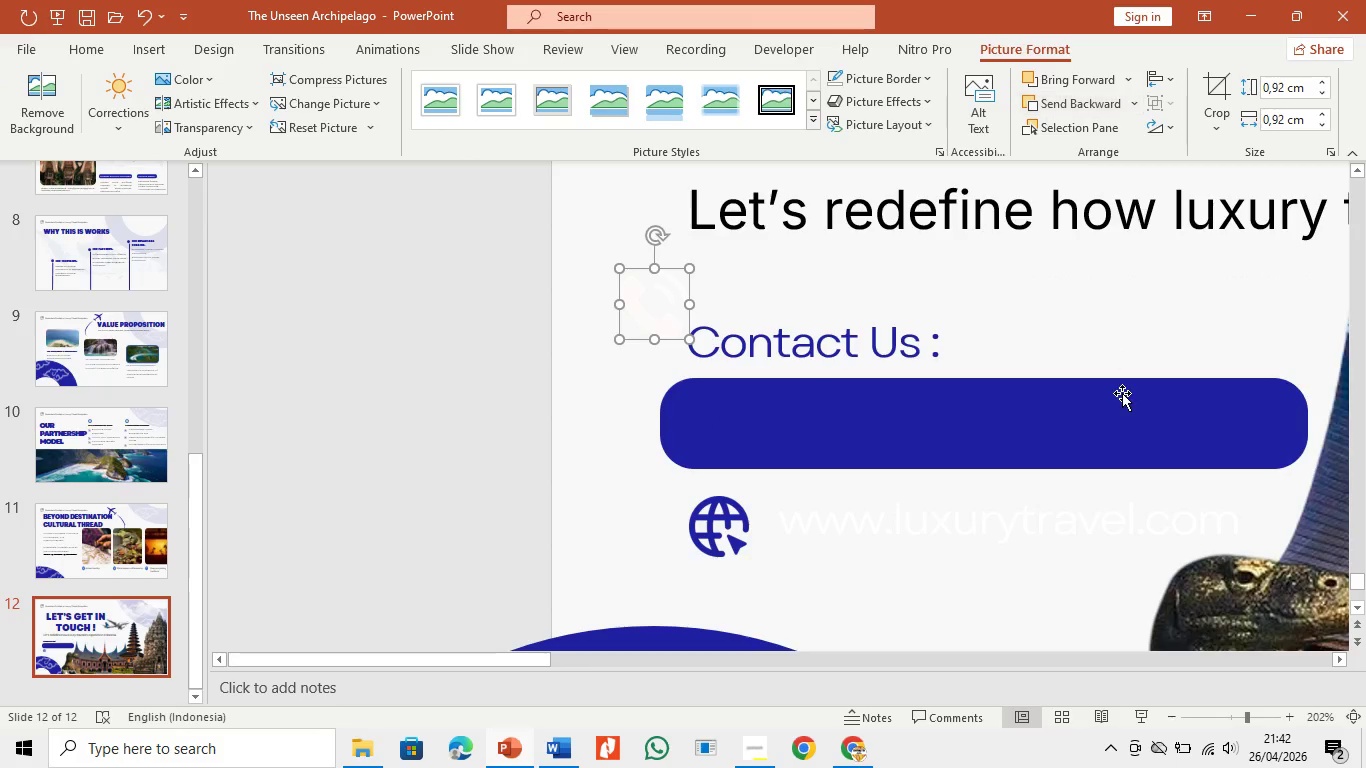 
triple_click([1122, 393])
 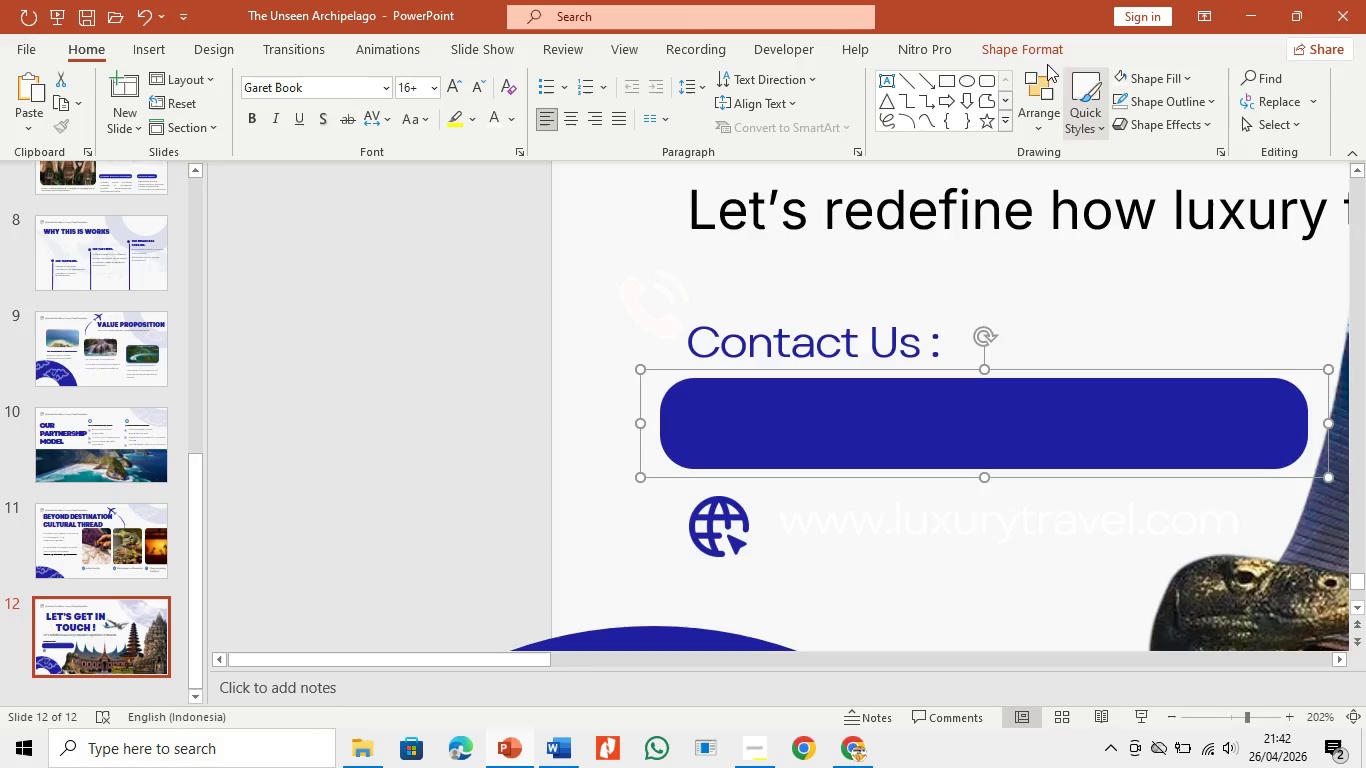 
left_click([1048, 58])
 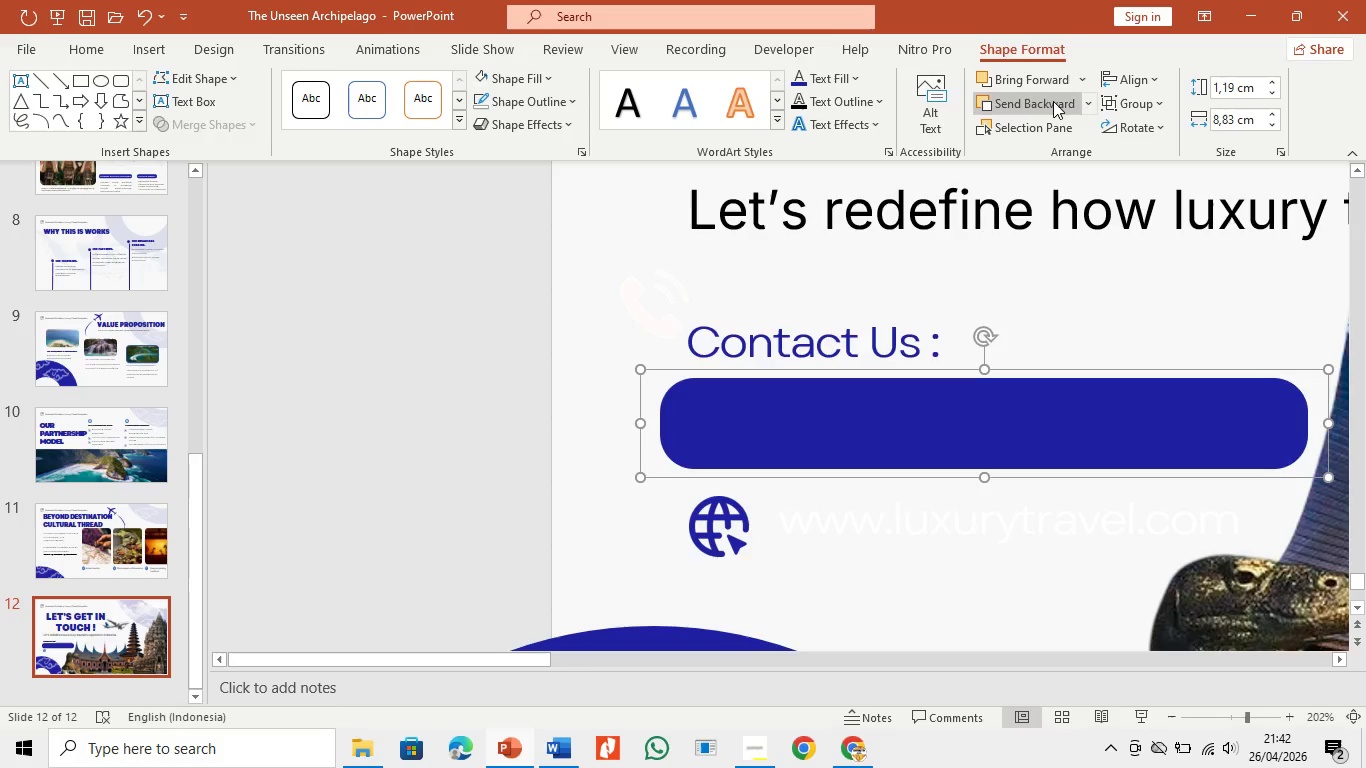 
double_click([1053, 101])
 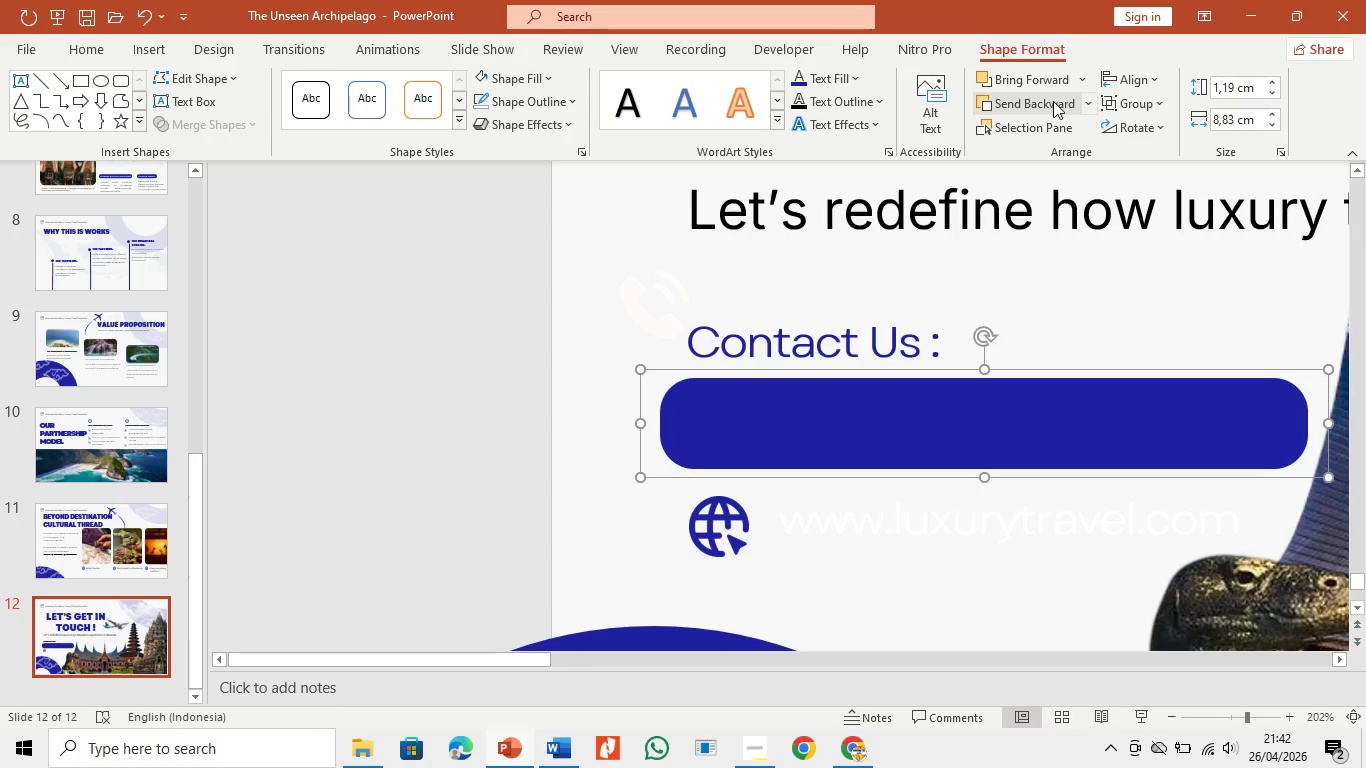 
triple_click([1053, 101])
 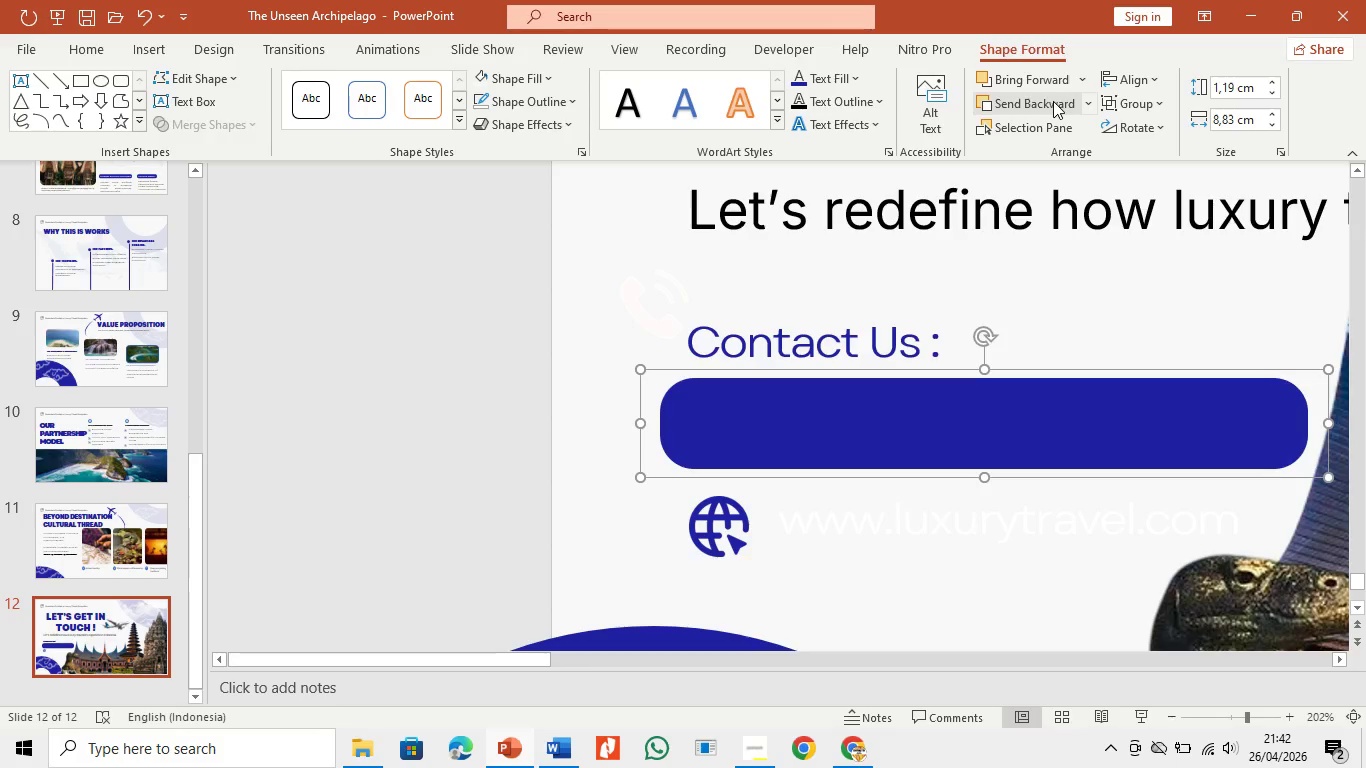 
triple_click([1053, 101])
 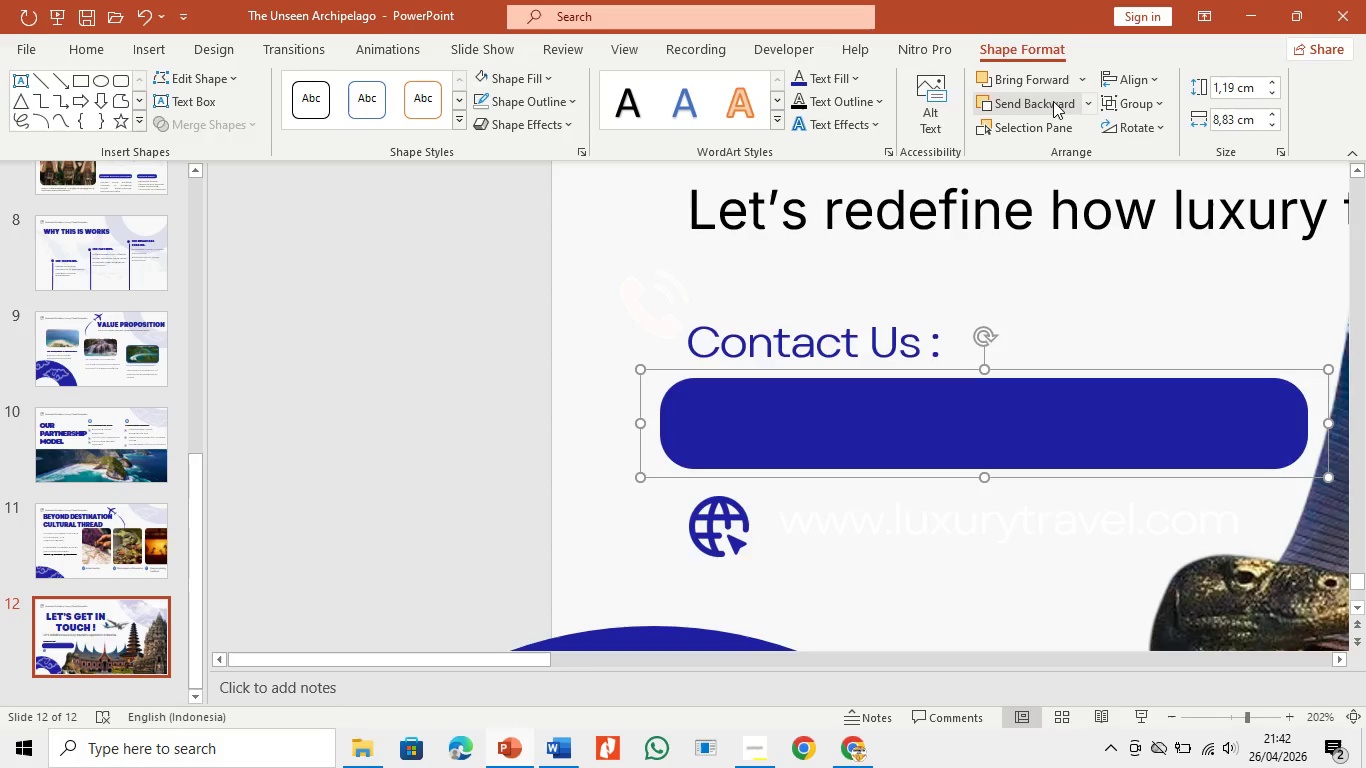 
triple_click([1053, 101])
 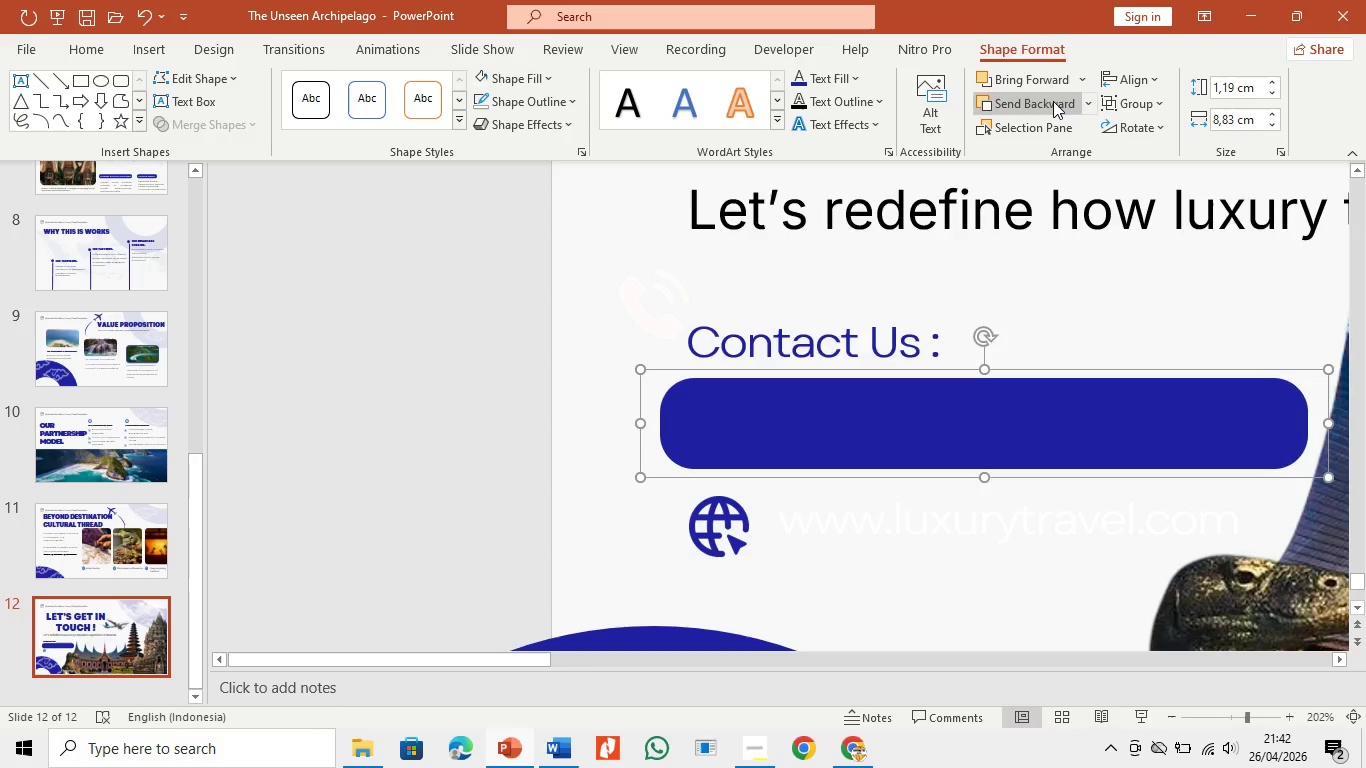 
triple_click([1053, 101])
 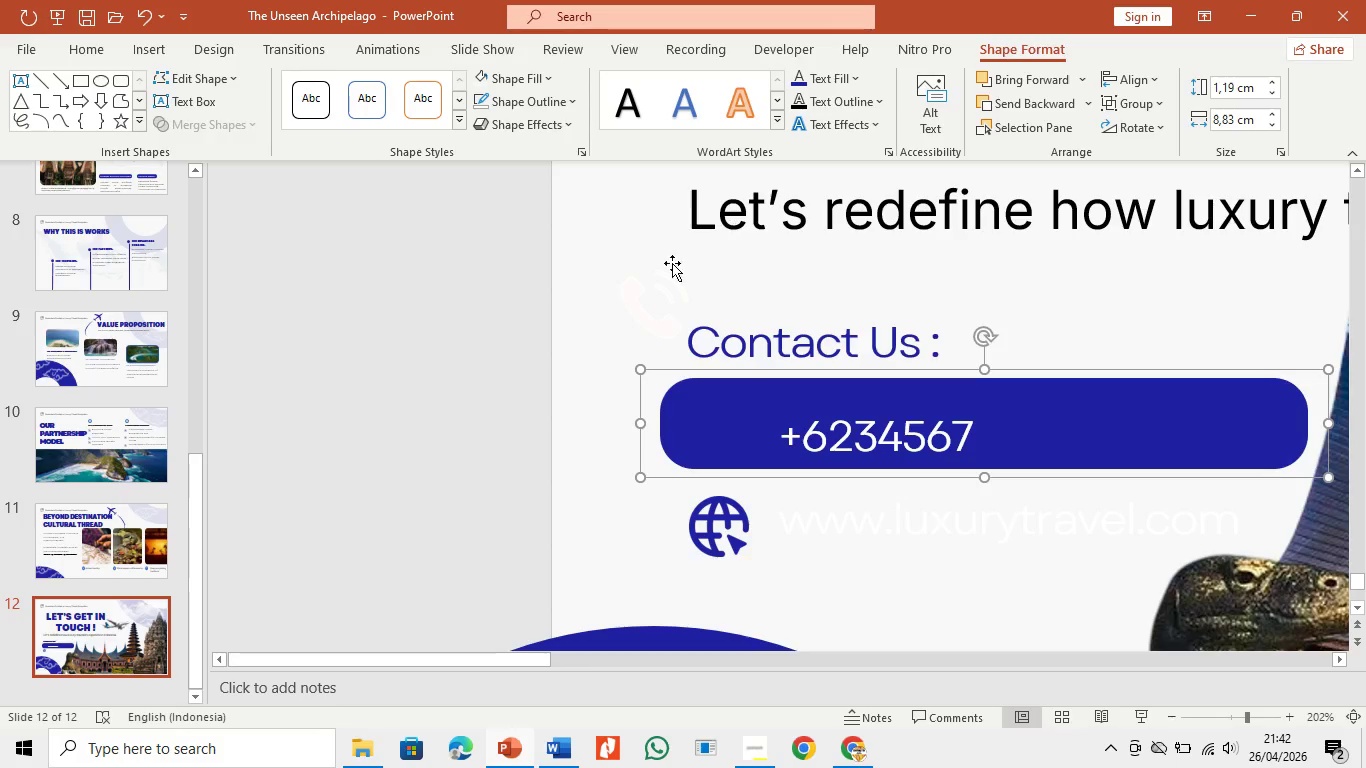 
left_click([679, 311])
 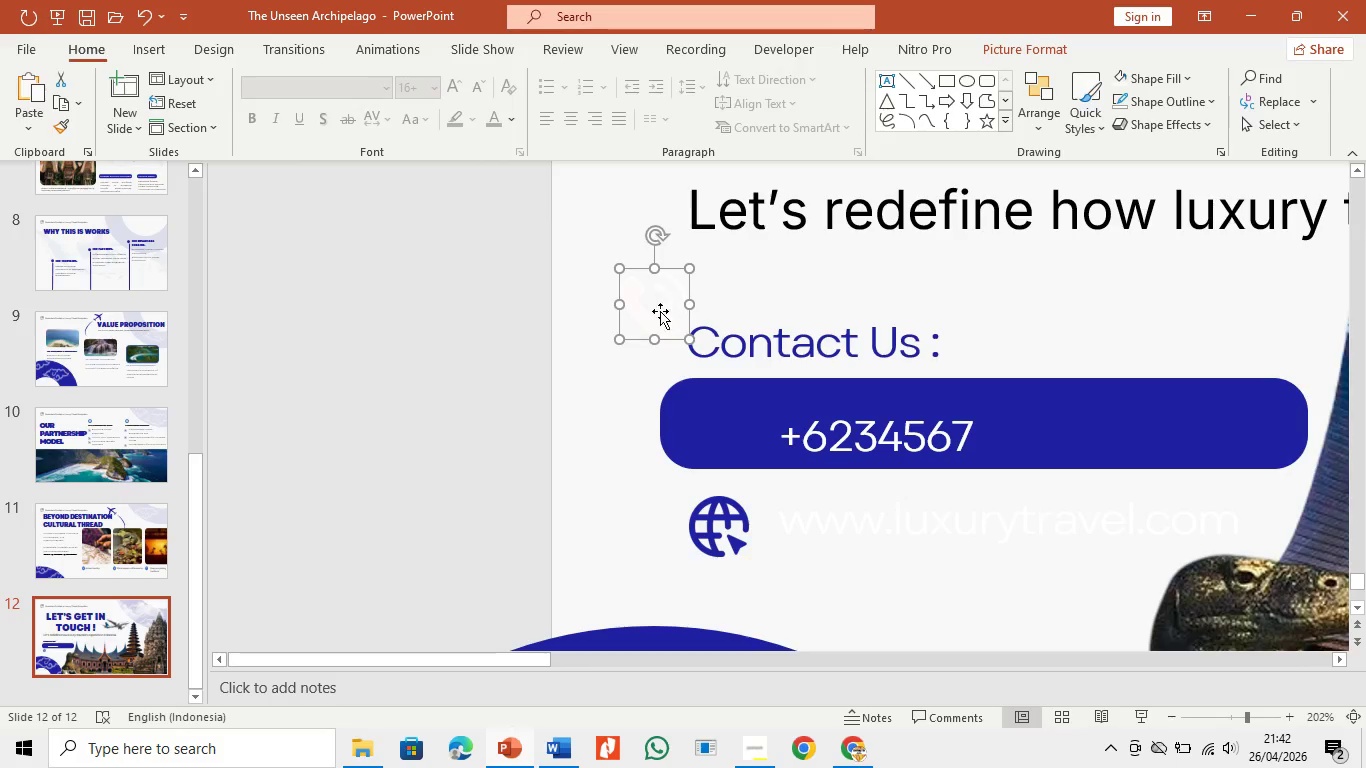 
left_click_drag(start_coordinate=[660, 311], to_coordinate=[627, 341])
 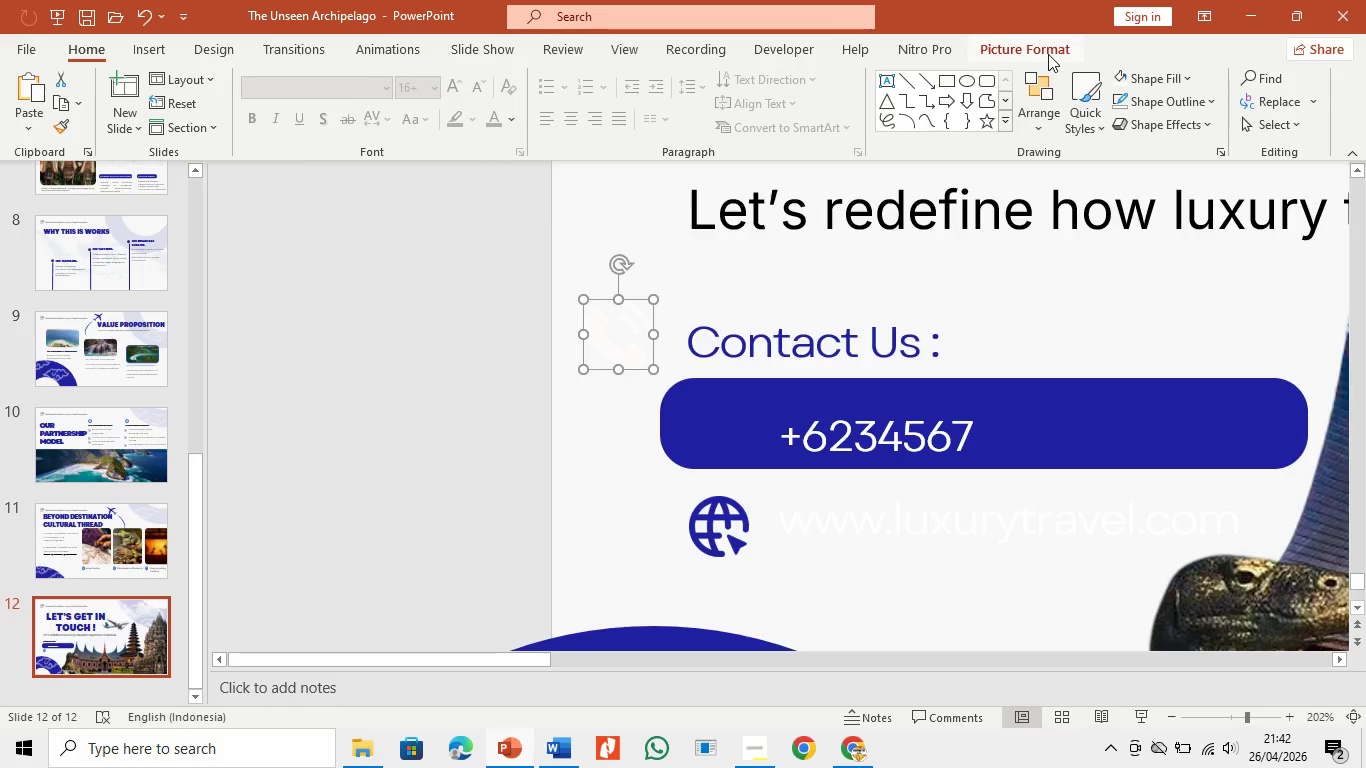 
left_click([1043, 54])
 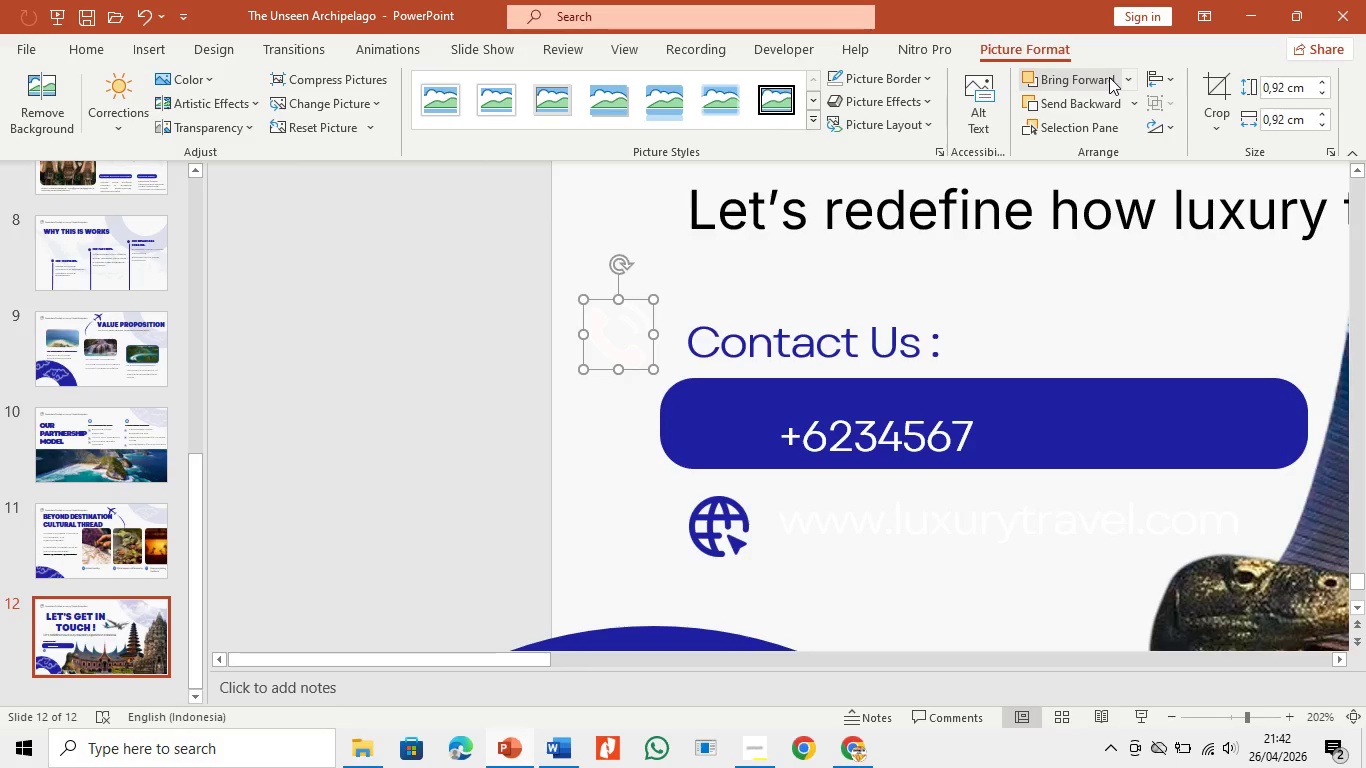 
left_click([1125, 82])
 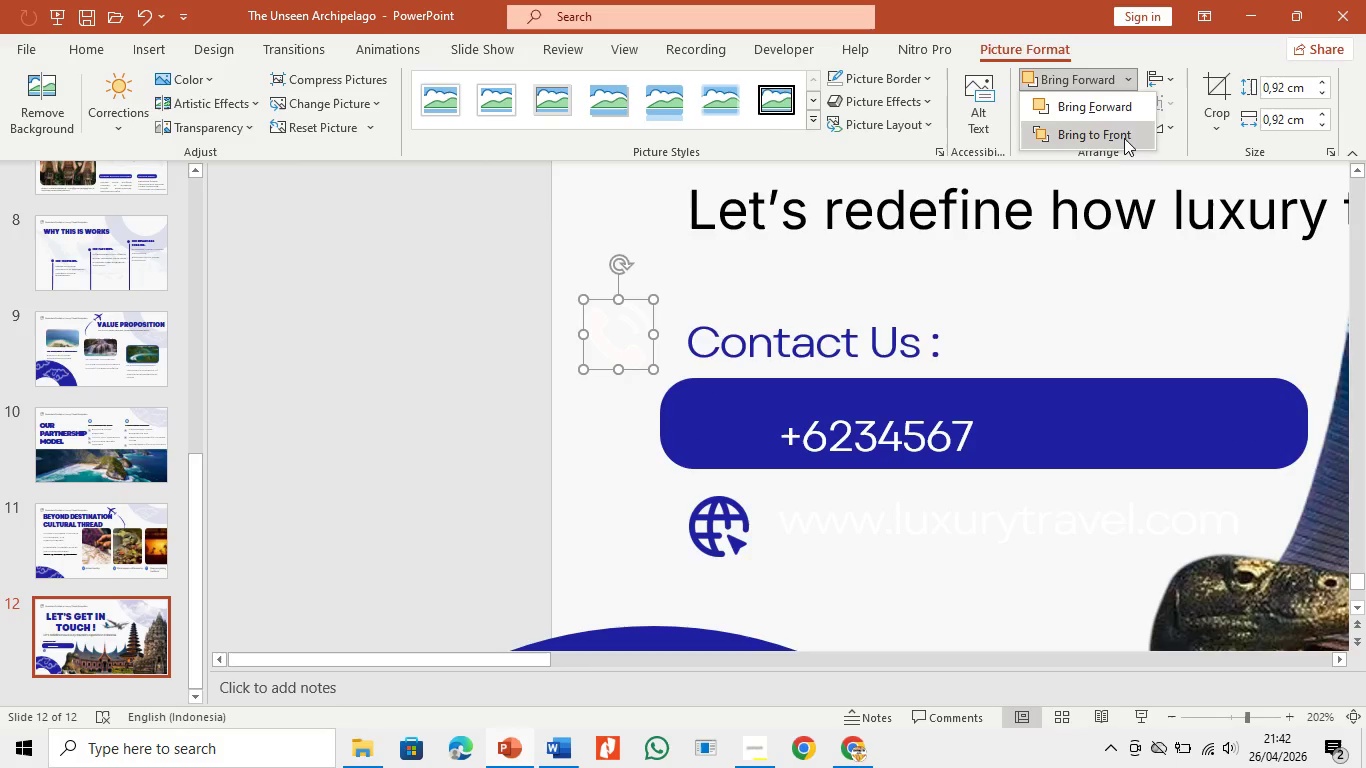 
left_click([1124, 130])
 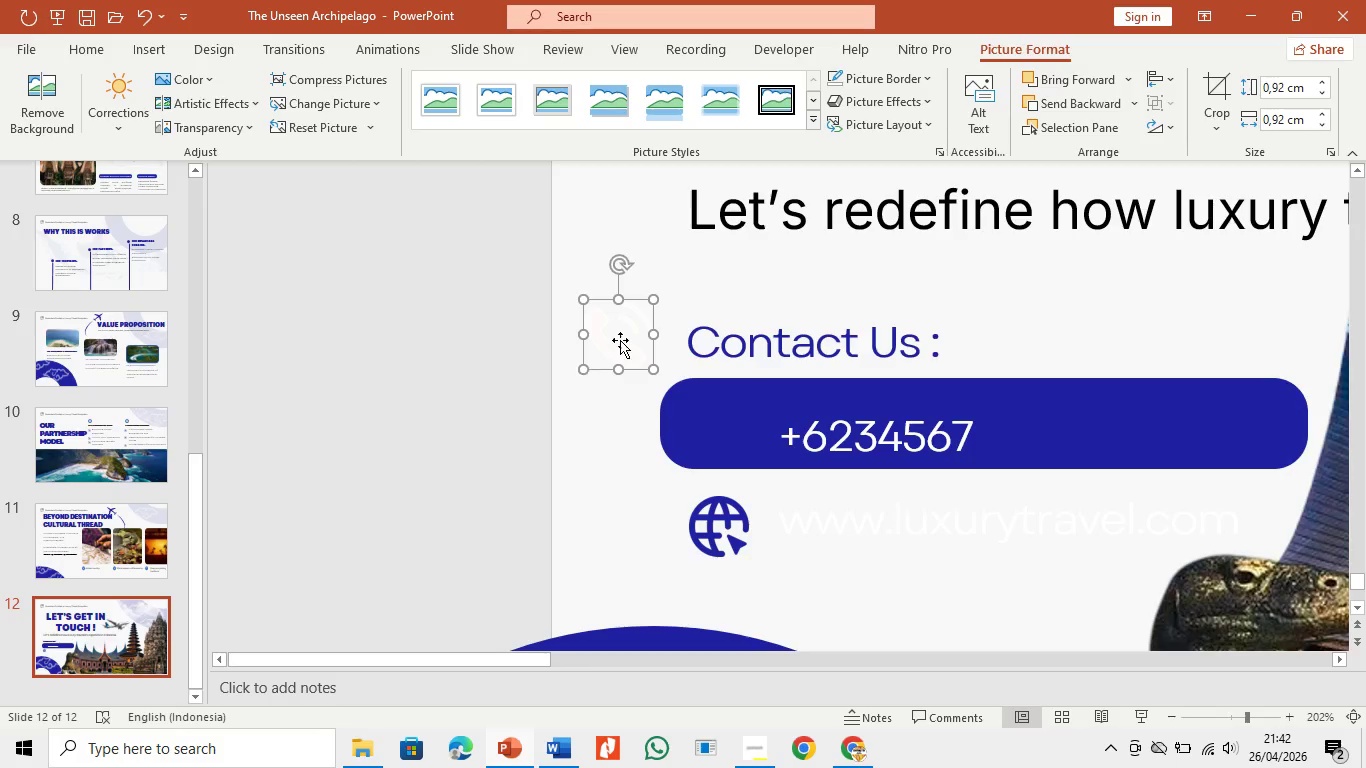 
left_click_drag(start_coordinate=[622, 339], to_coordinate=[715, 429])
 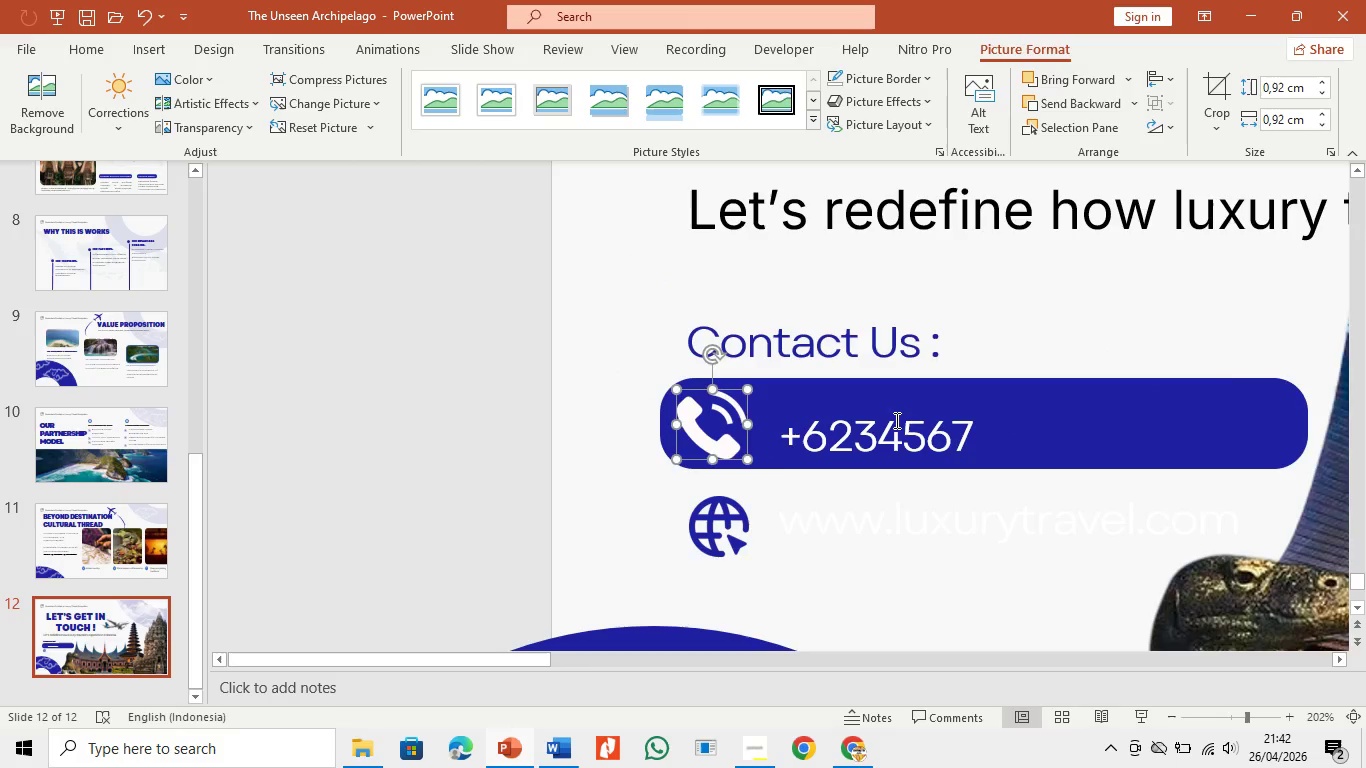 
left_click([895, 420])
 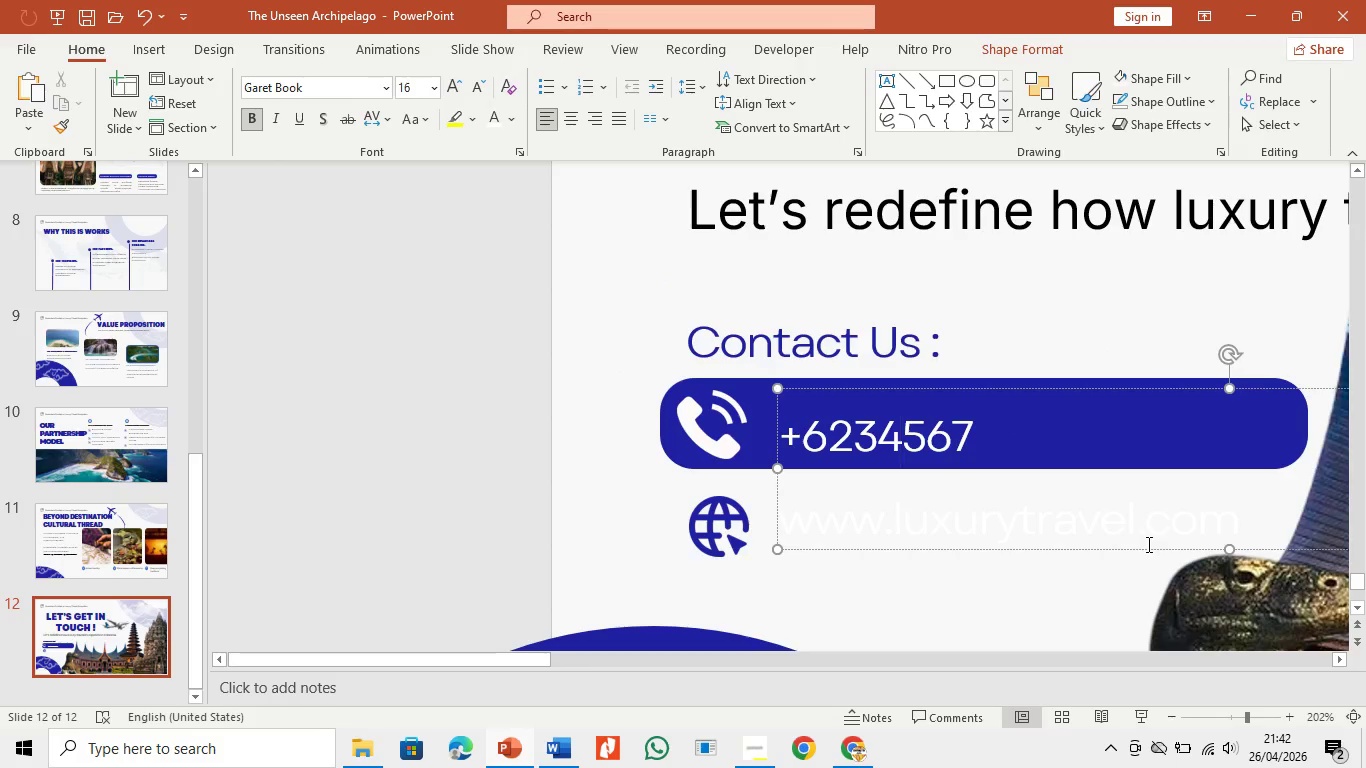 
left_click_drag(start_coordinate=[1147, 548], to_coordinate=[1144, 535])
 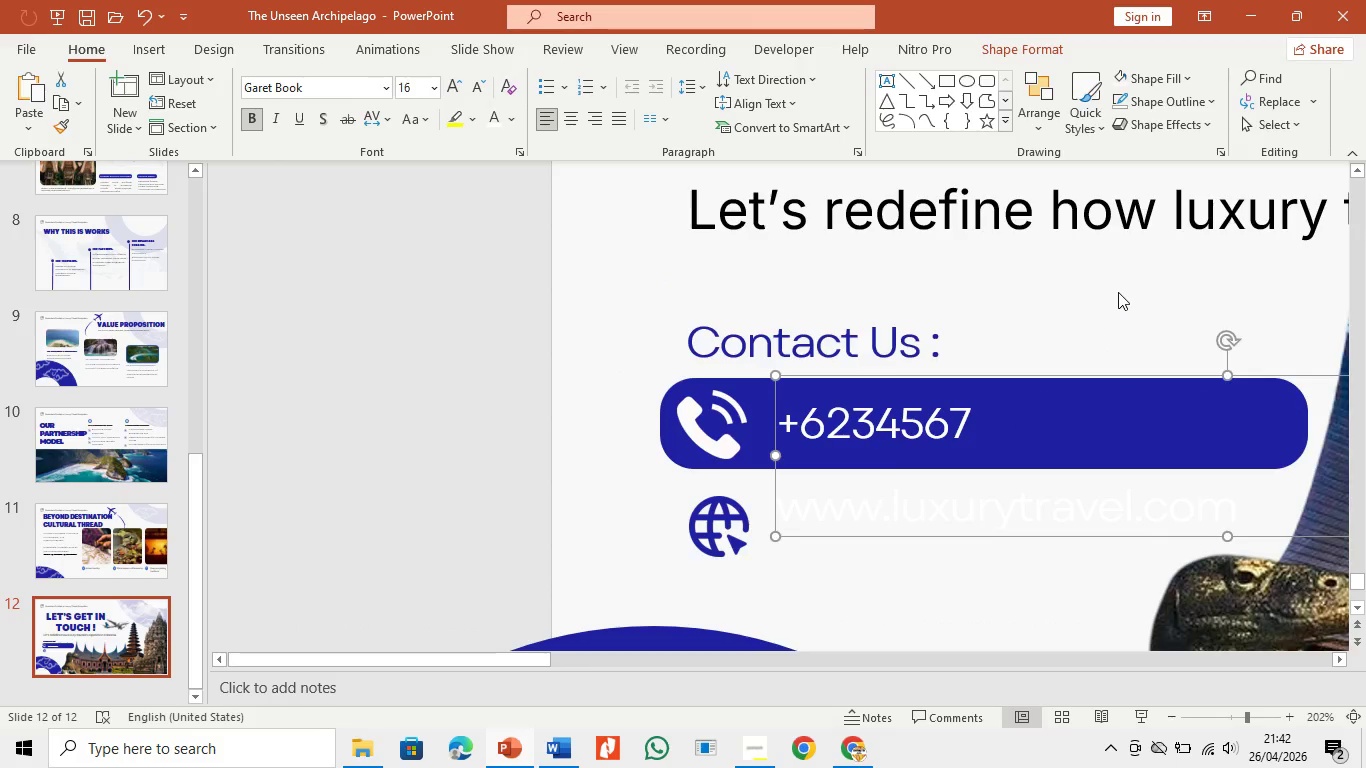 
left_click([1118, 292])
 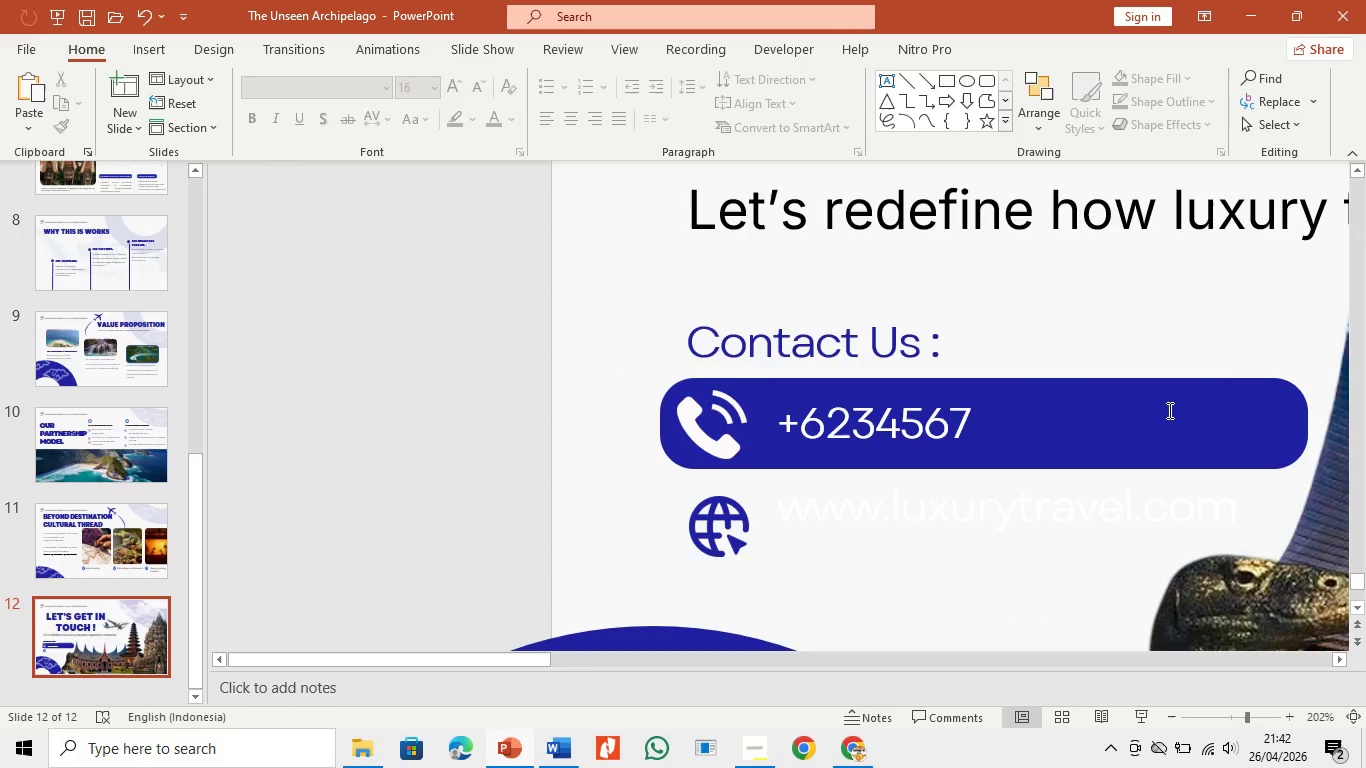 
left_click([1173, 416])
 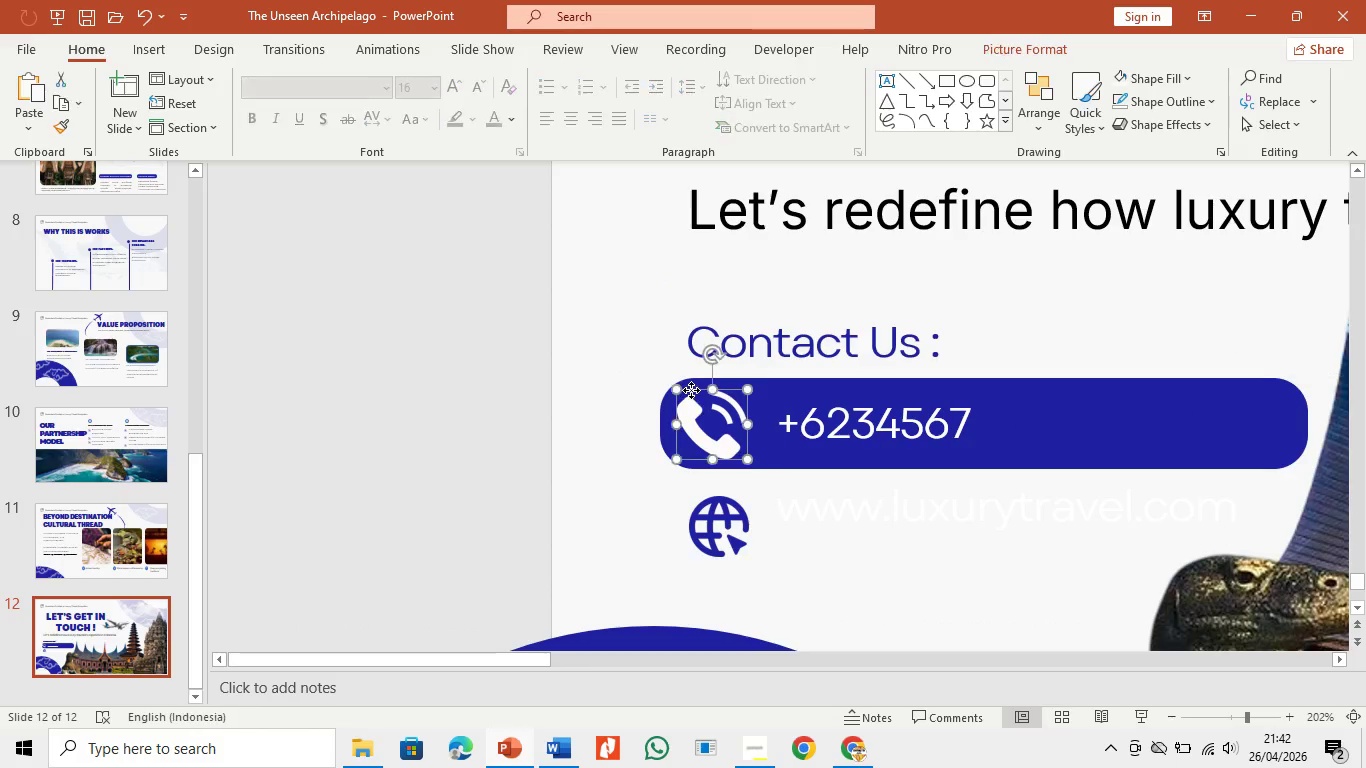 
double_click([709, 376])
 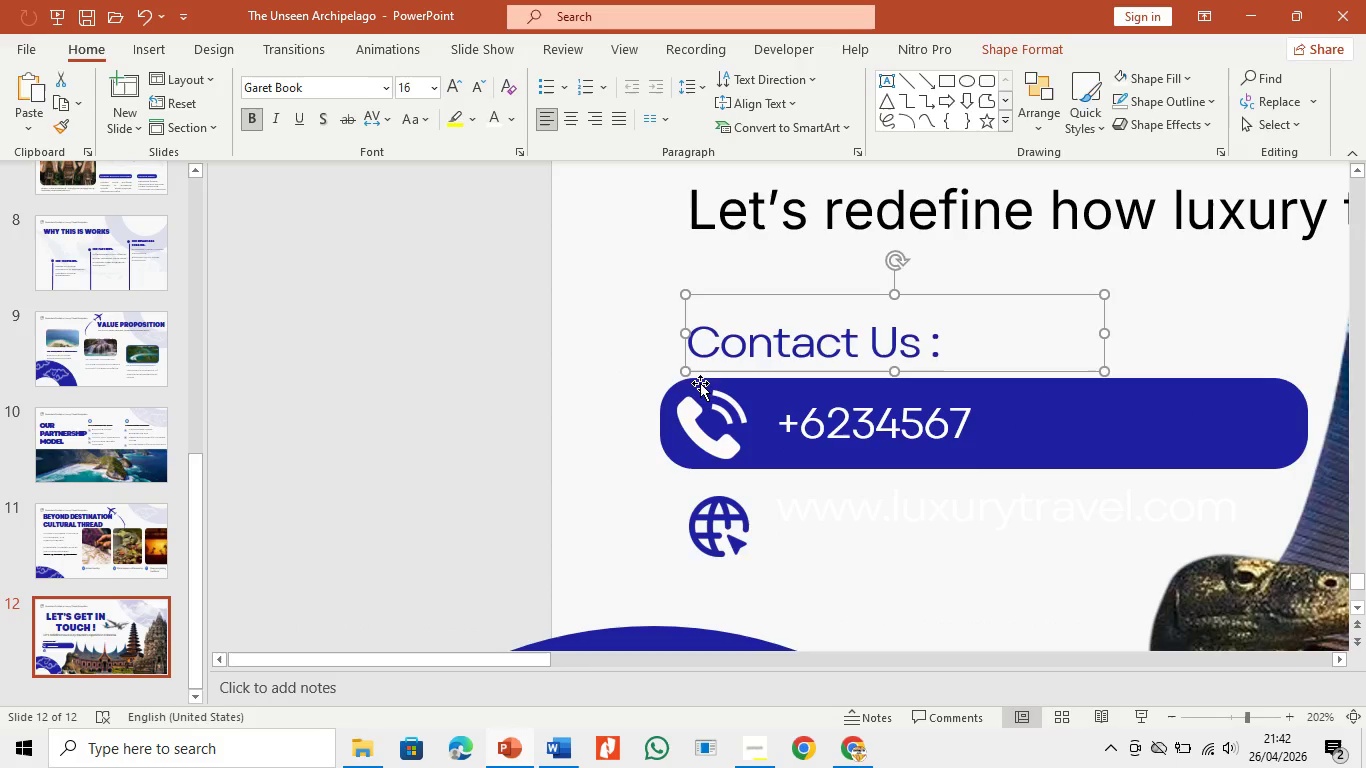 
left_click([699, 384])
 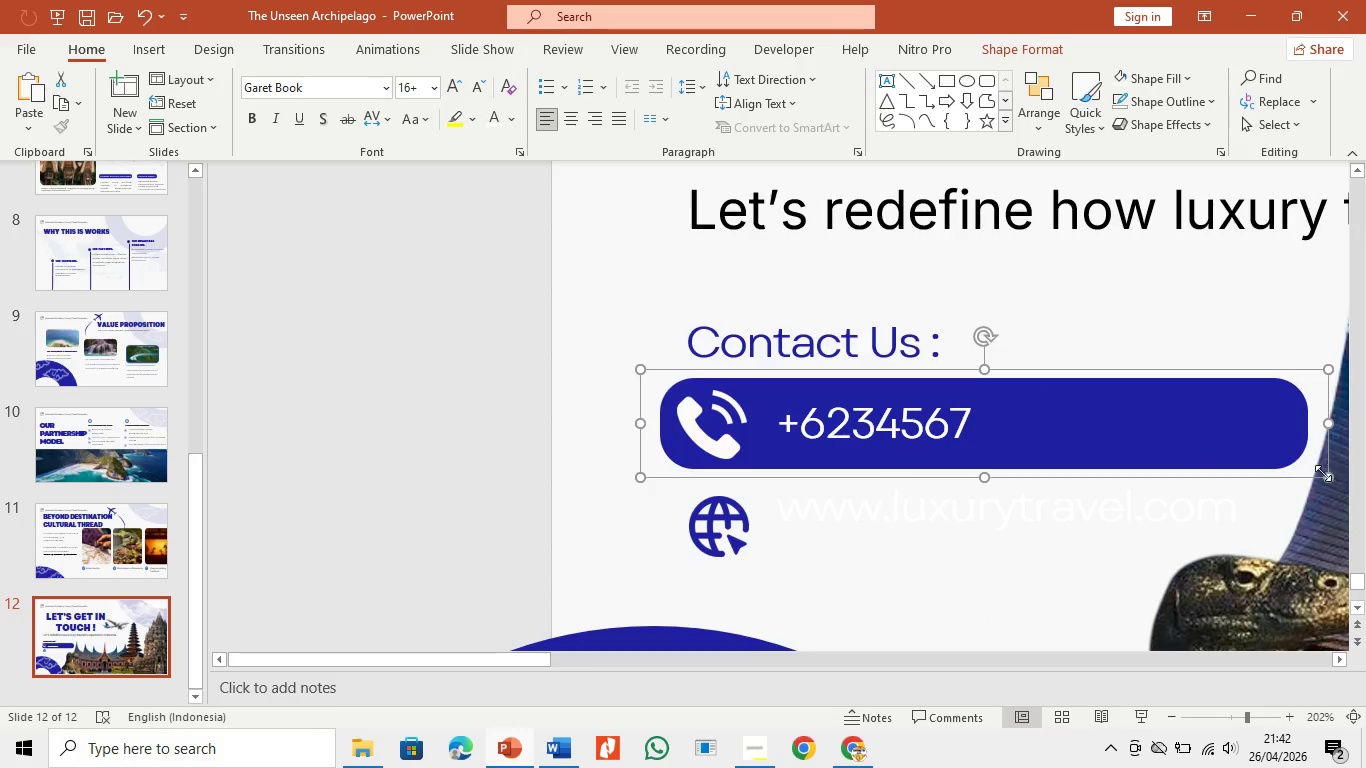 
left_click_drag(start_coordinate=[1327, 475], to_coordinate=[1089, 471])
 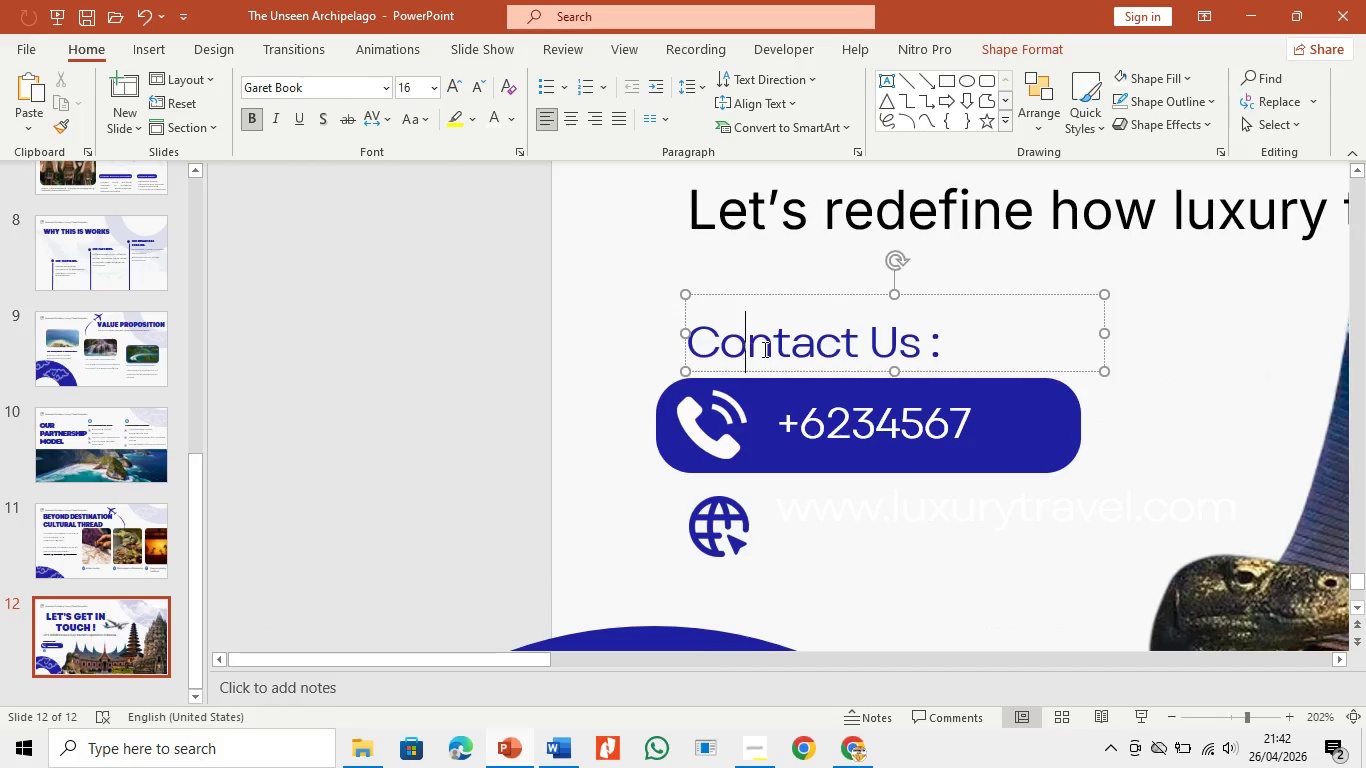 
left_click_drag(start_coordinate=[823, 370], to_coordinate=[803, 367])
 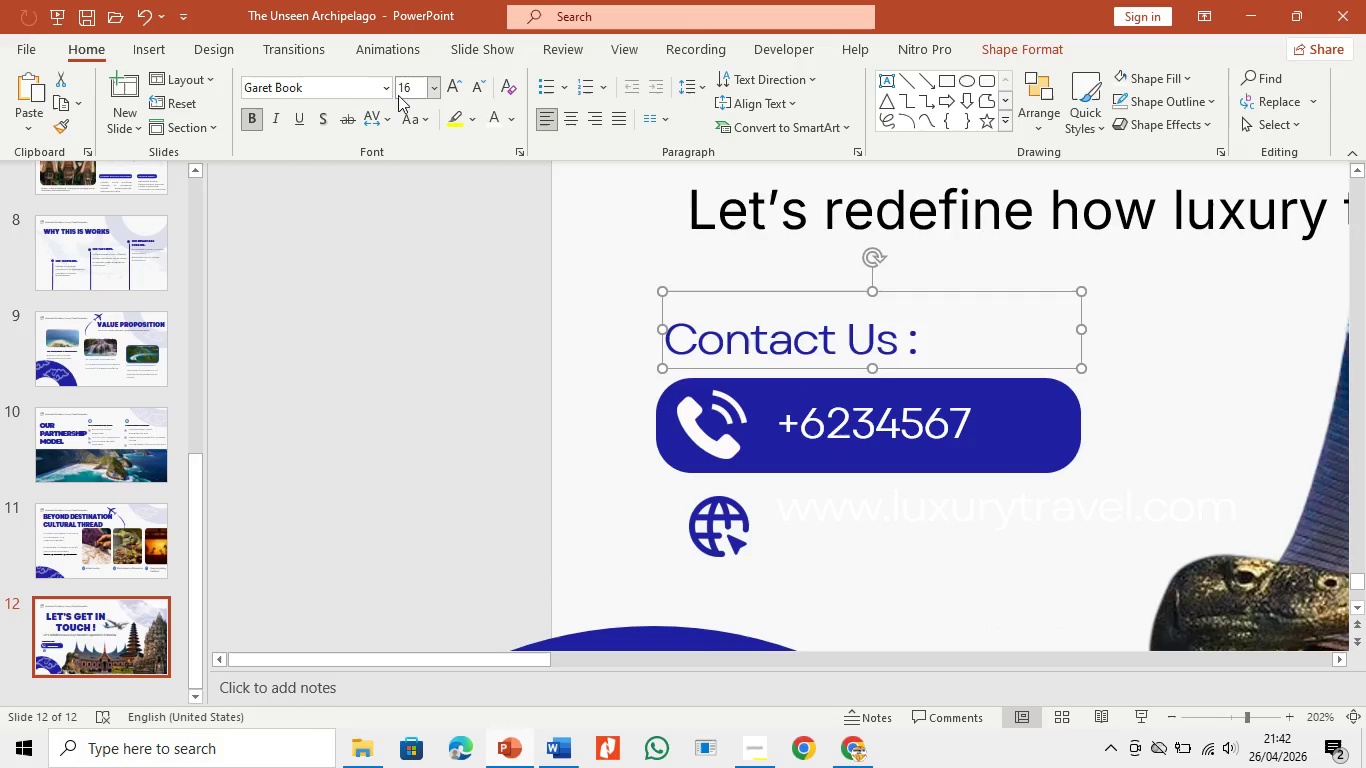 
left_click([384, 94])
 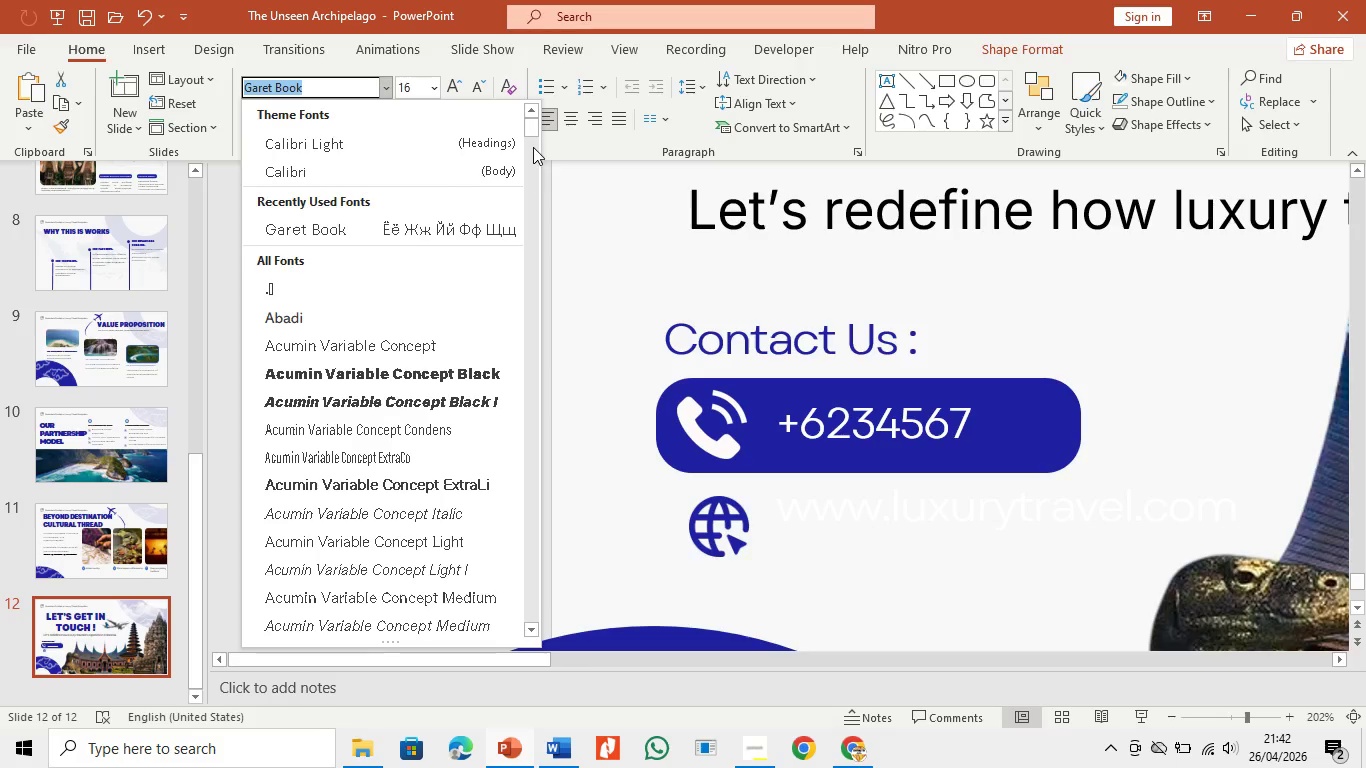 
left_click_drag(start_coordinate=[528, 132], to_coordinate=[535, 358])
 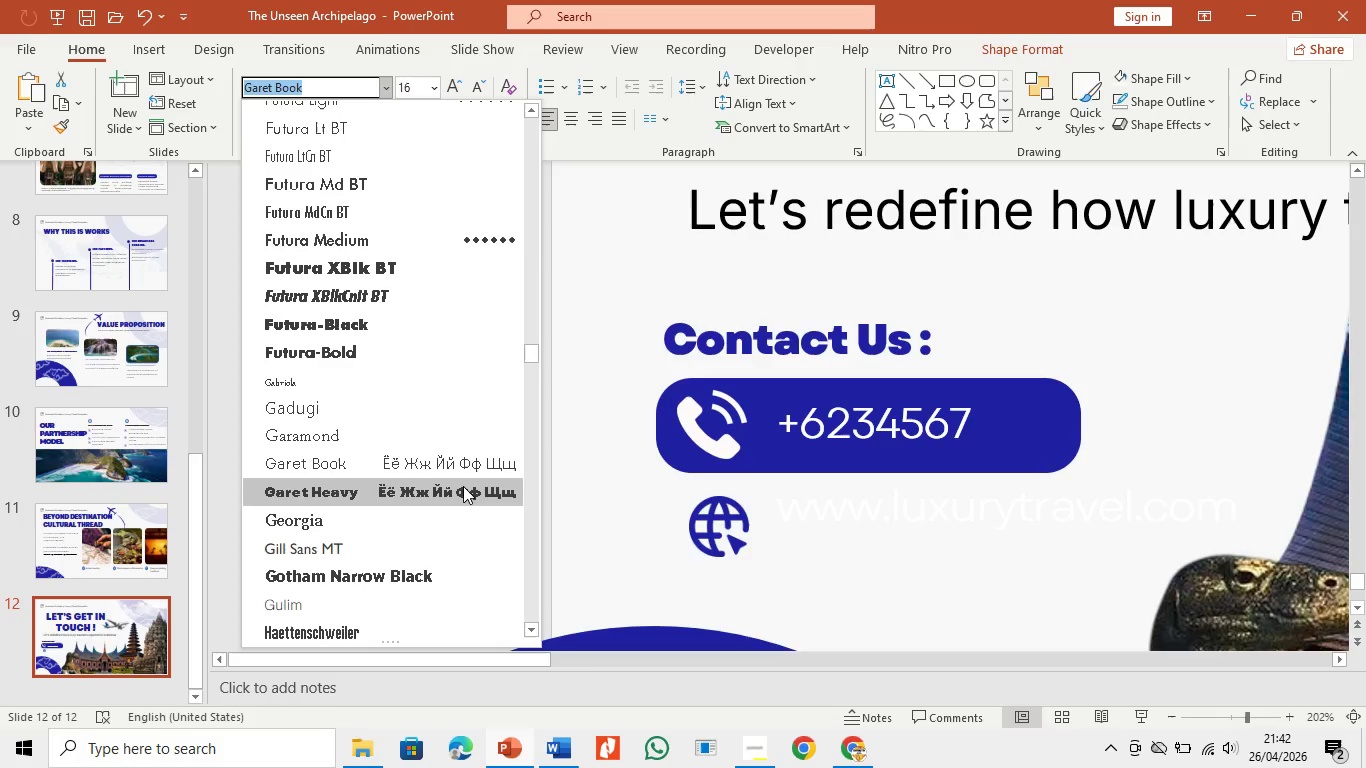 
left_click([463, 486])
 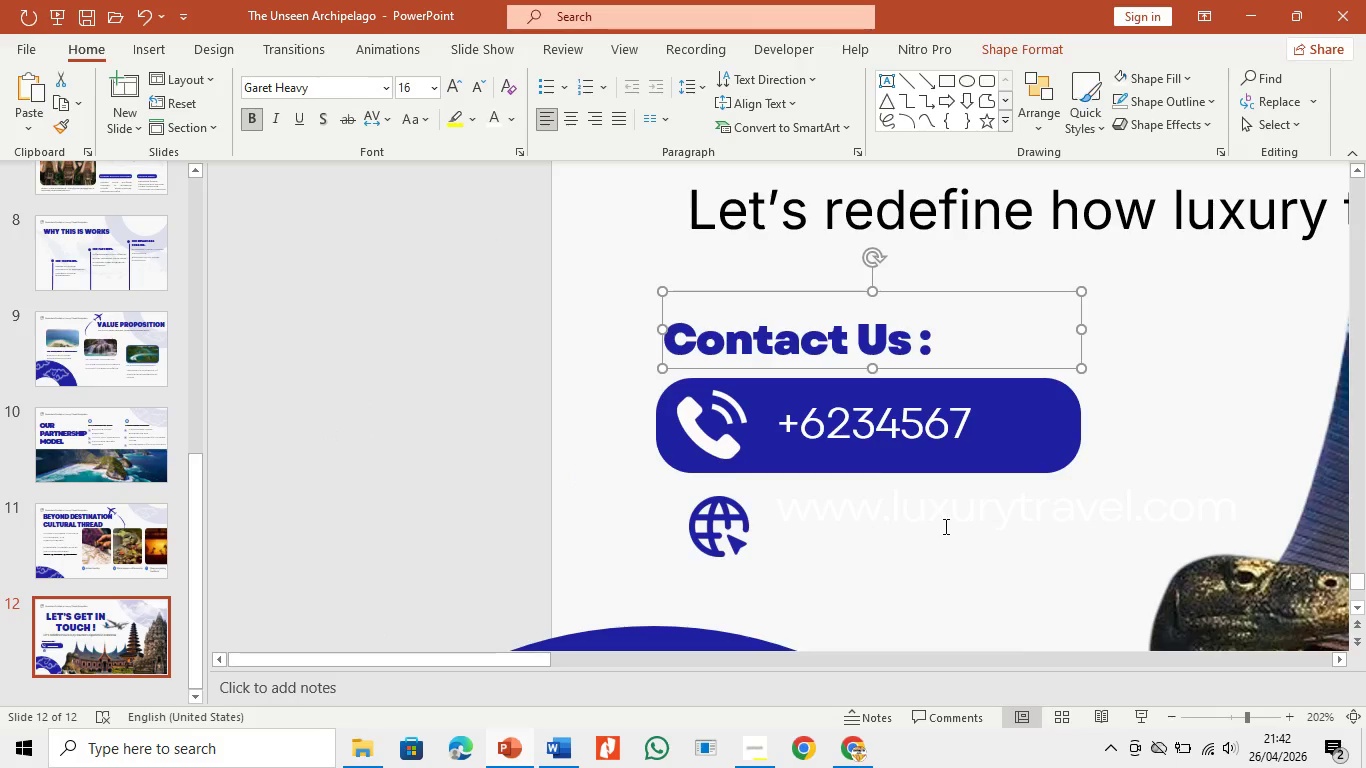 
left_click([944, 528])
 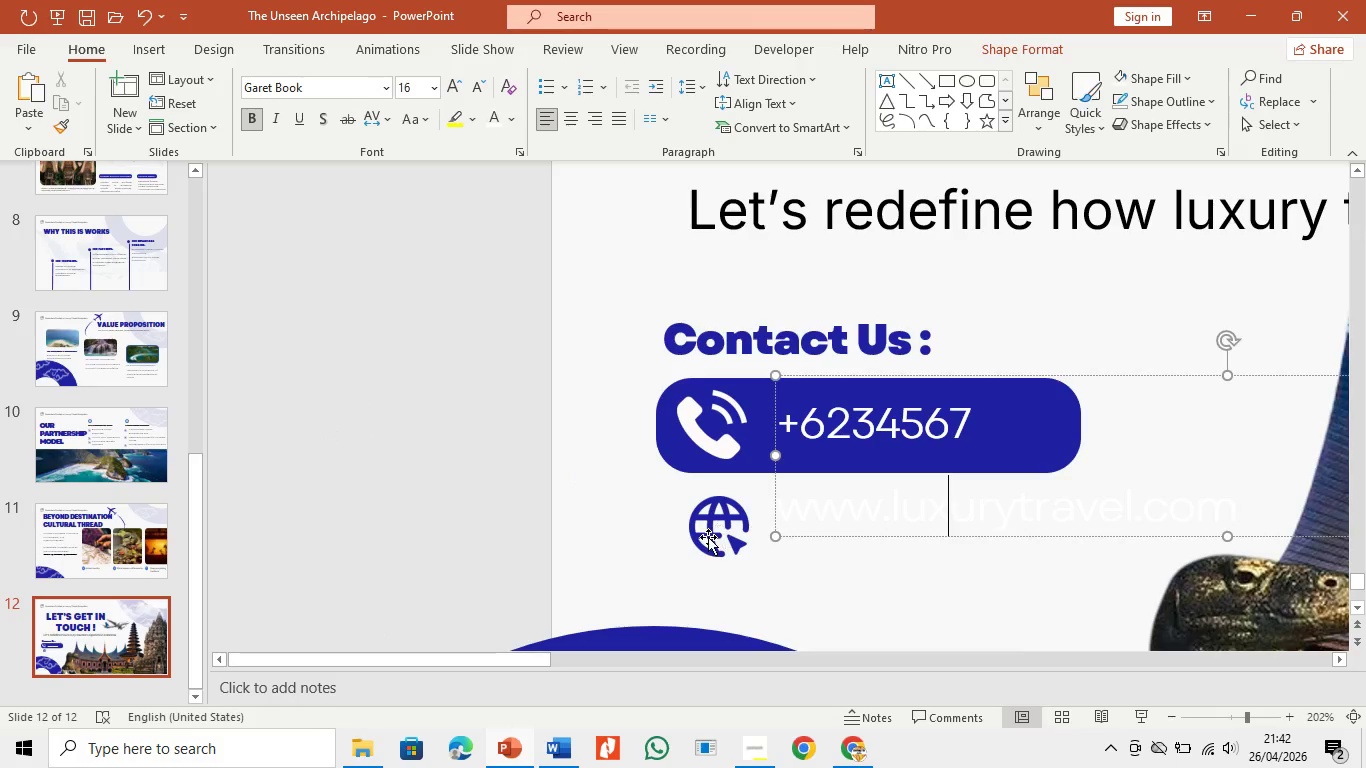 
left_click([708, 538])
 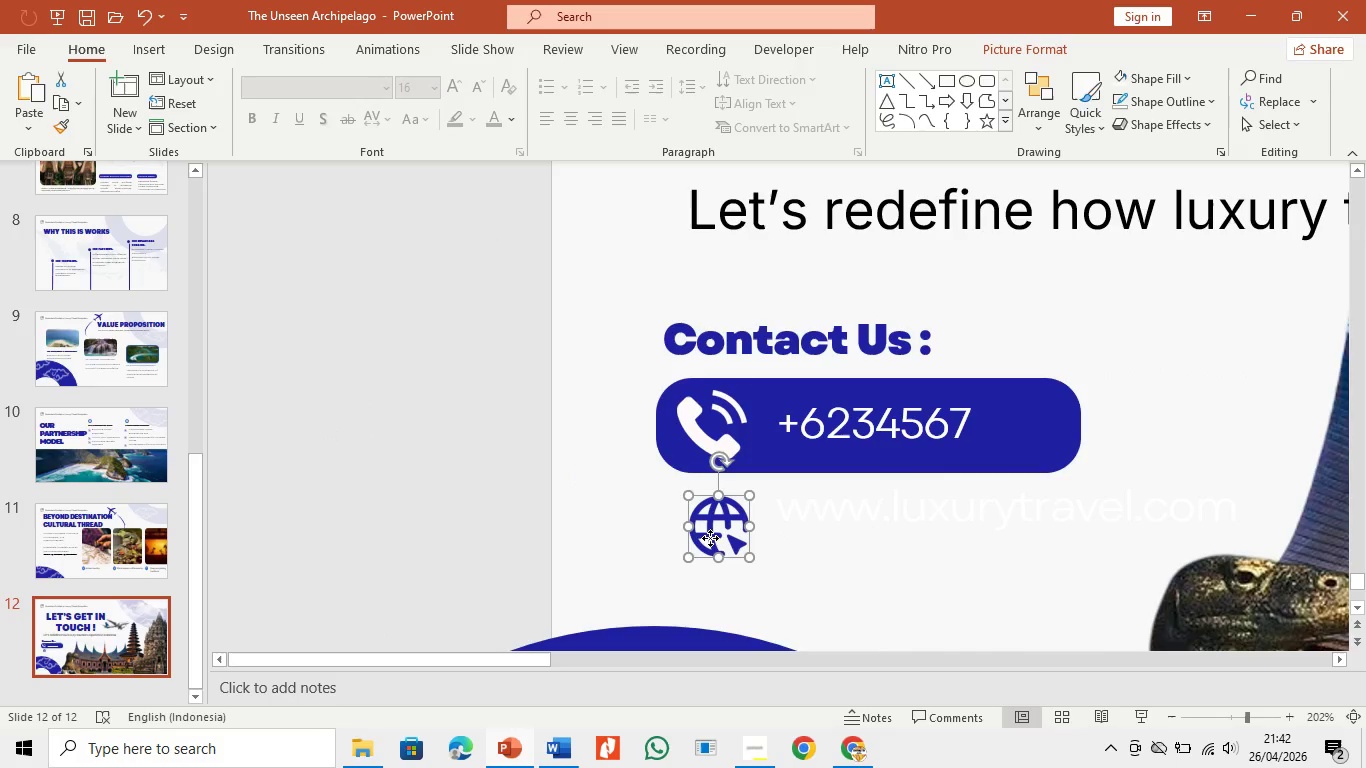 
left_click_drag(start_coordinate=[710, 538], to_coordinate=[702, 537])
 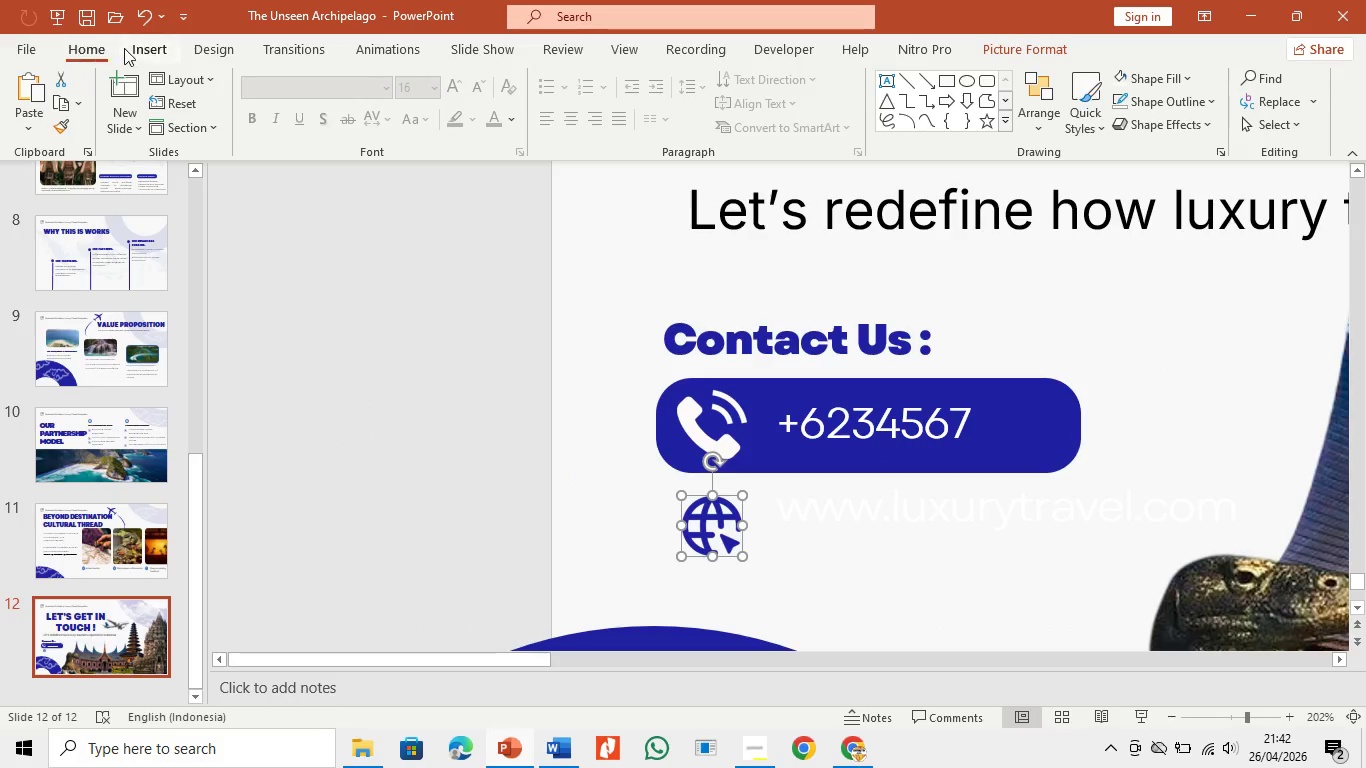 
left_click([129, 115])
 